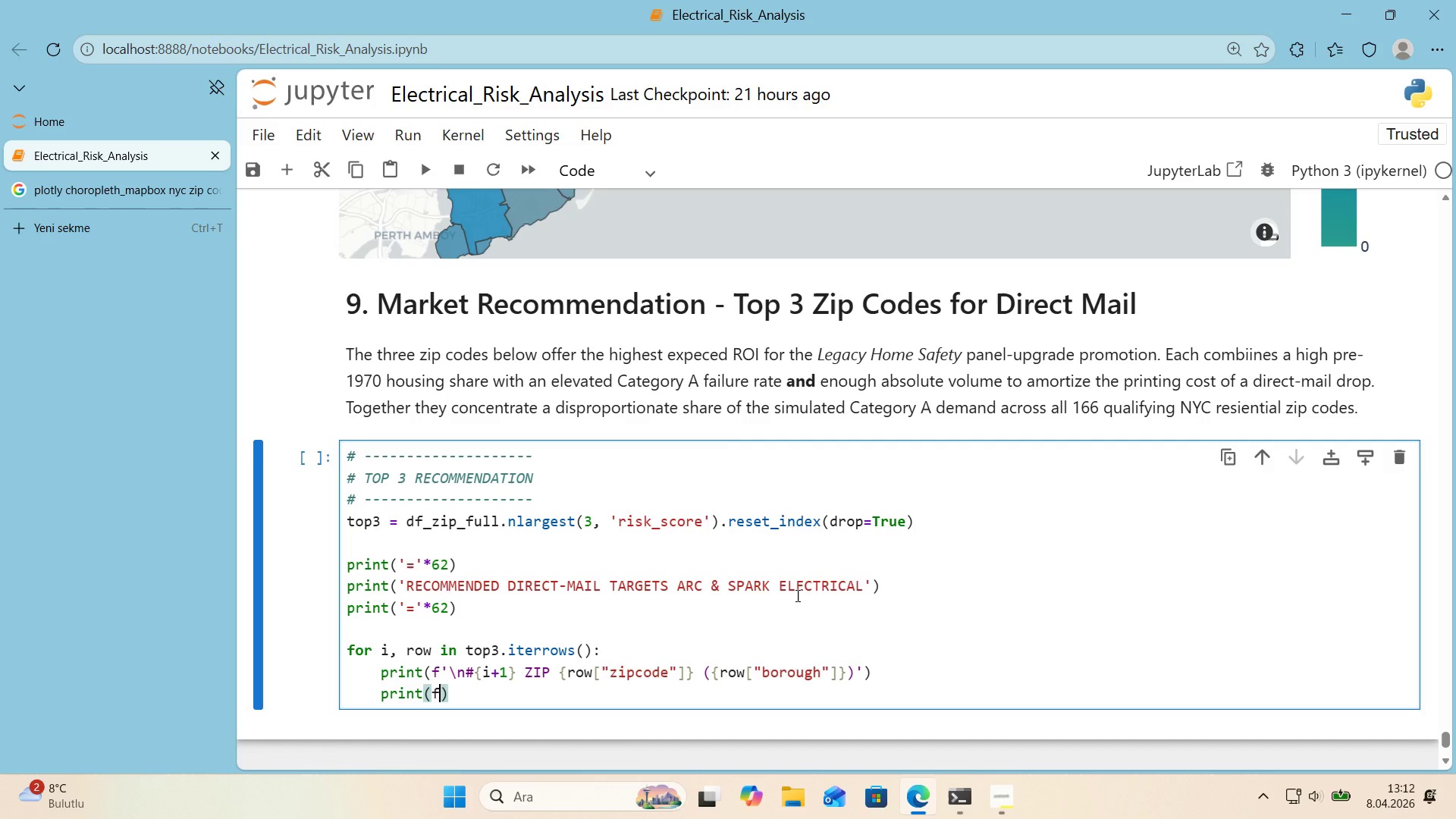 
type(f@@)
 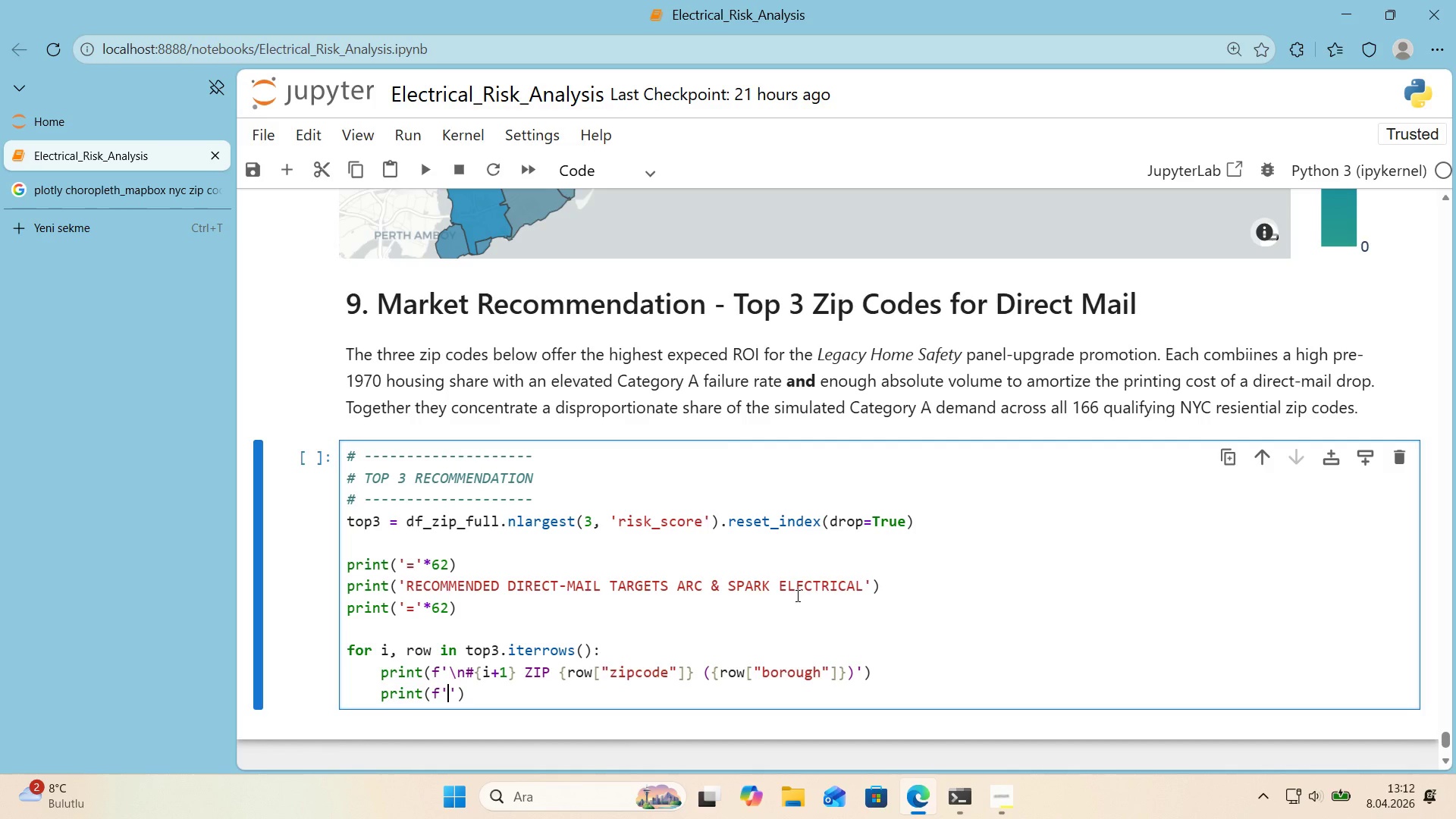 
 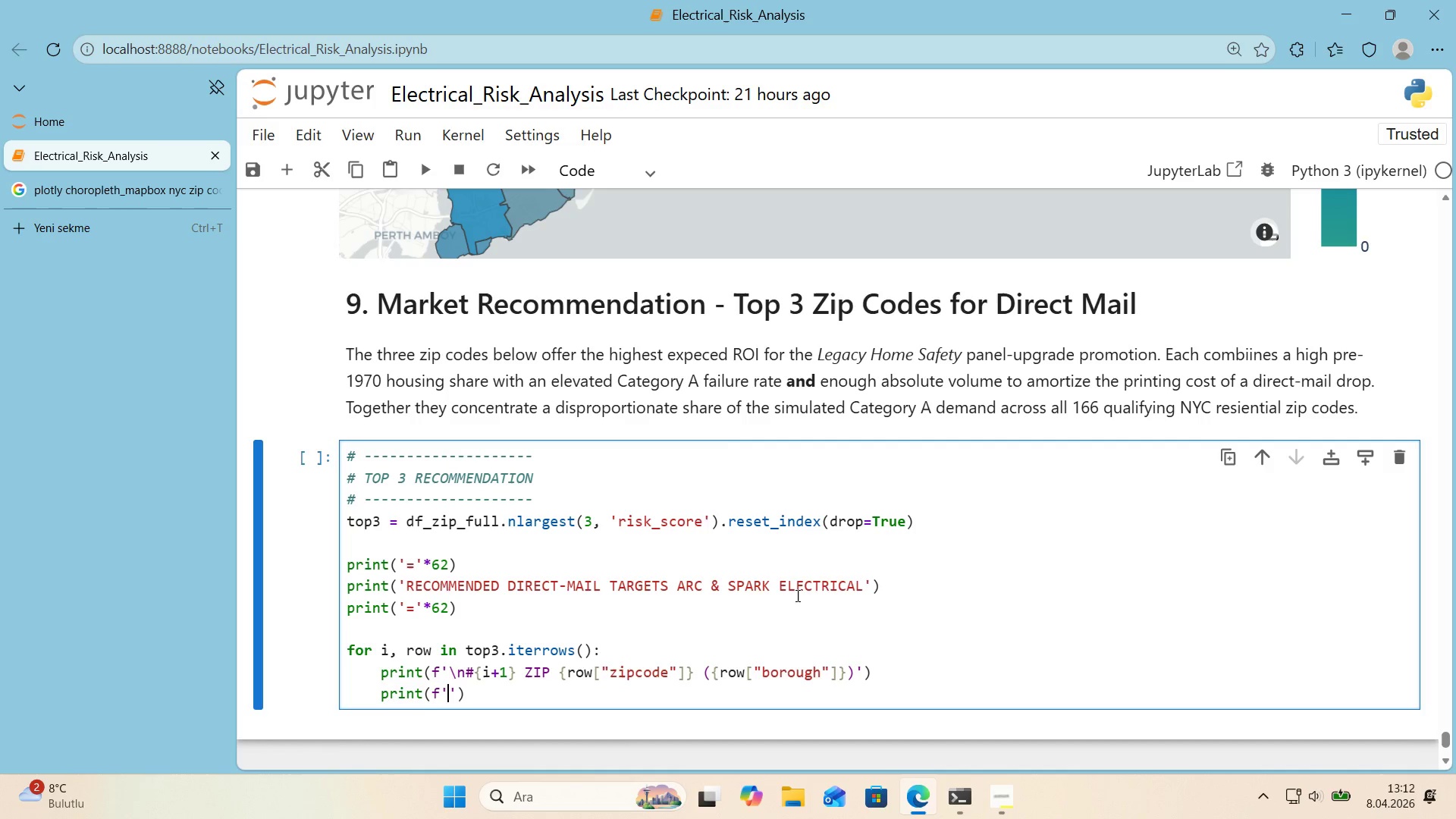 
key(ArrowLeft)
 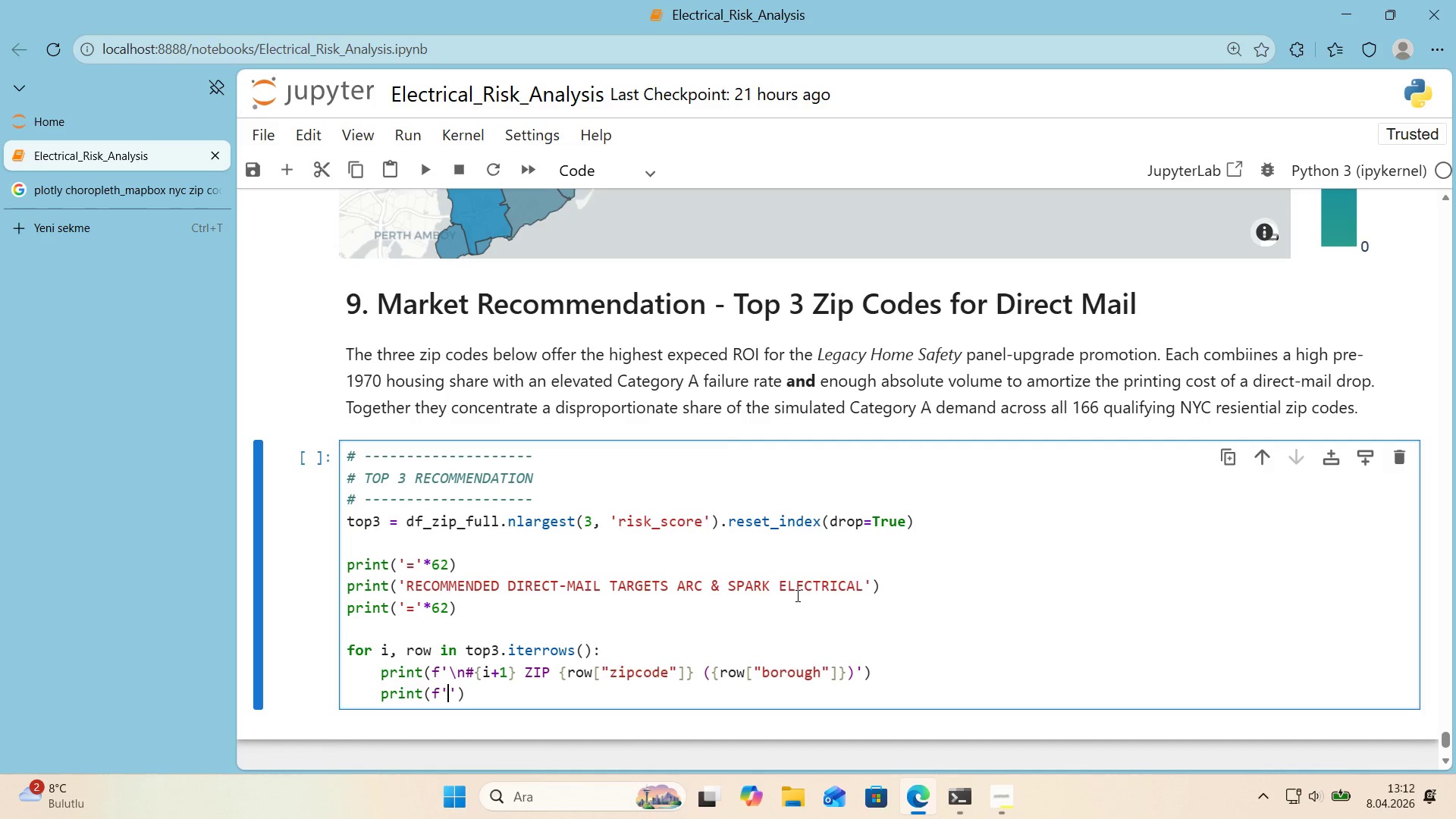 
type(     Res'dent'al lots>      )
 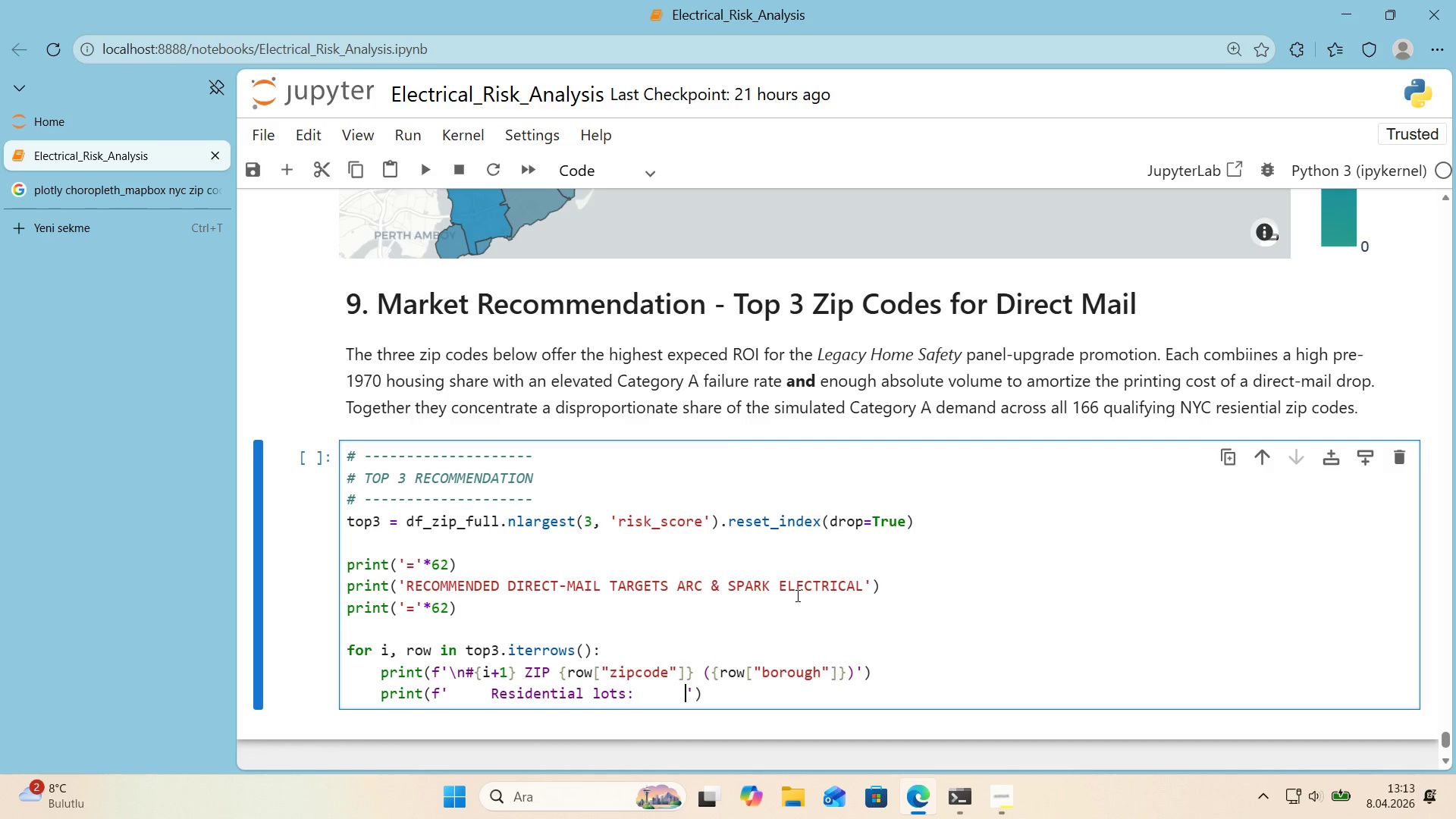 
key(Alt+Control+7)
 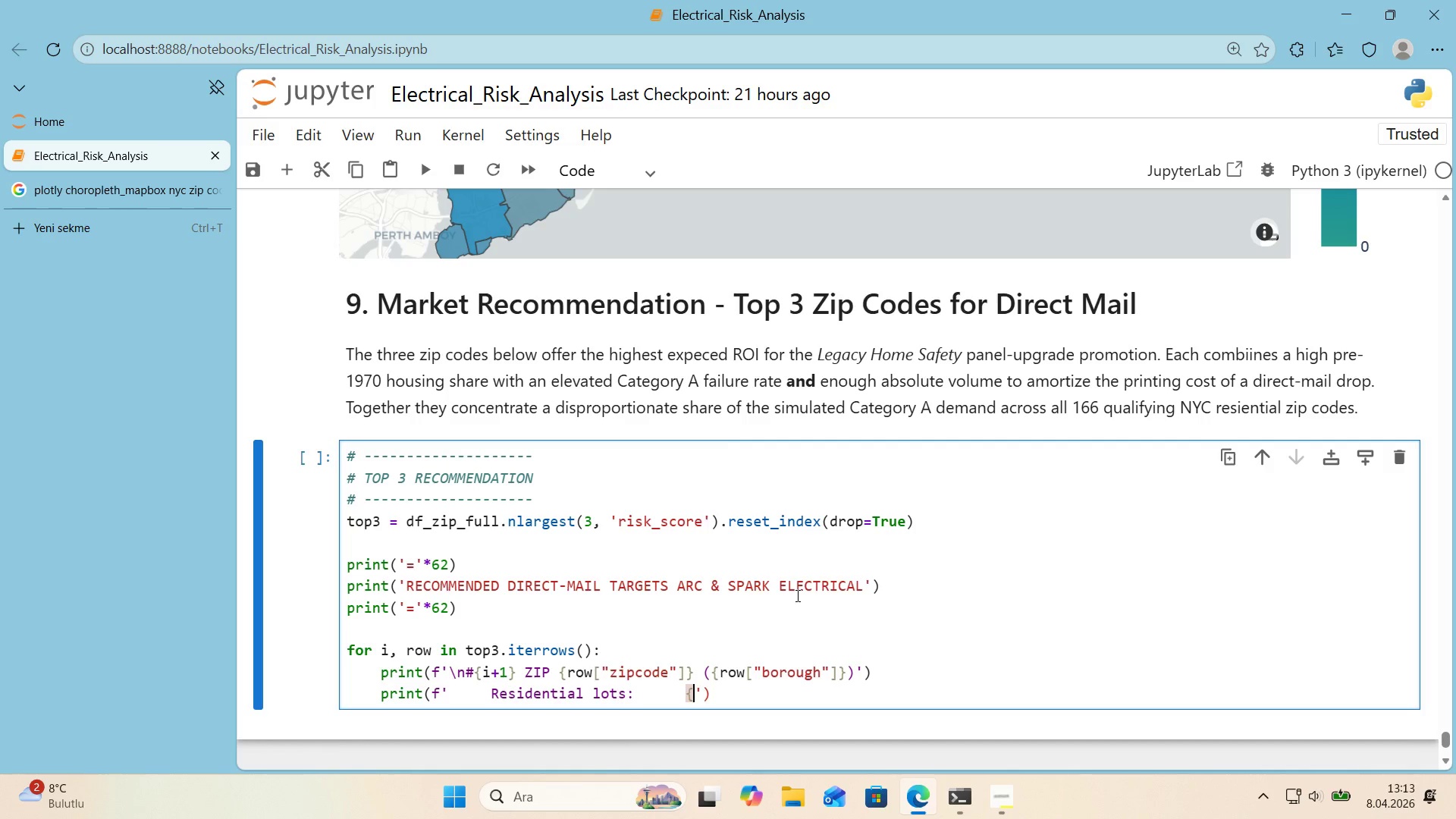 
key(Alt+Control+0)
 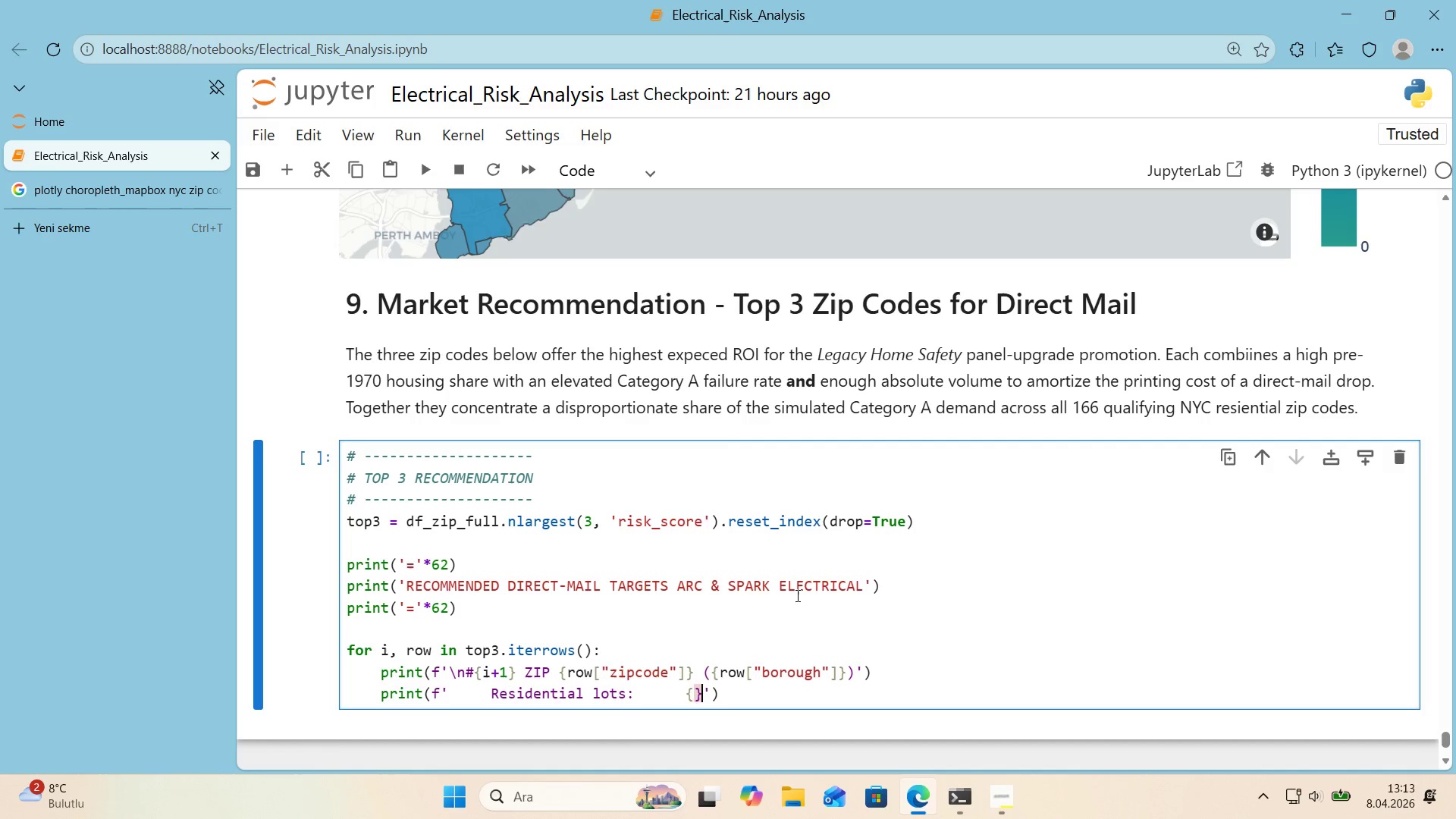 
key(ArrowLeft)
 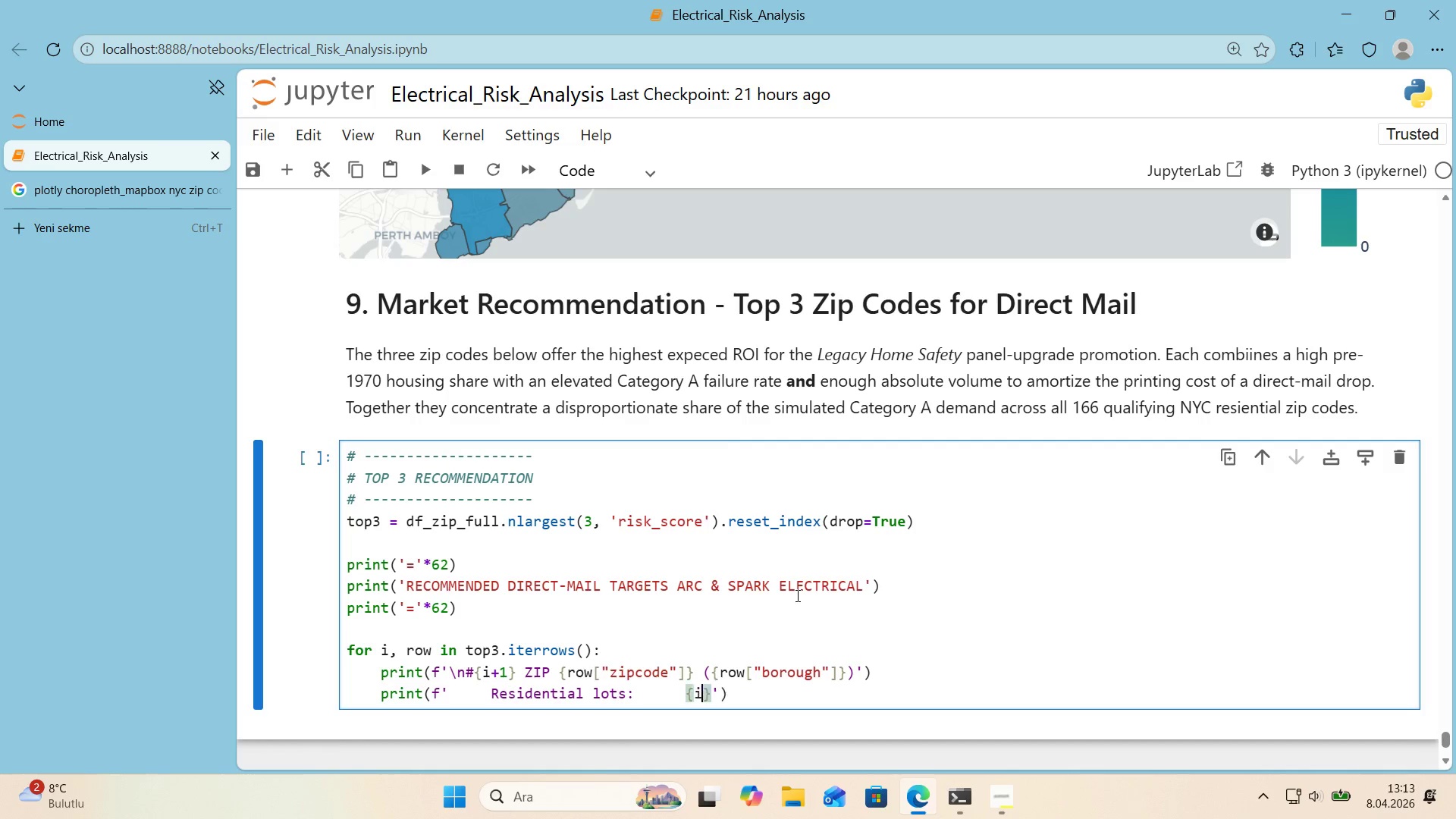 
type('nt*()
 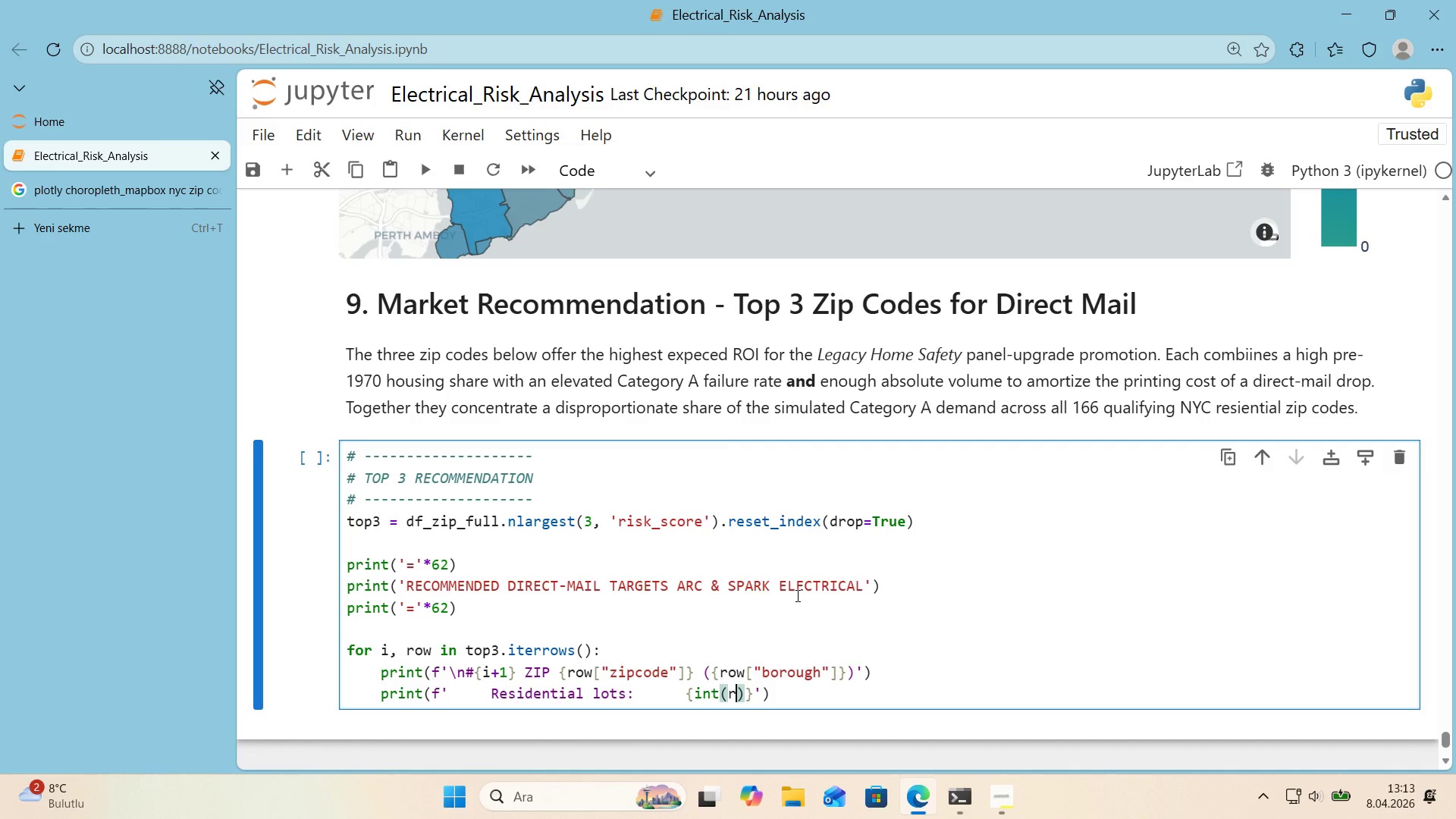 
 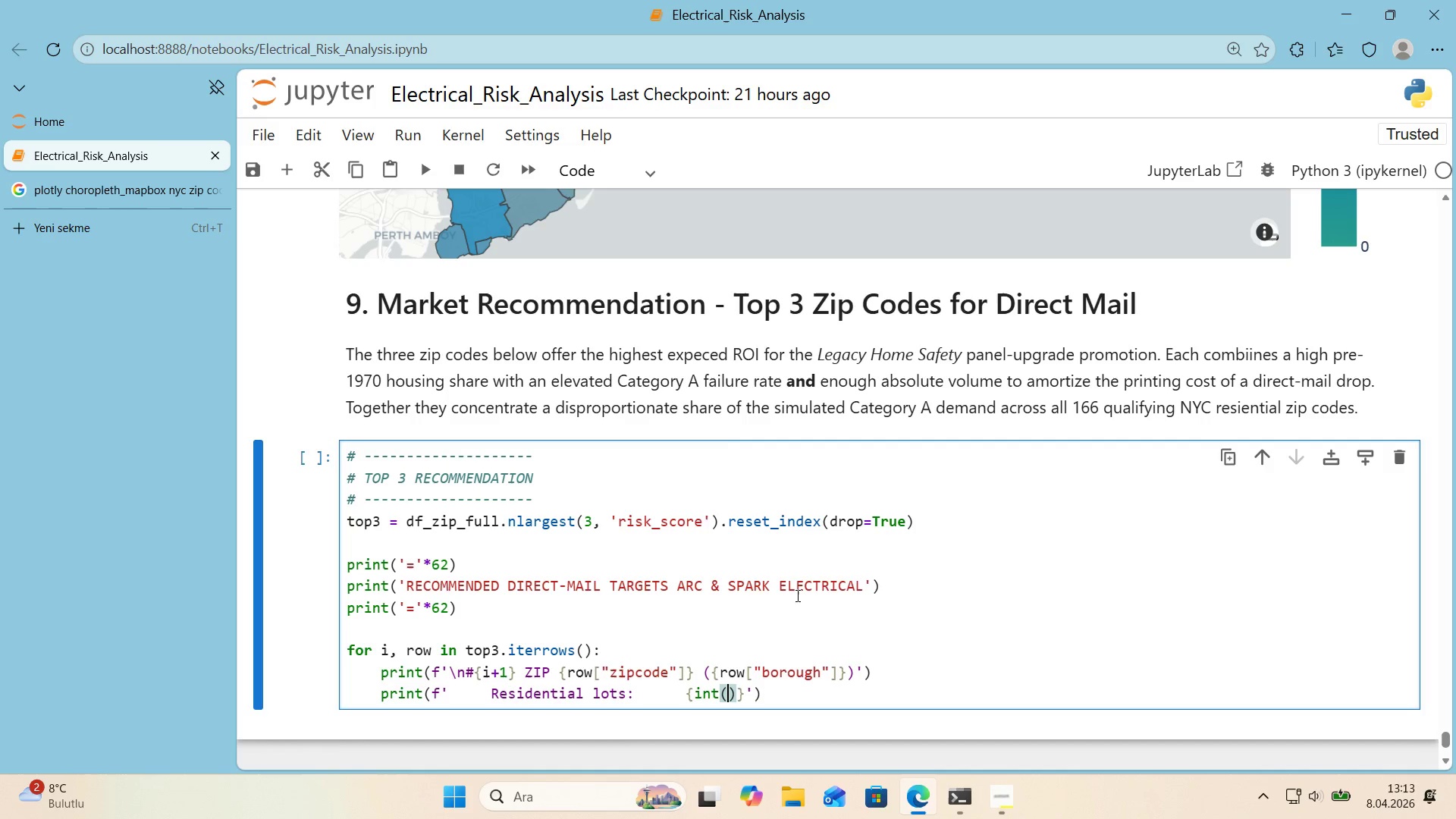 
key(ArrowLeft)
 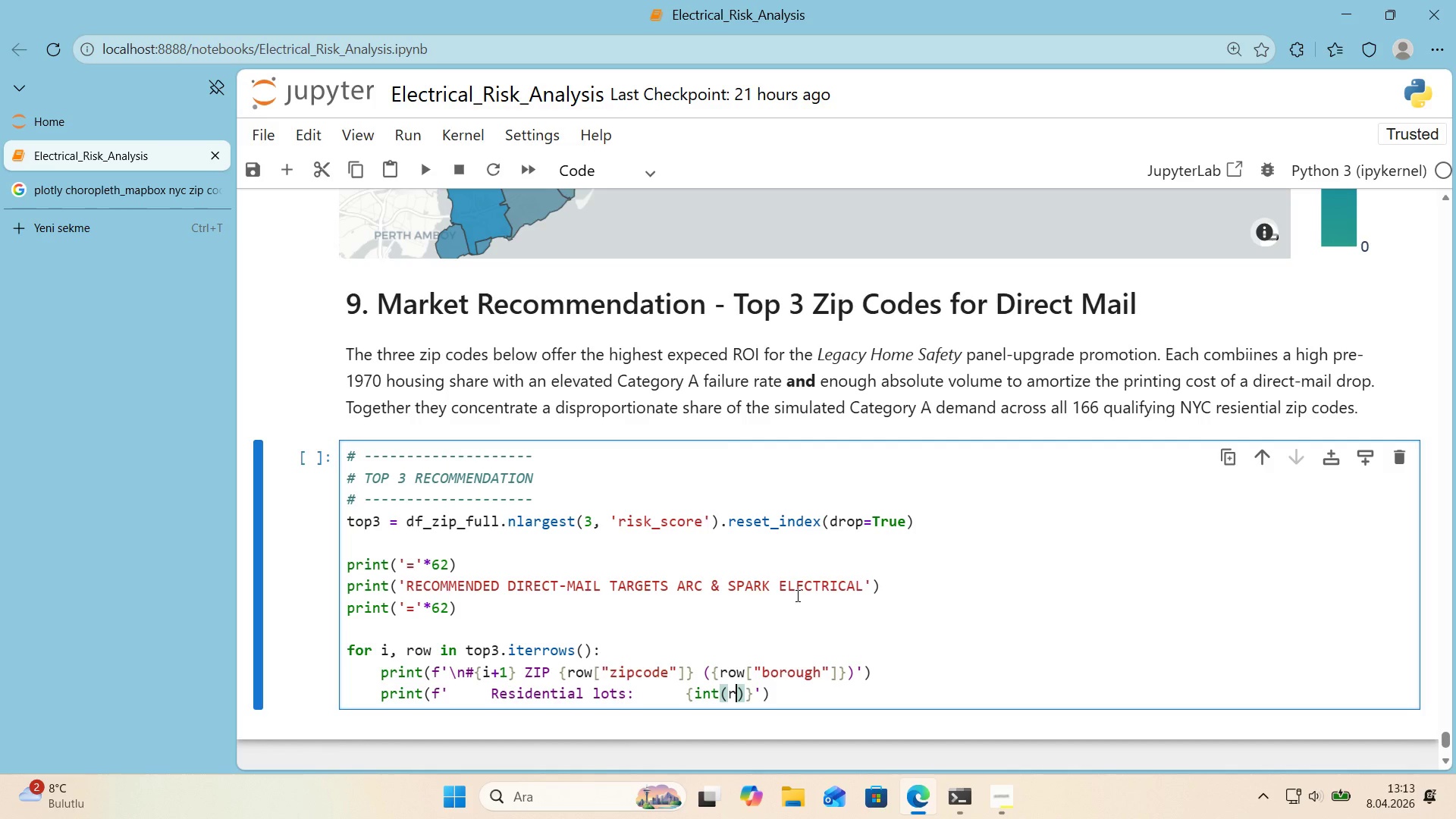 
type(row)
 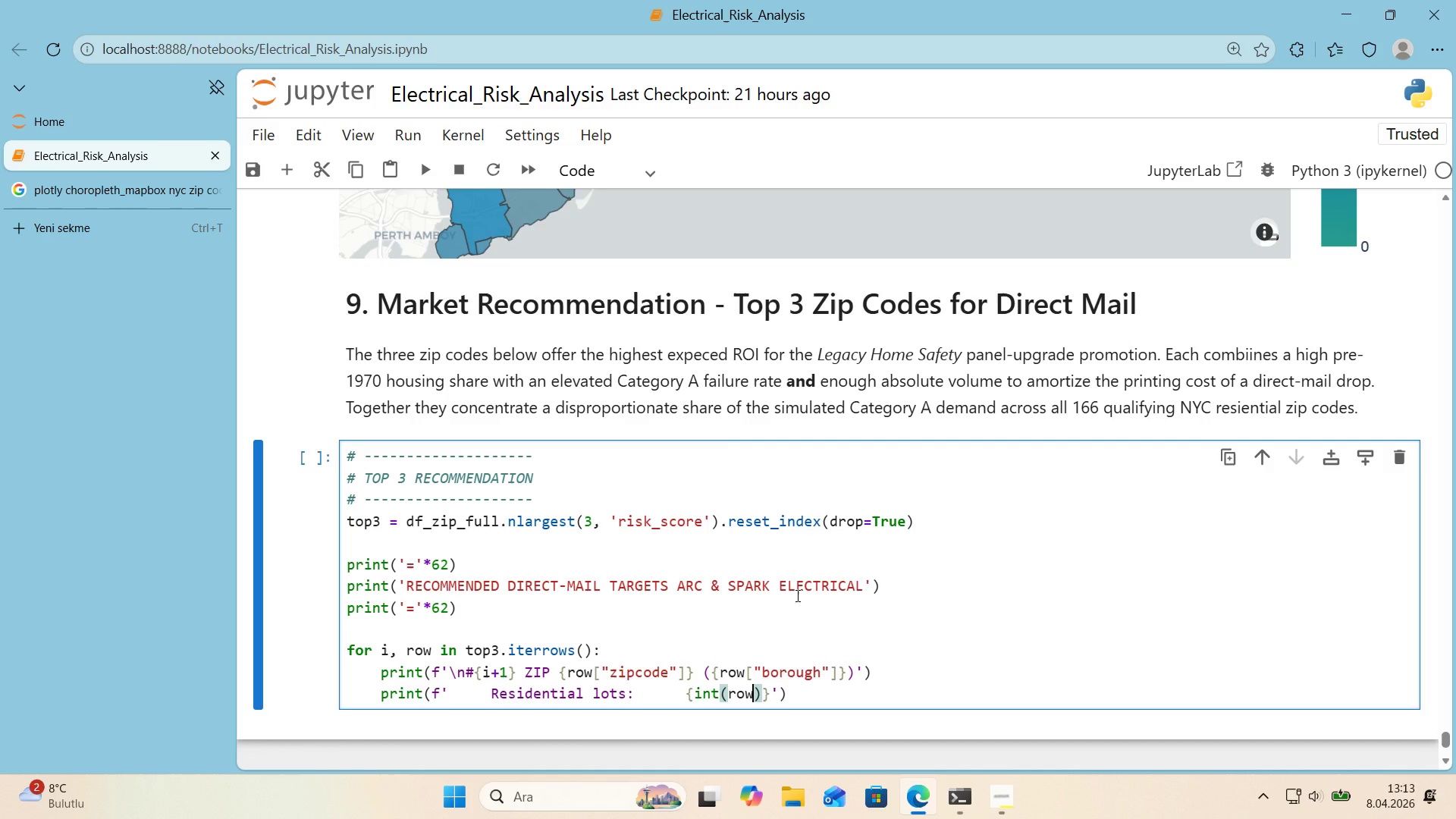 
key(Alt+Control+8)
 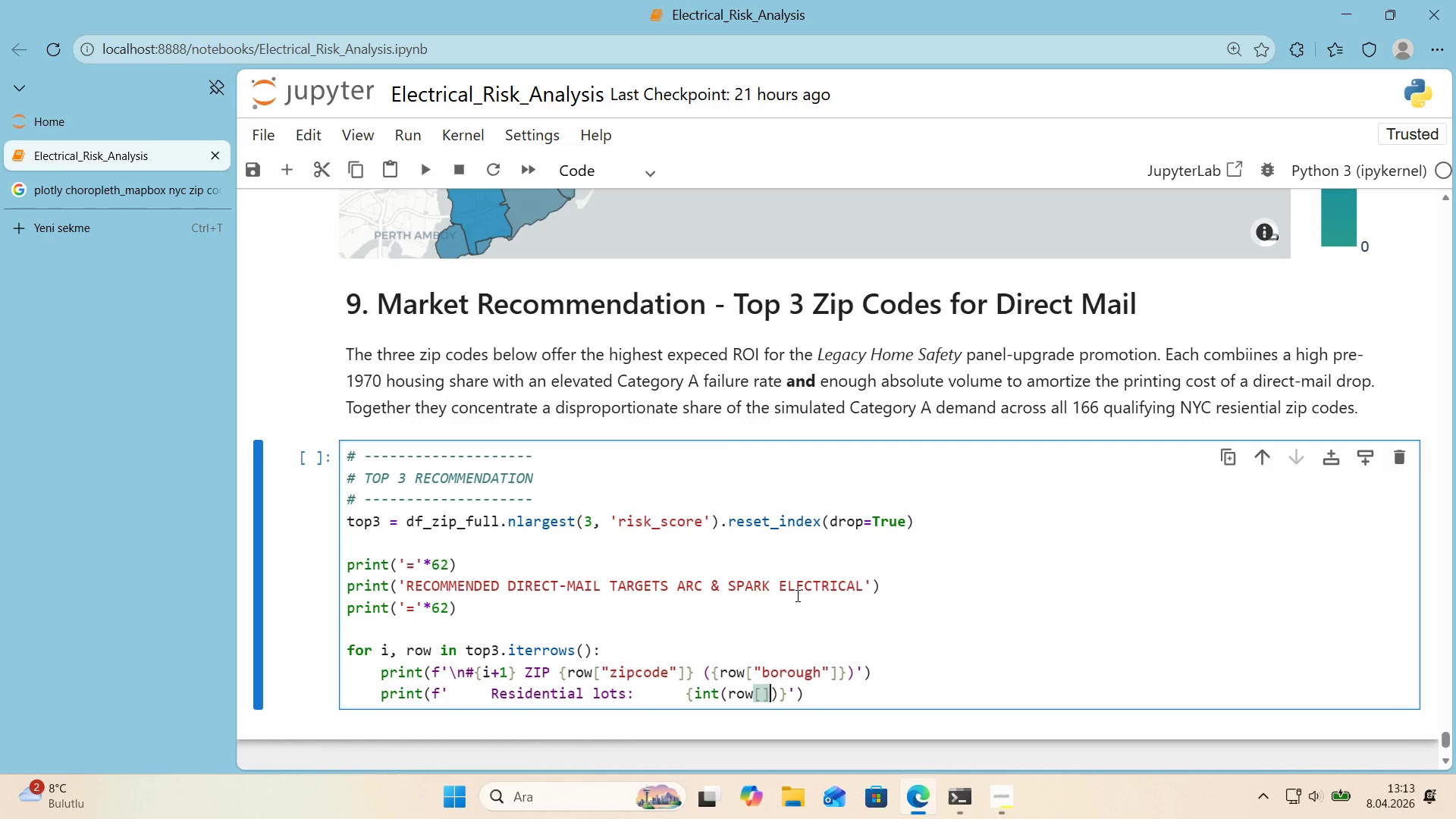 
key(Alt+Control+9)
 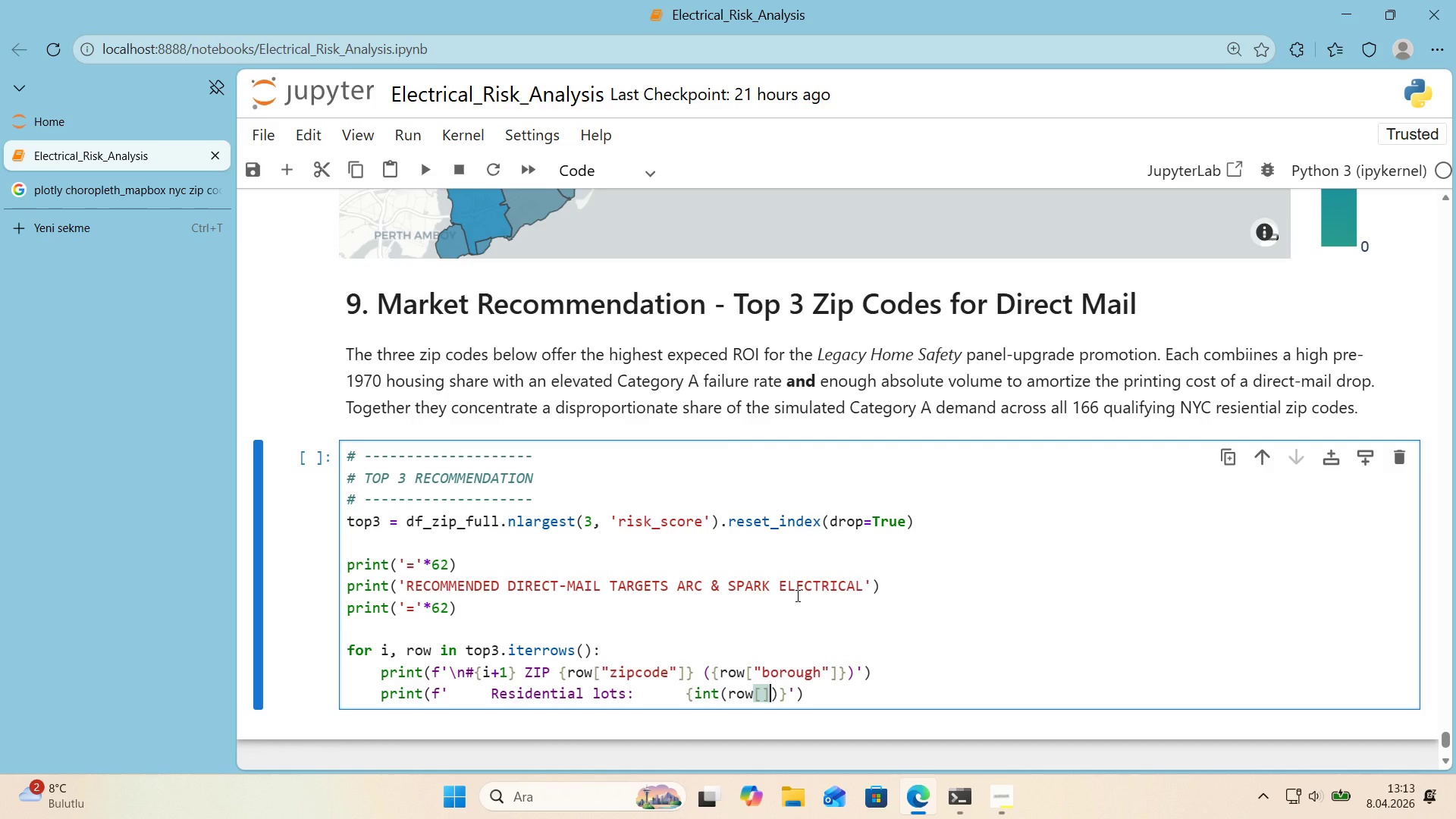 
key(ArrowLeft)
 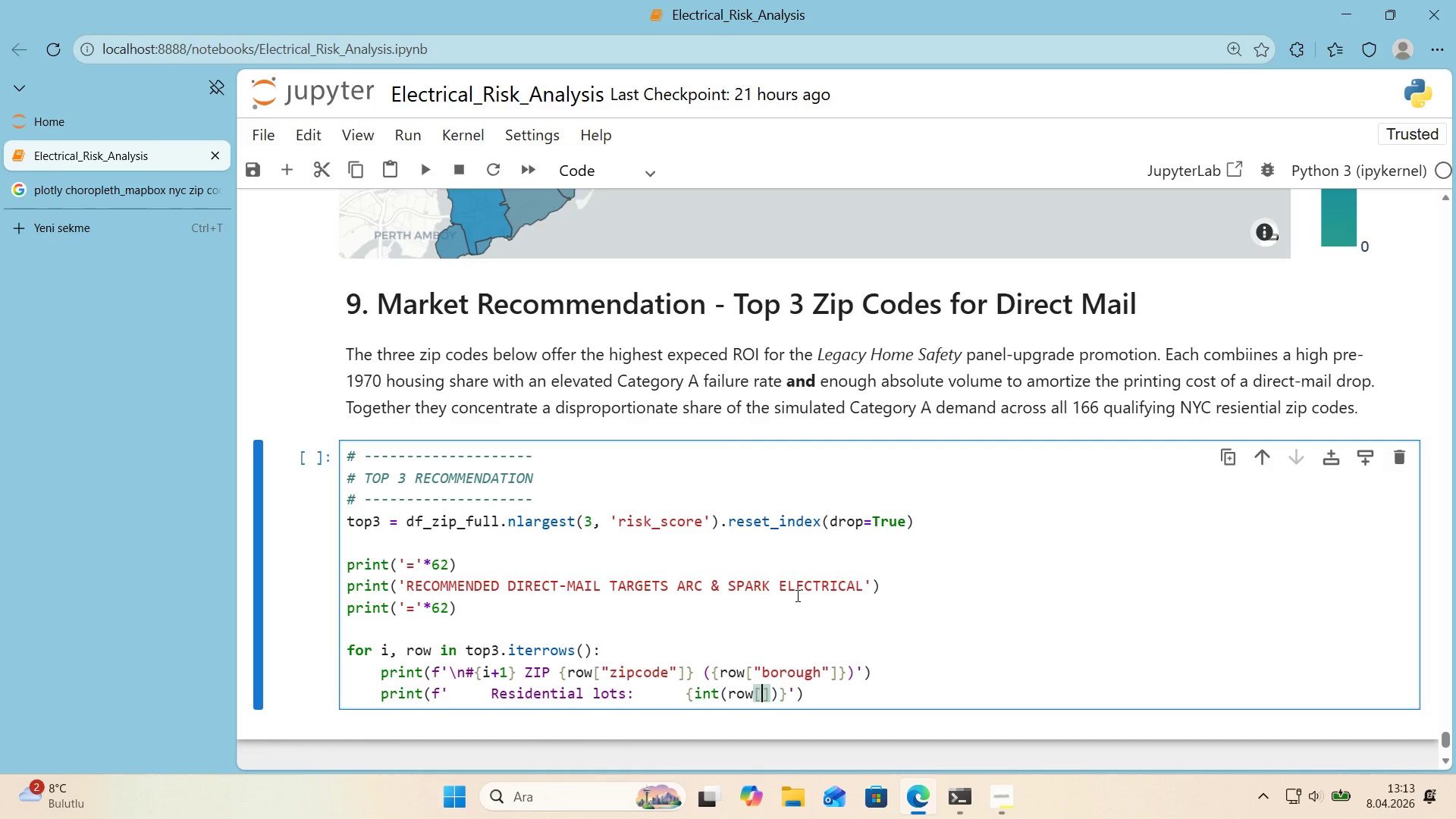 
type(@@)
key(Backspace)
type(``)
 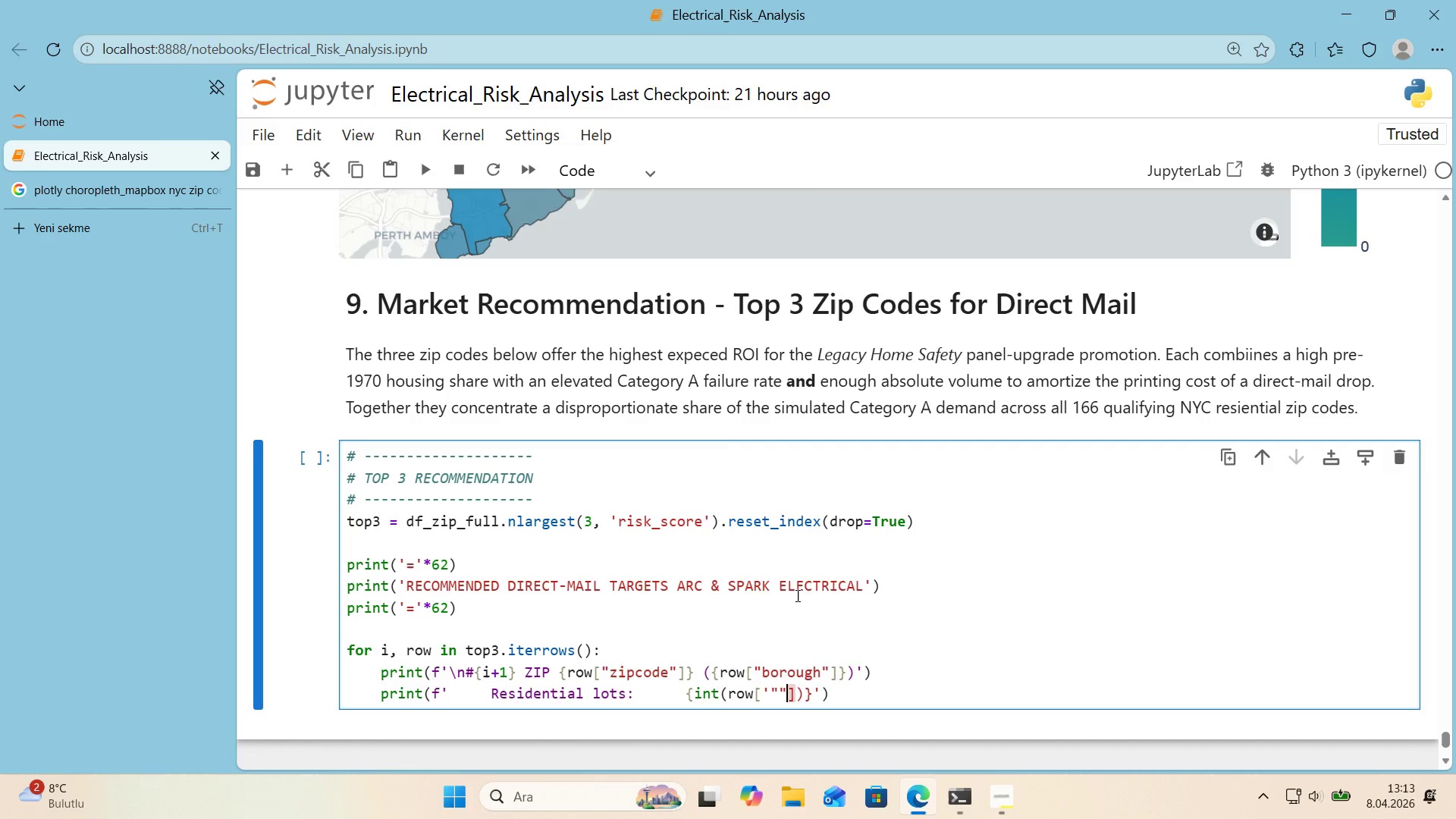 
key(ArrowLeft)
 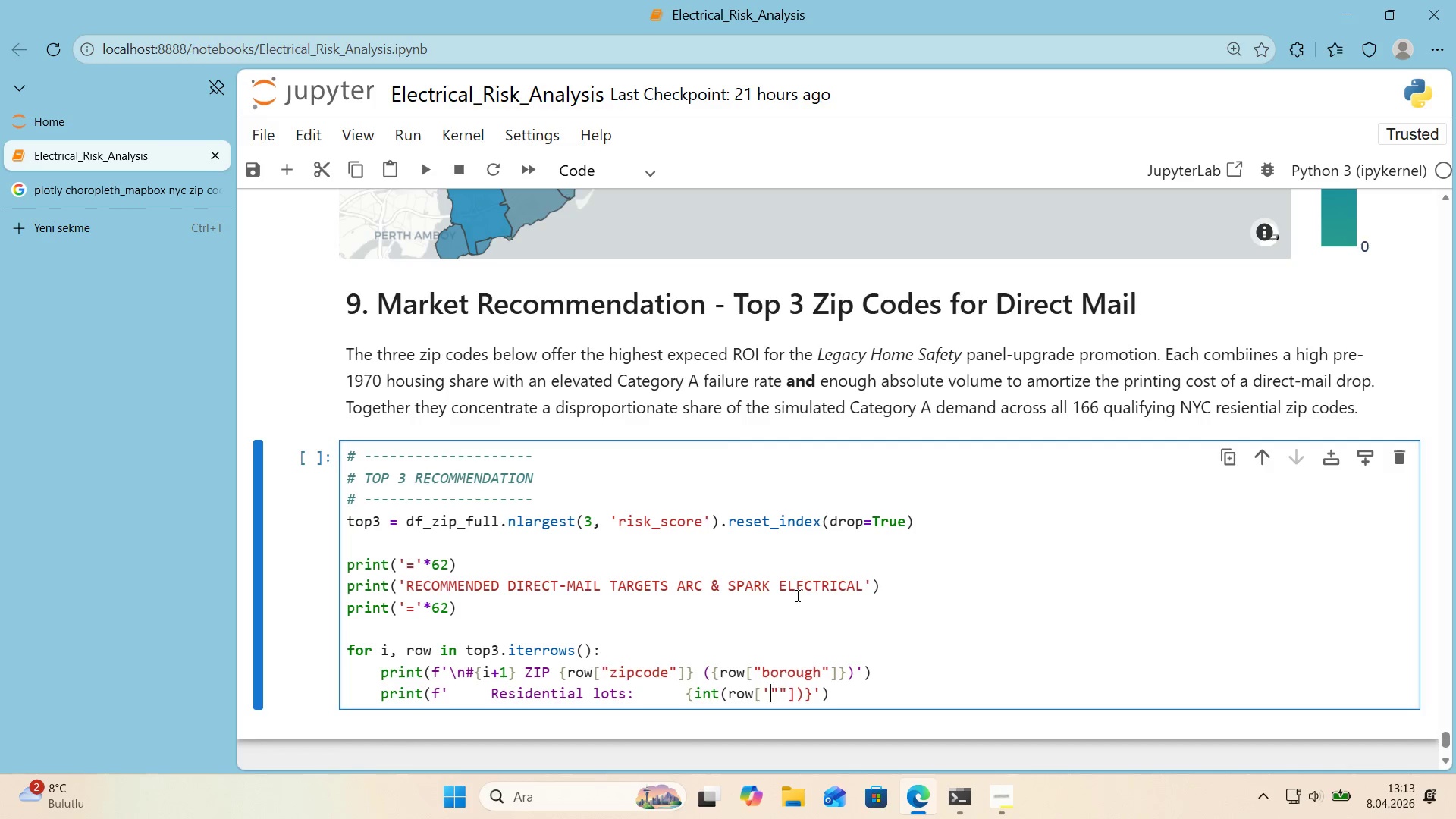 
key(ArrowLeft)
 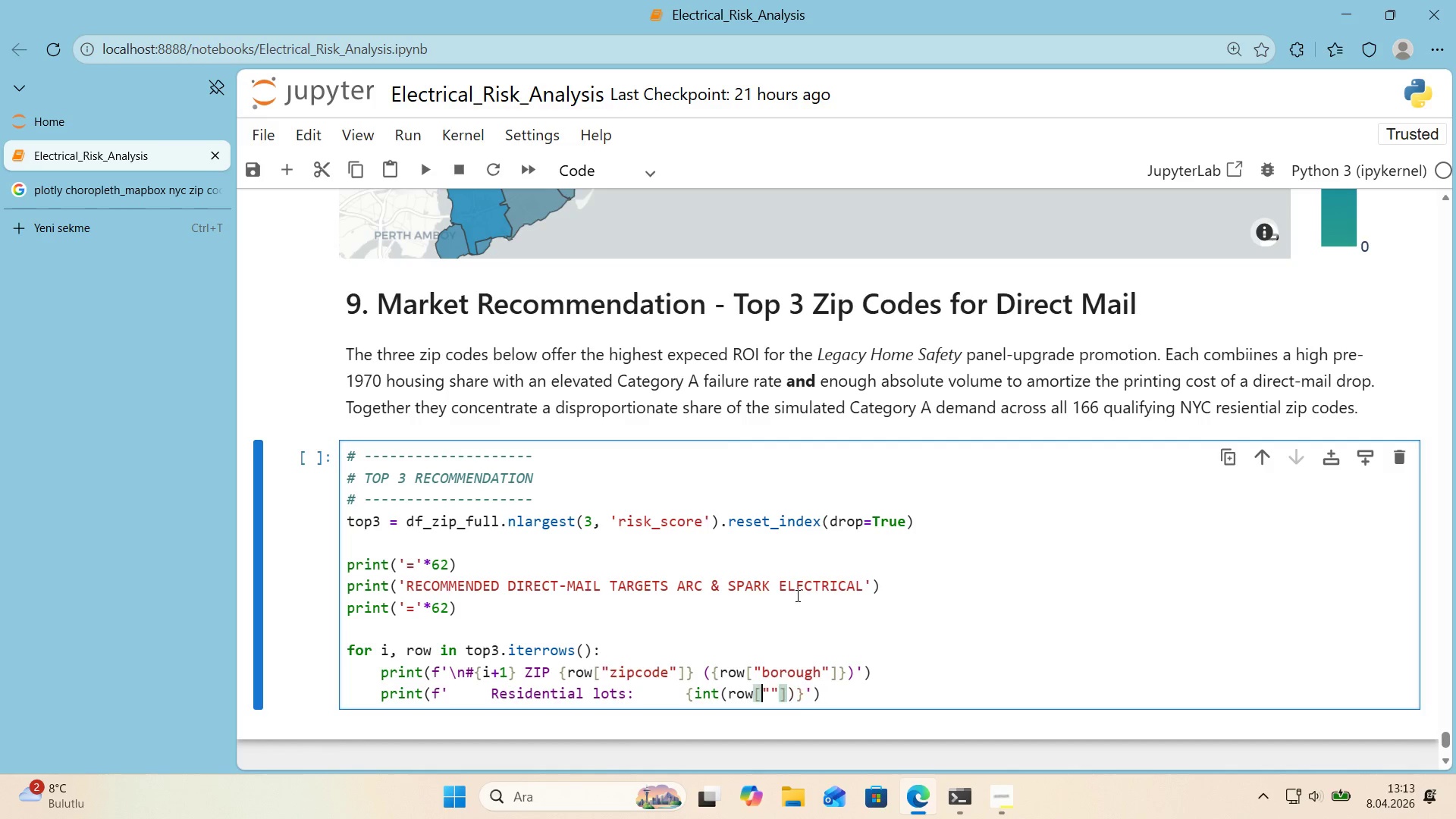 
key(Backspace)
 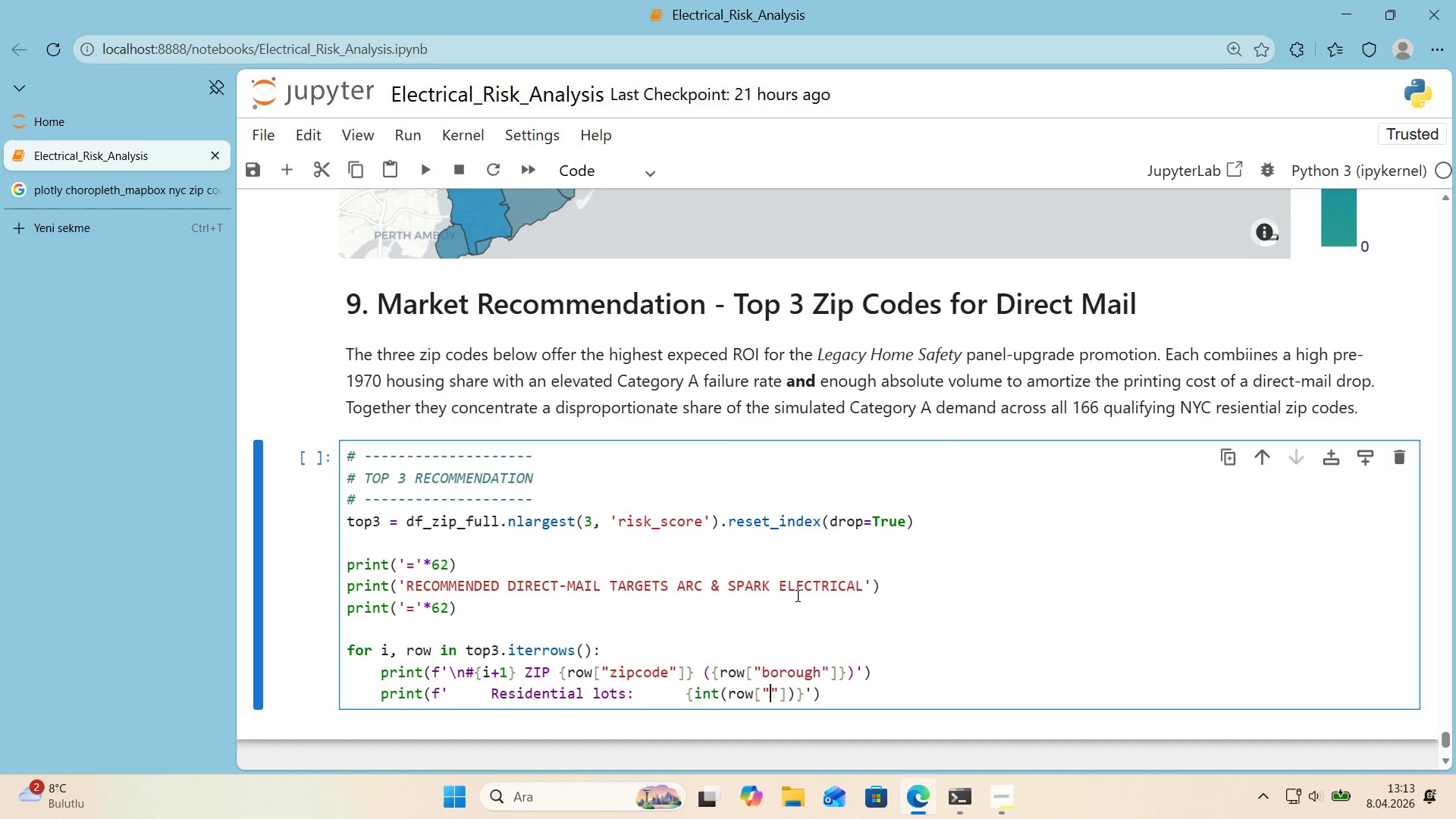 
key(ArrowRight)
 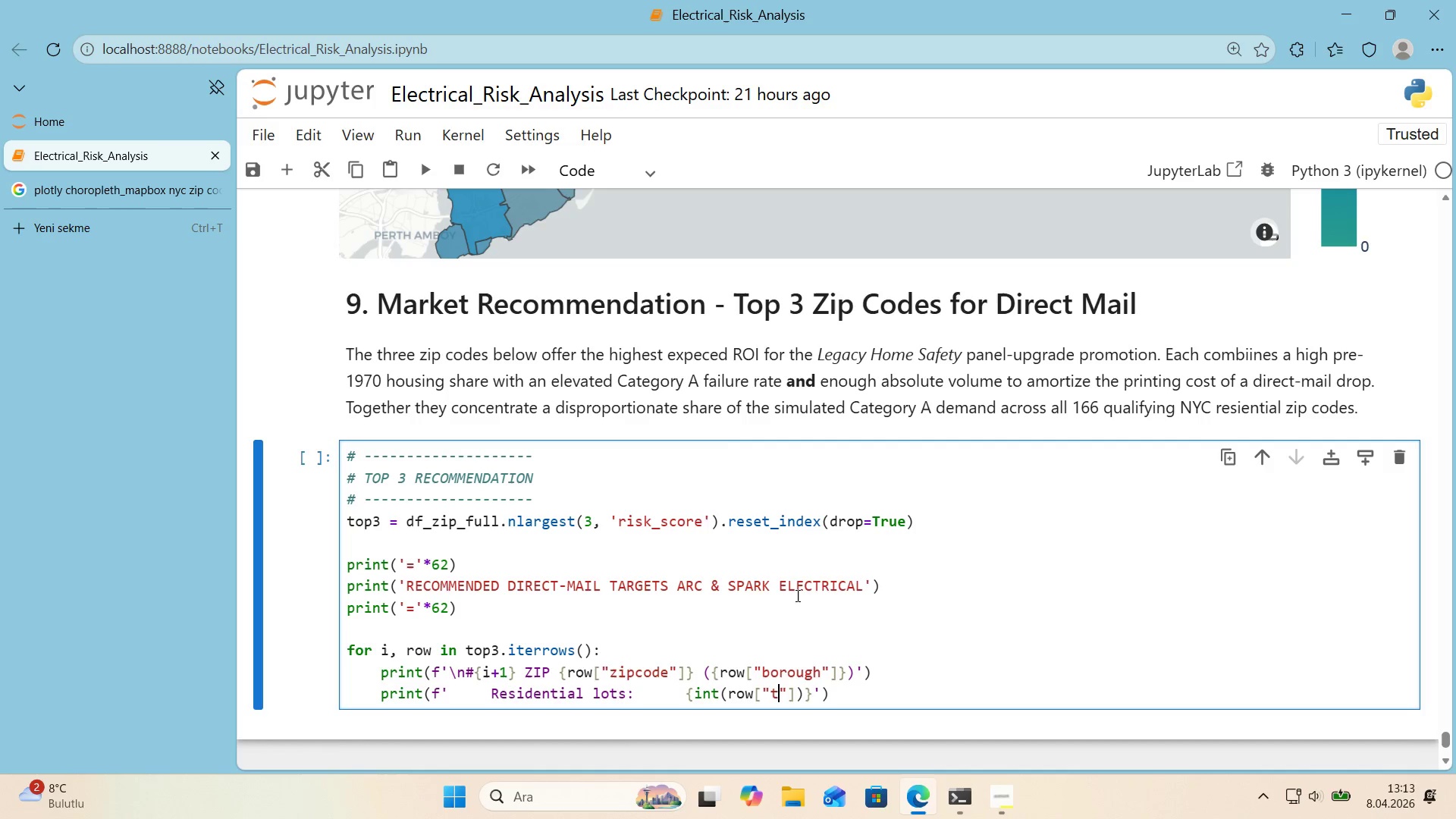 
type(total_lots)
 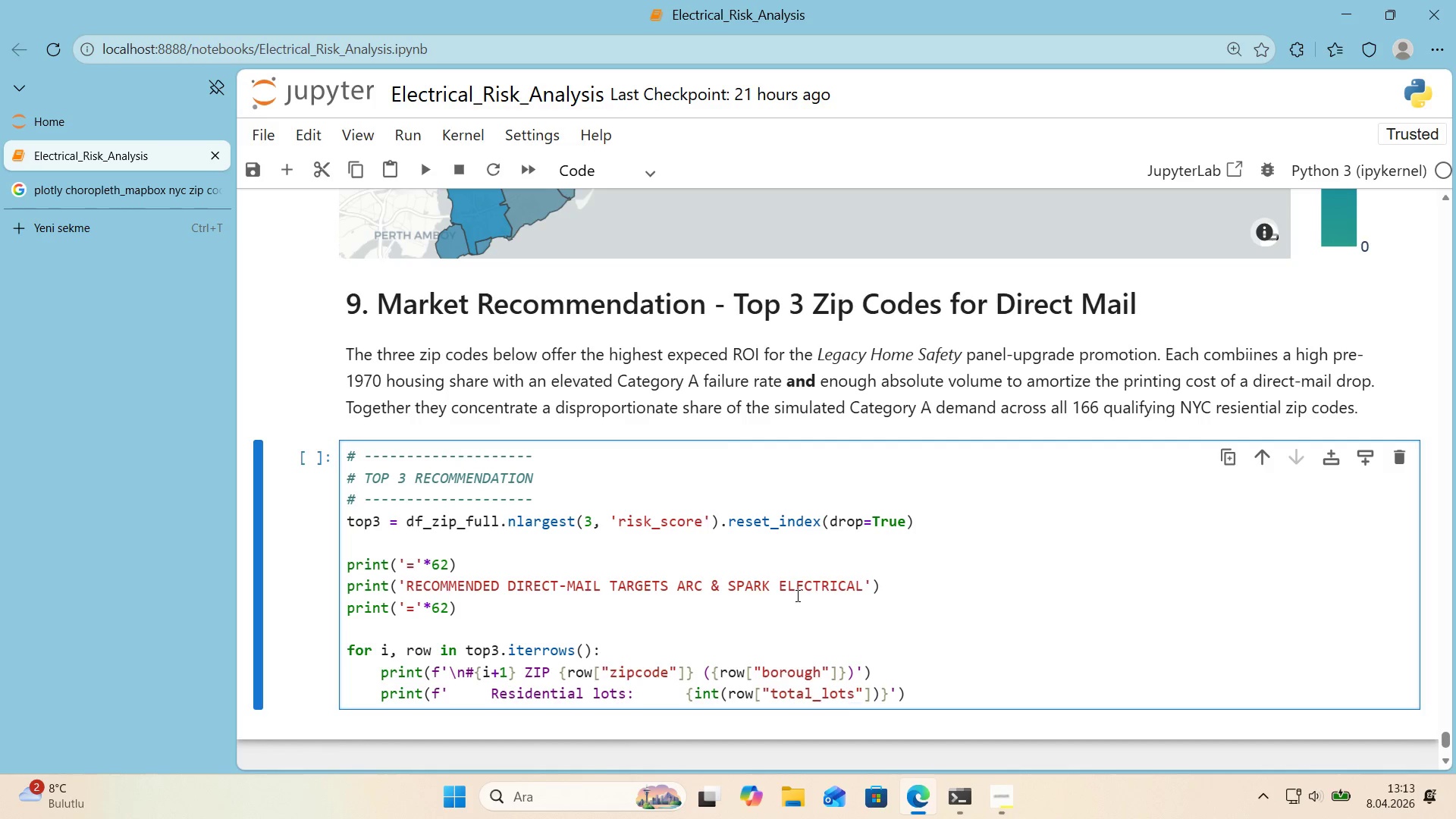 
key(ArrowRight)
 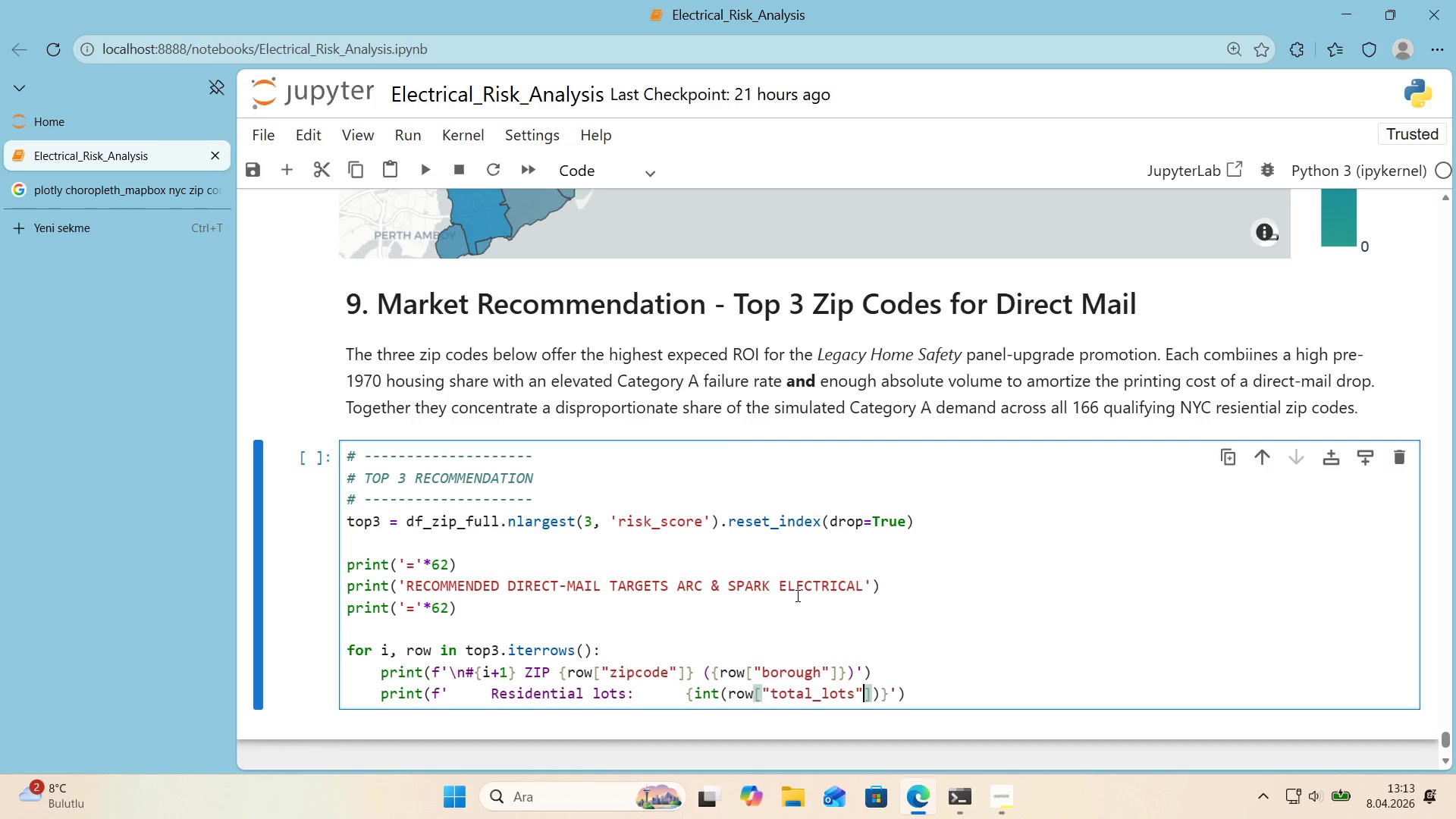 
key(ArrowRight)
 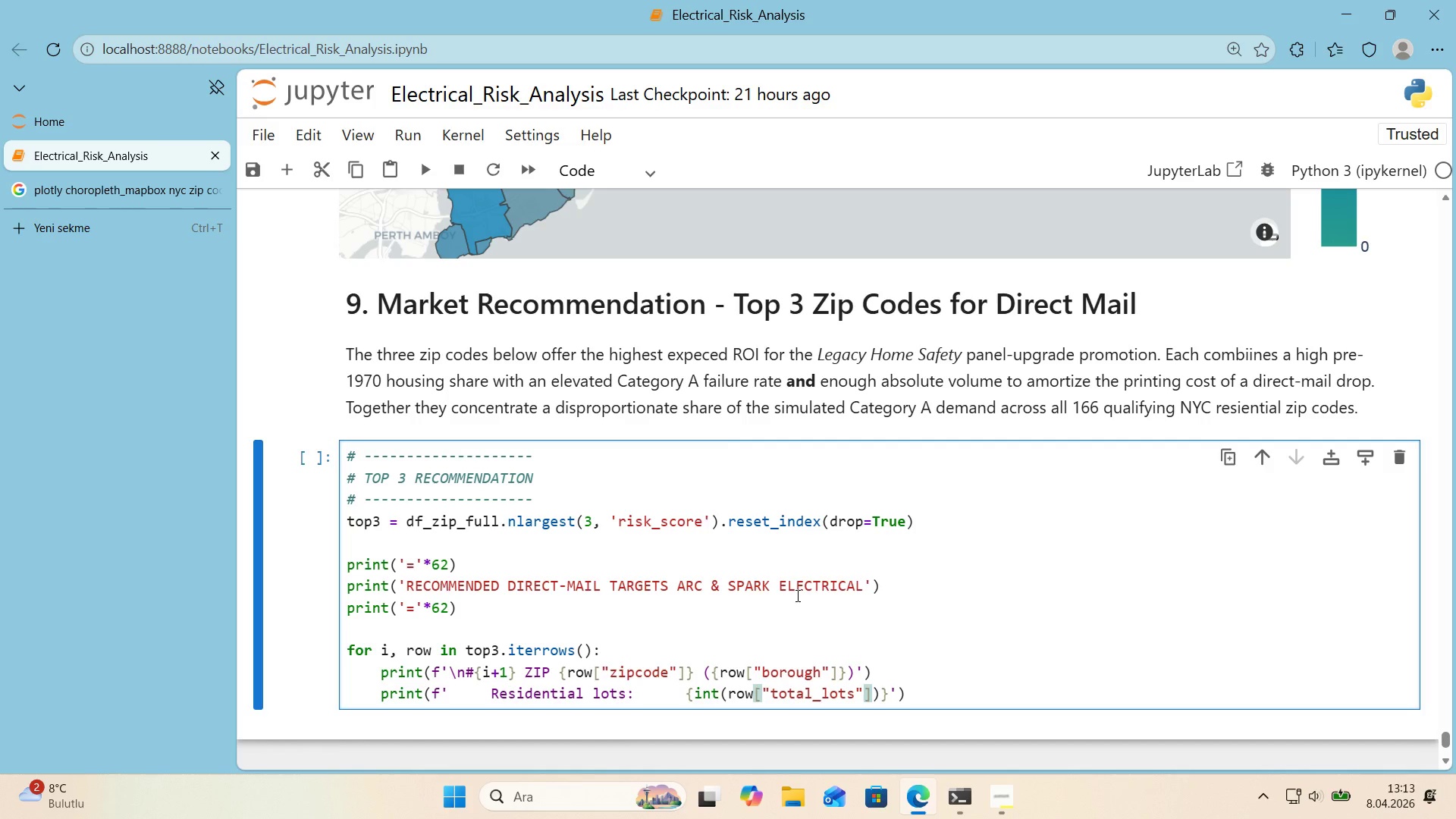 
key(ArrowRight)
 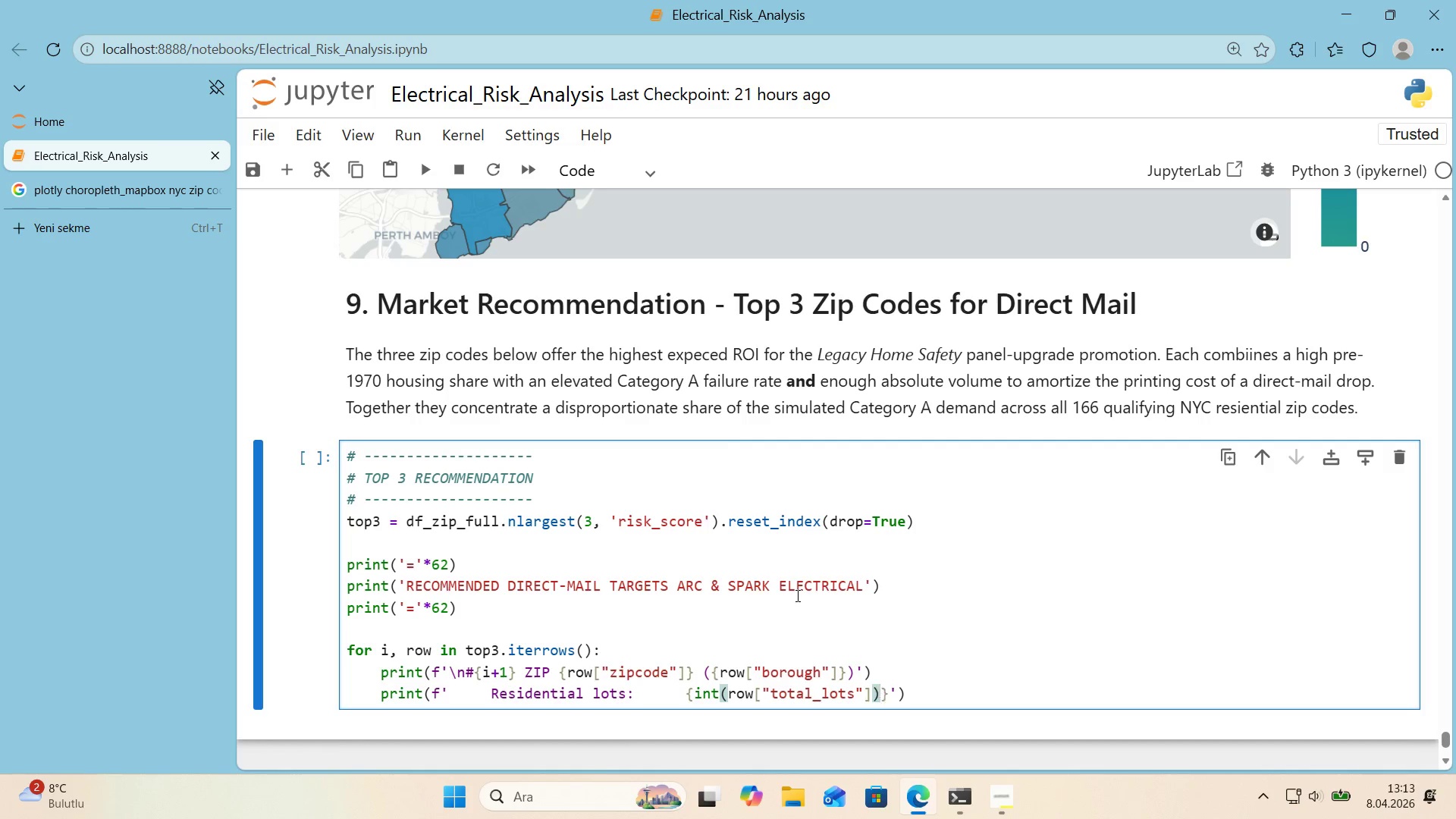 
key(Shift+Period)
 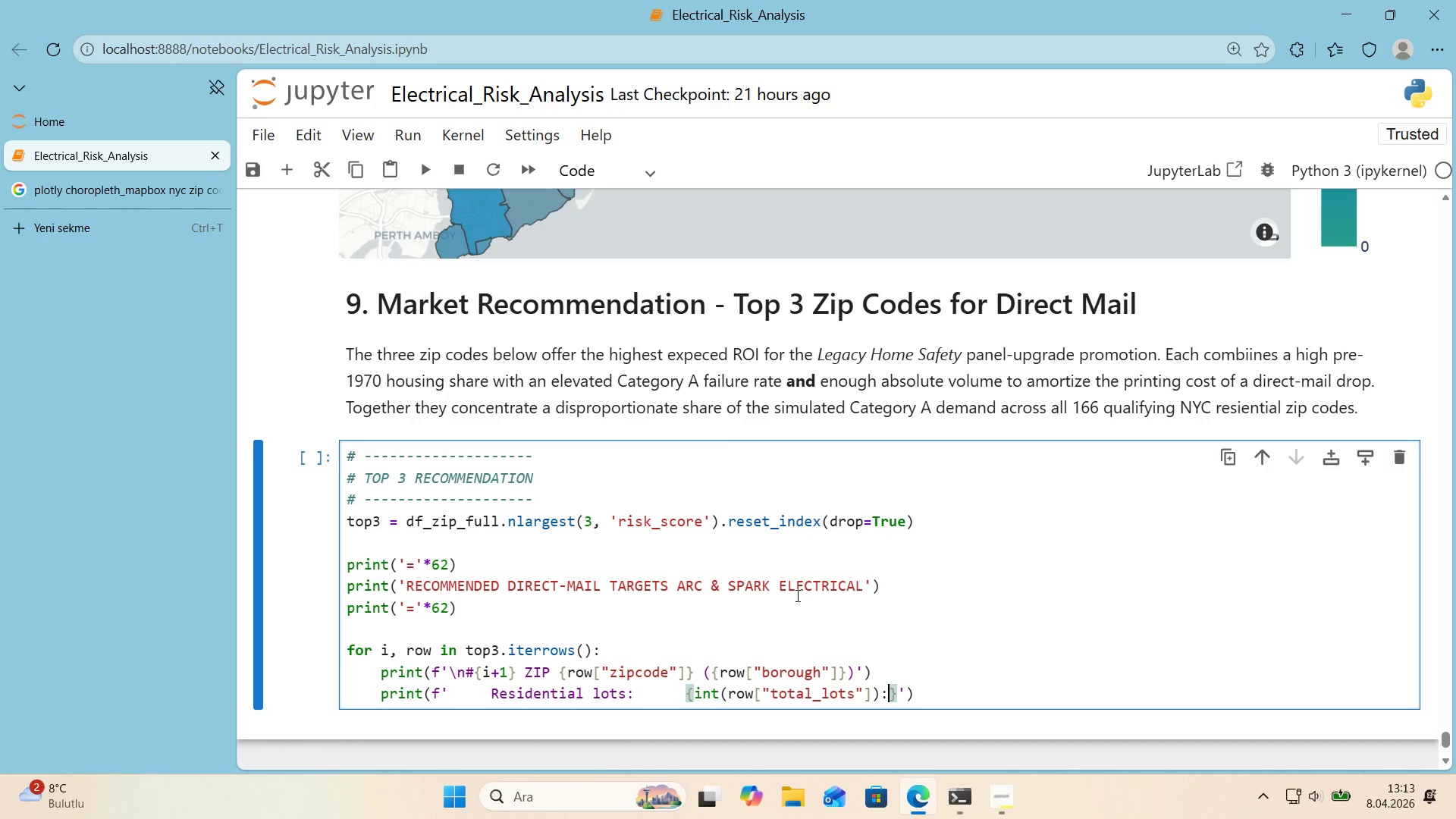 
key(Comma)
 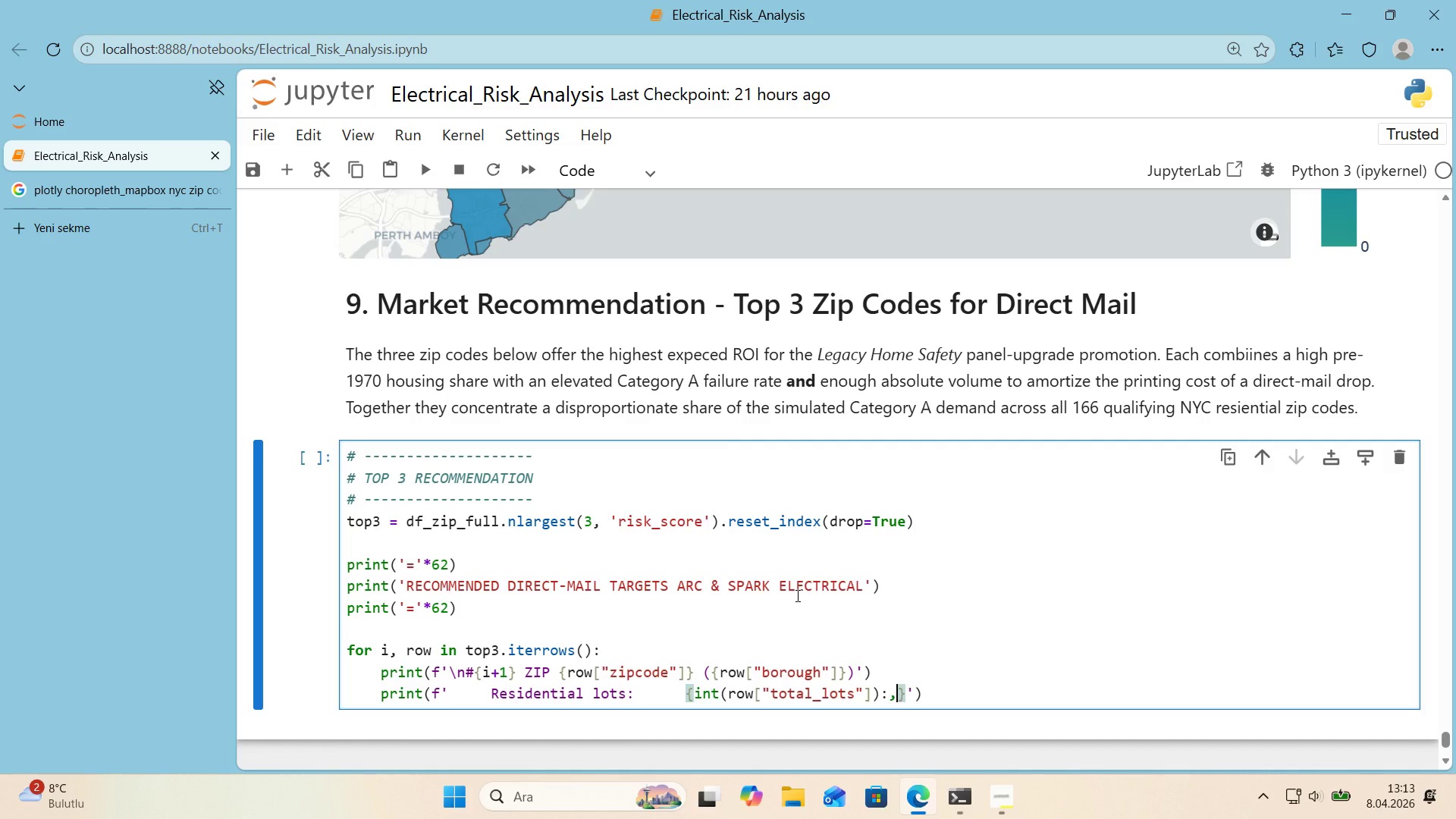 
key(ArrowRight)
 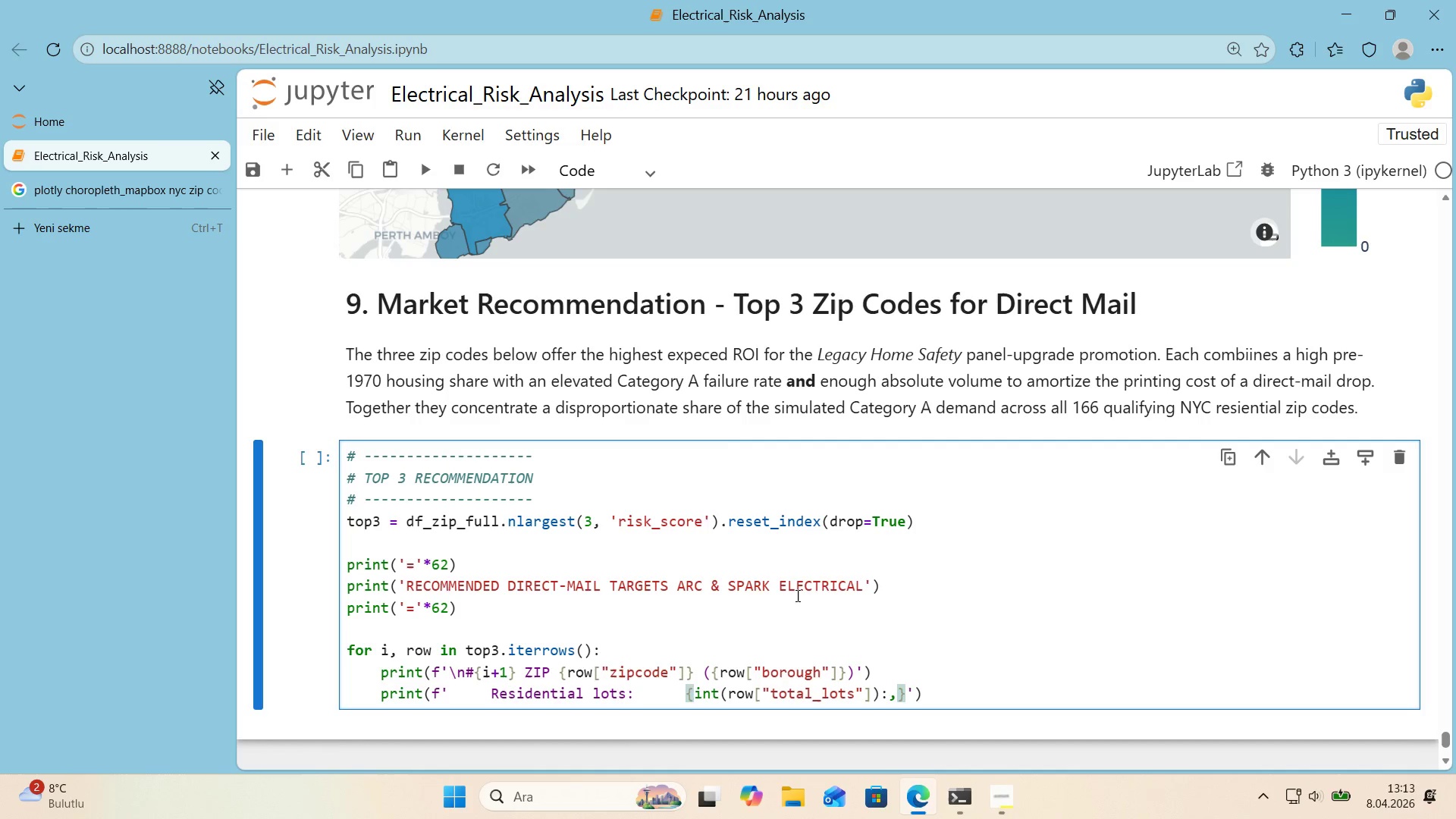 
key(ArrowRight)
 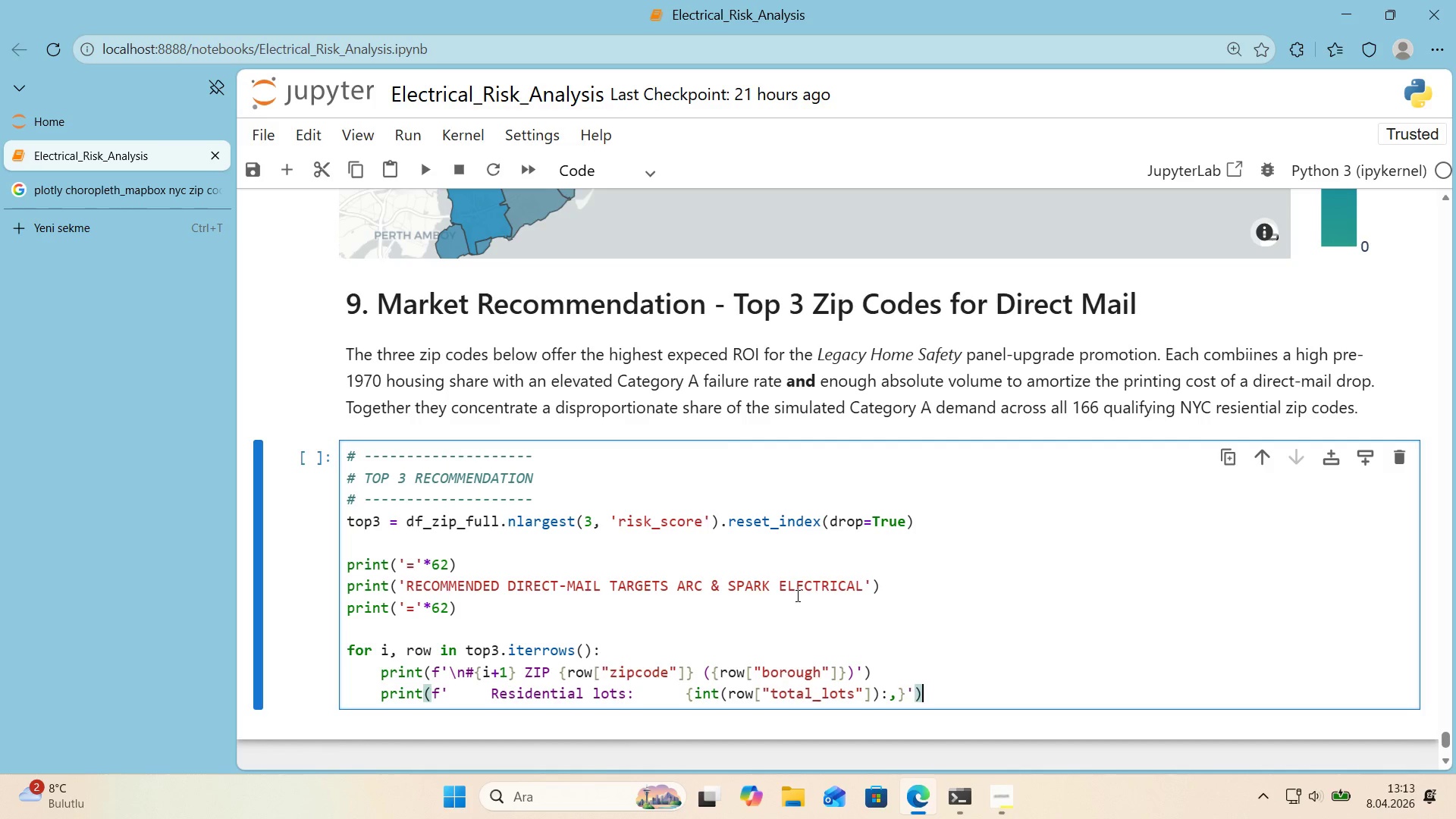 
key(ArrowRight)
 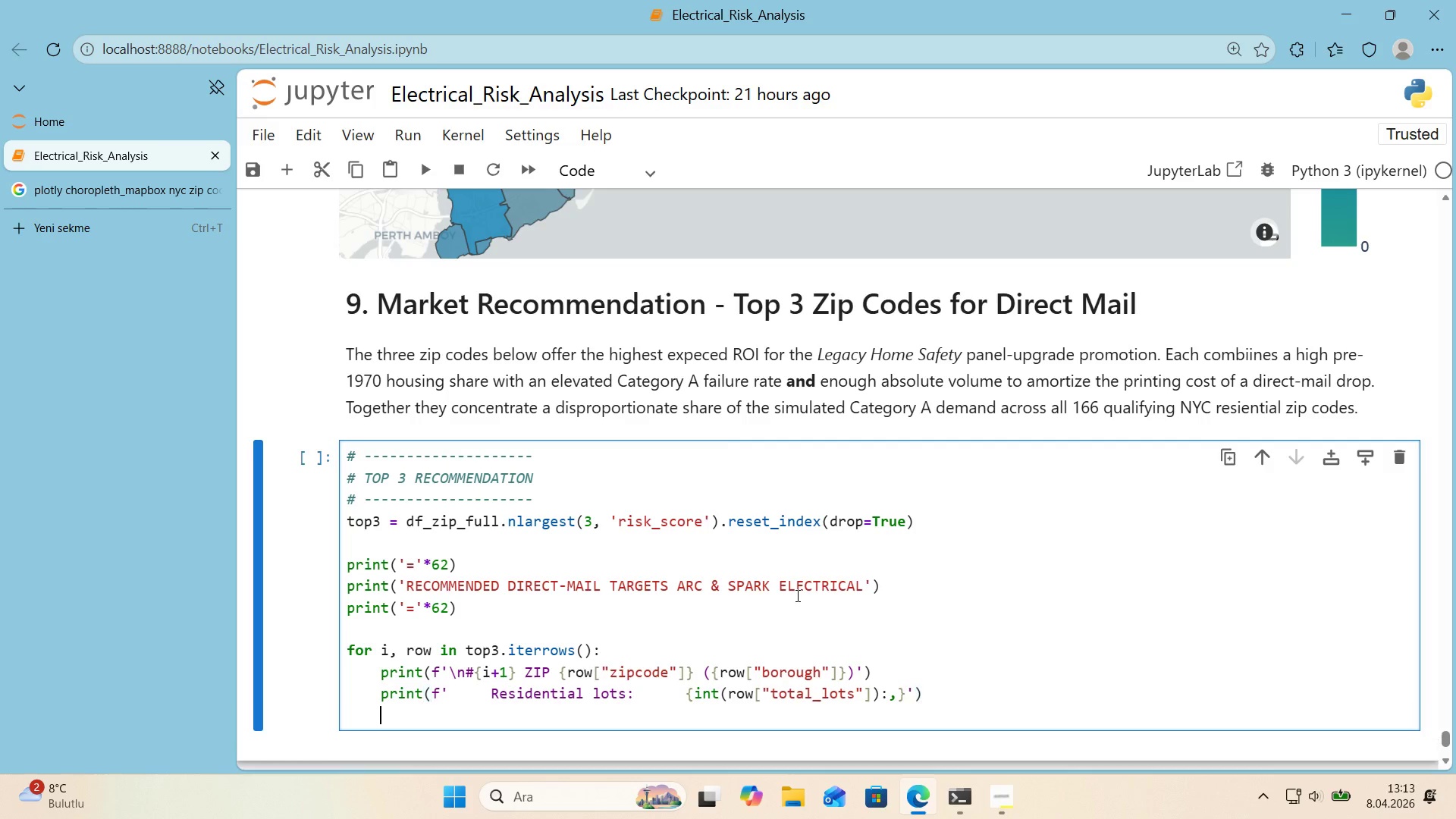 
key(Enter)
 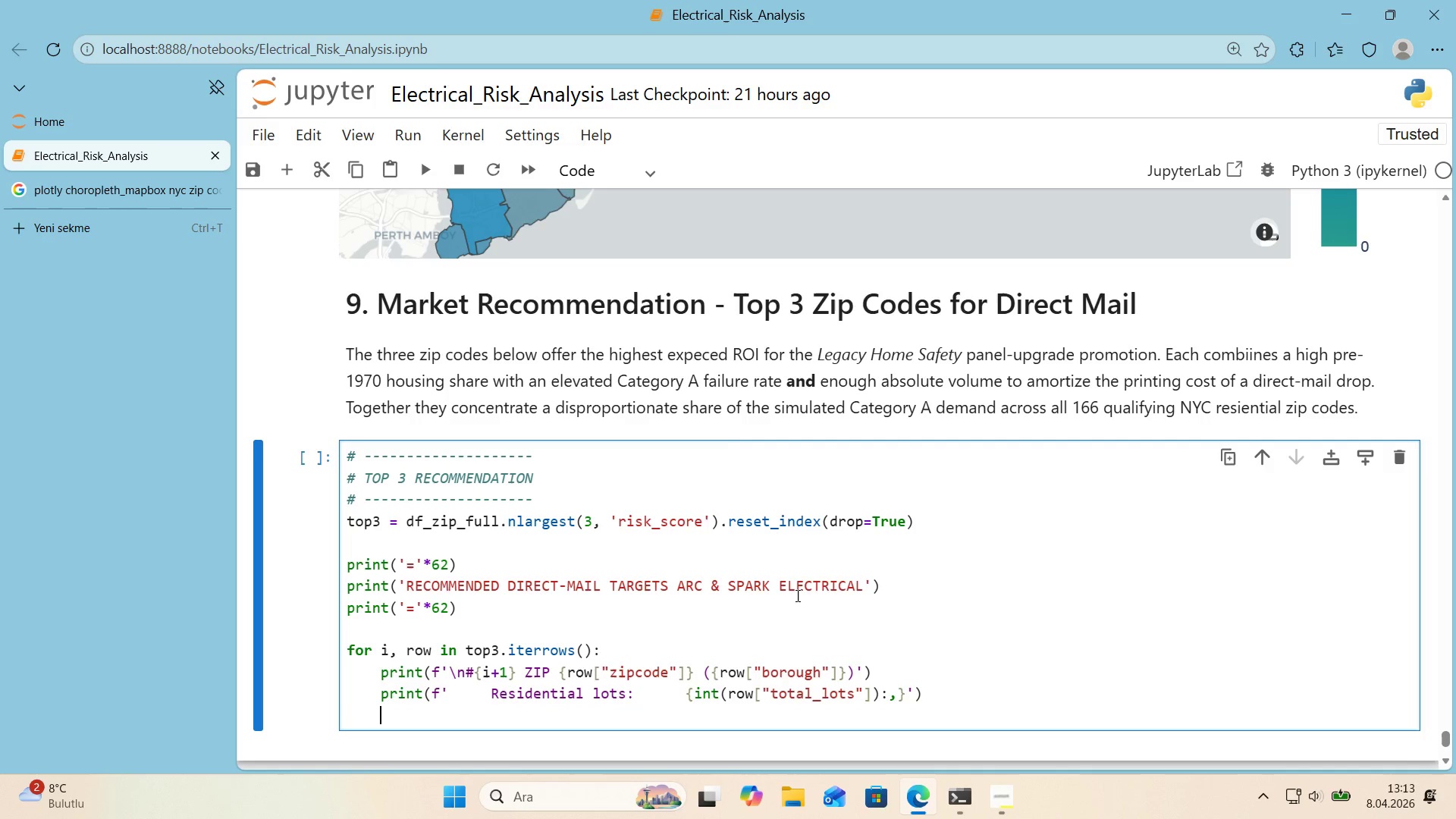 
type(pr'nt*()
 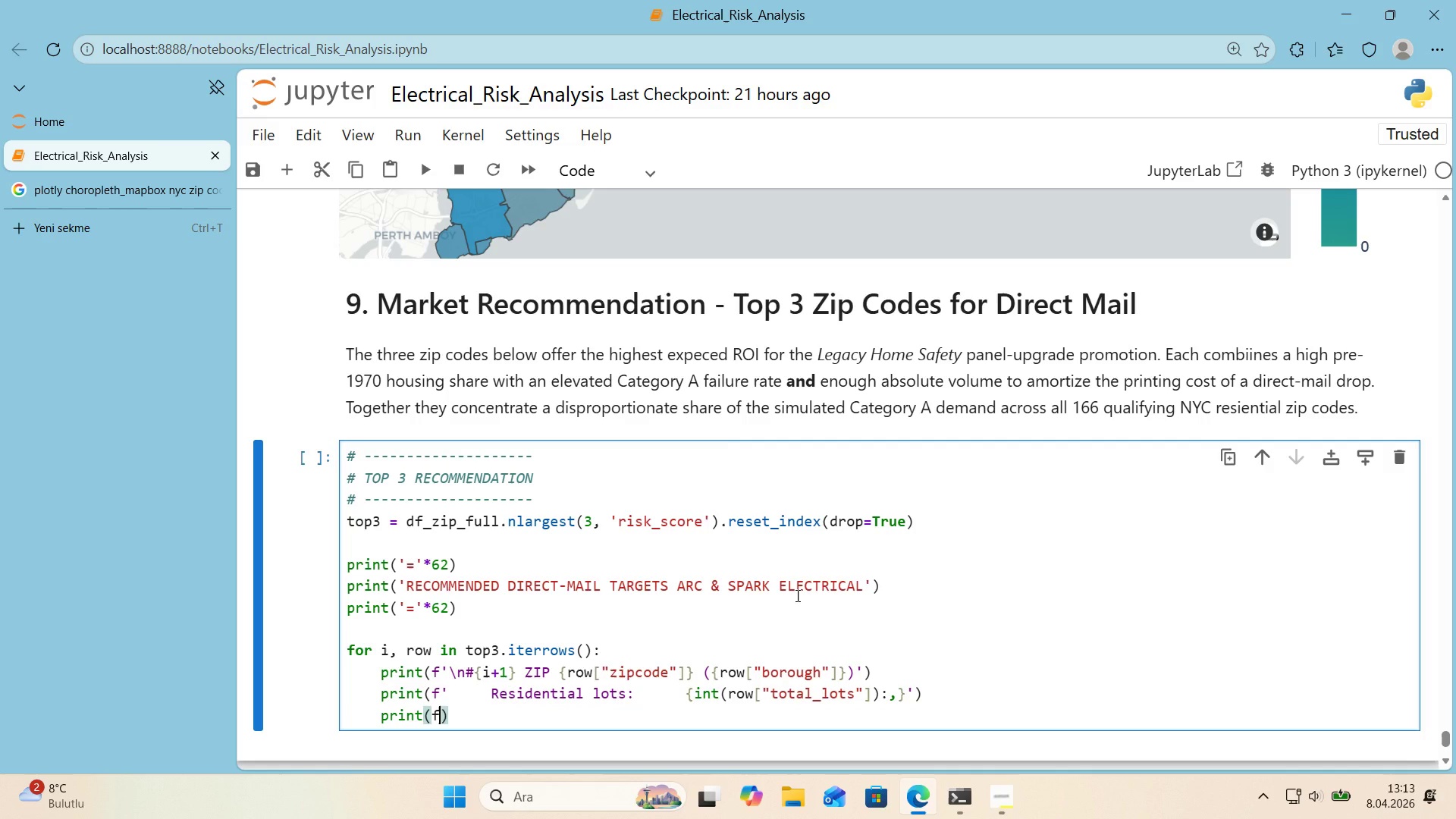 
 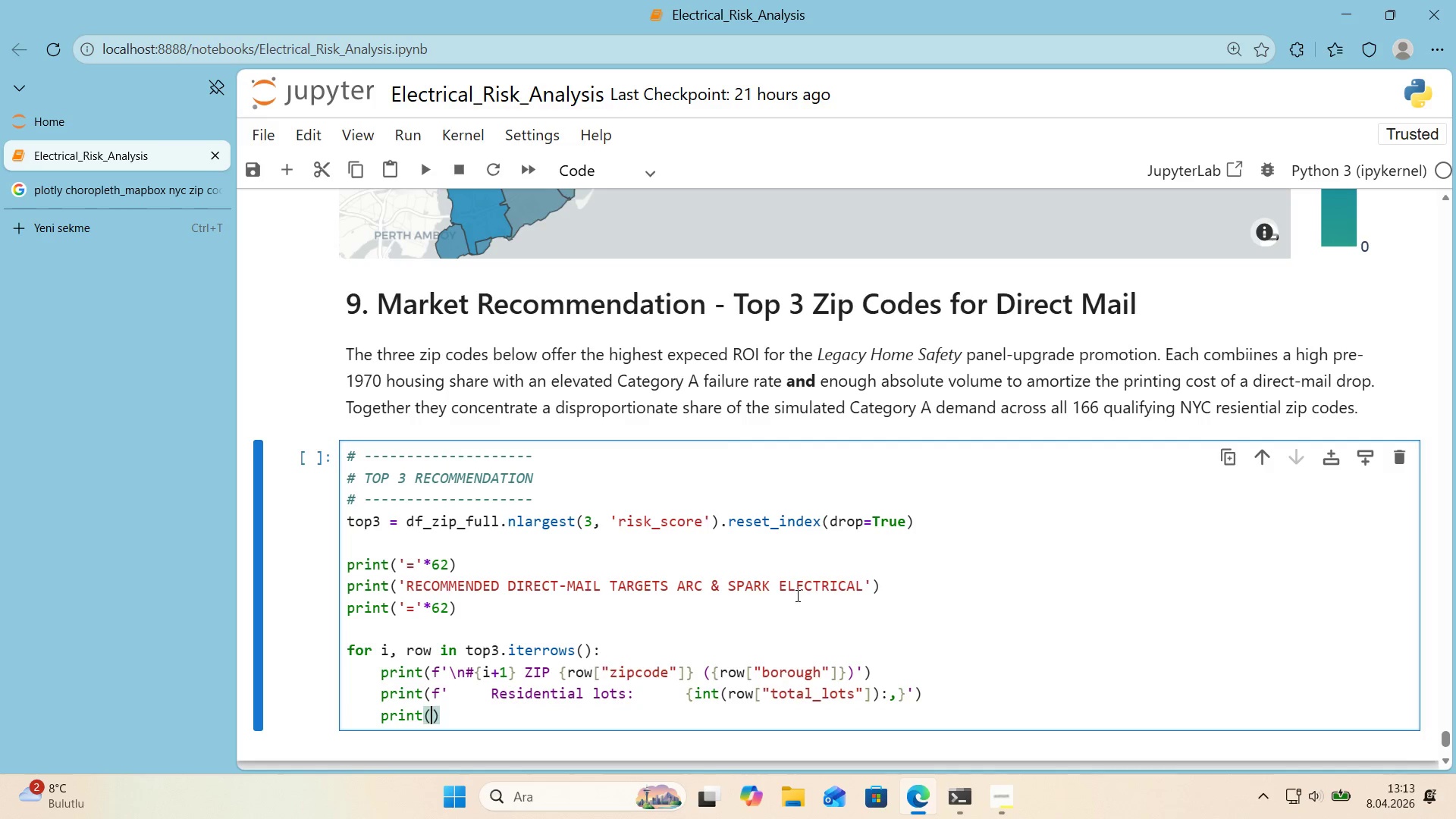 
key(ArrowLeft)
 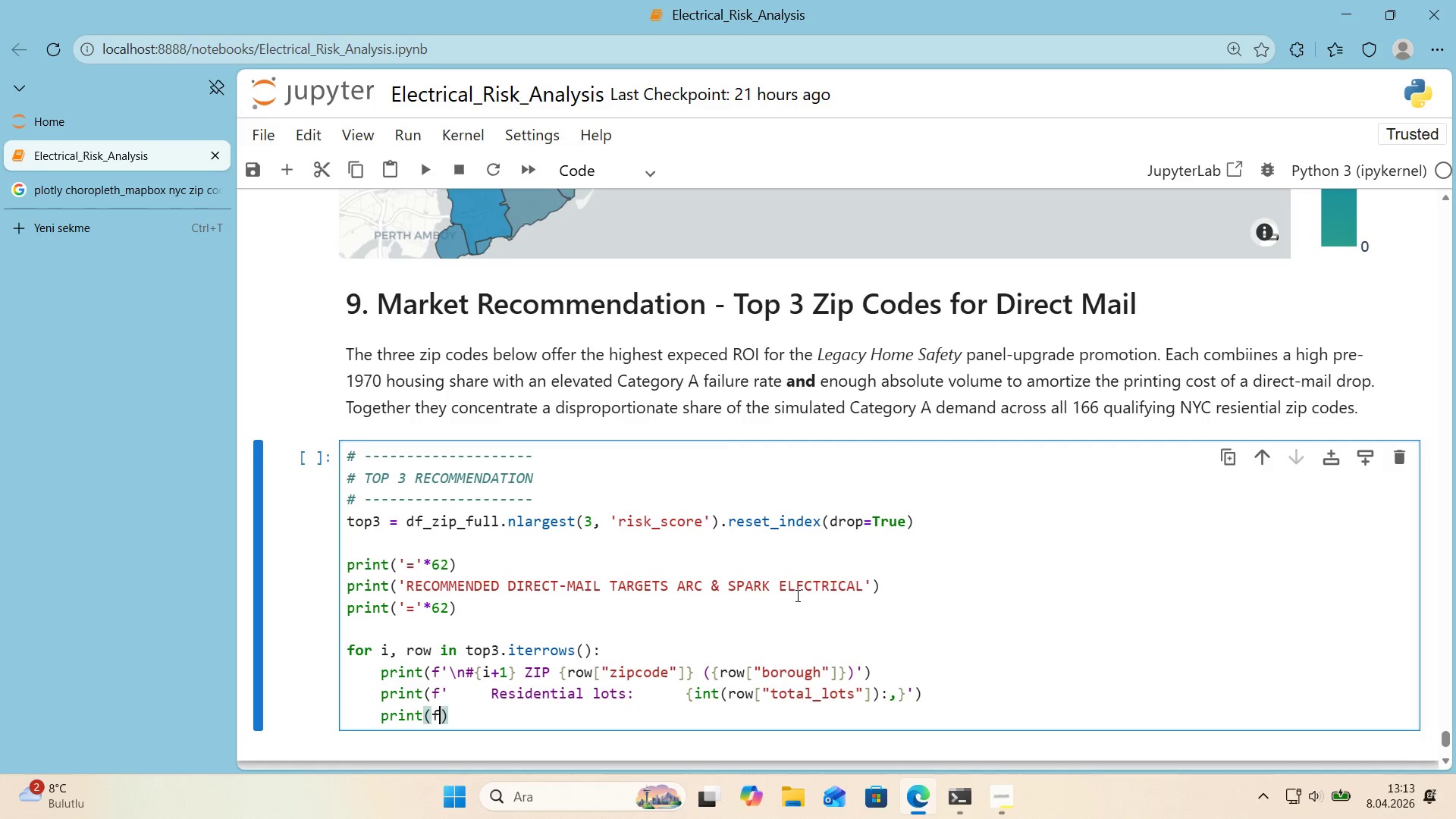 
type(f@@)
 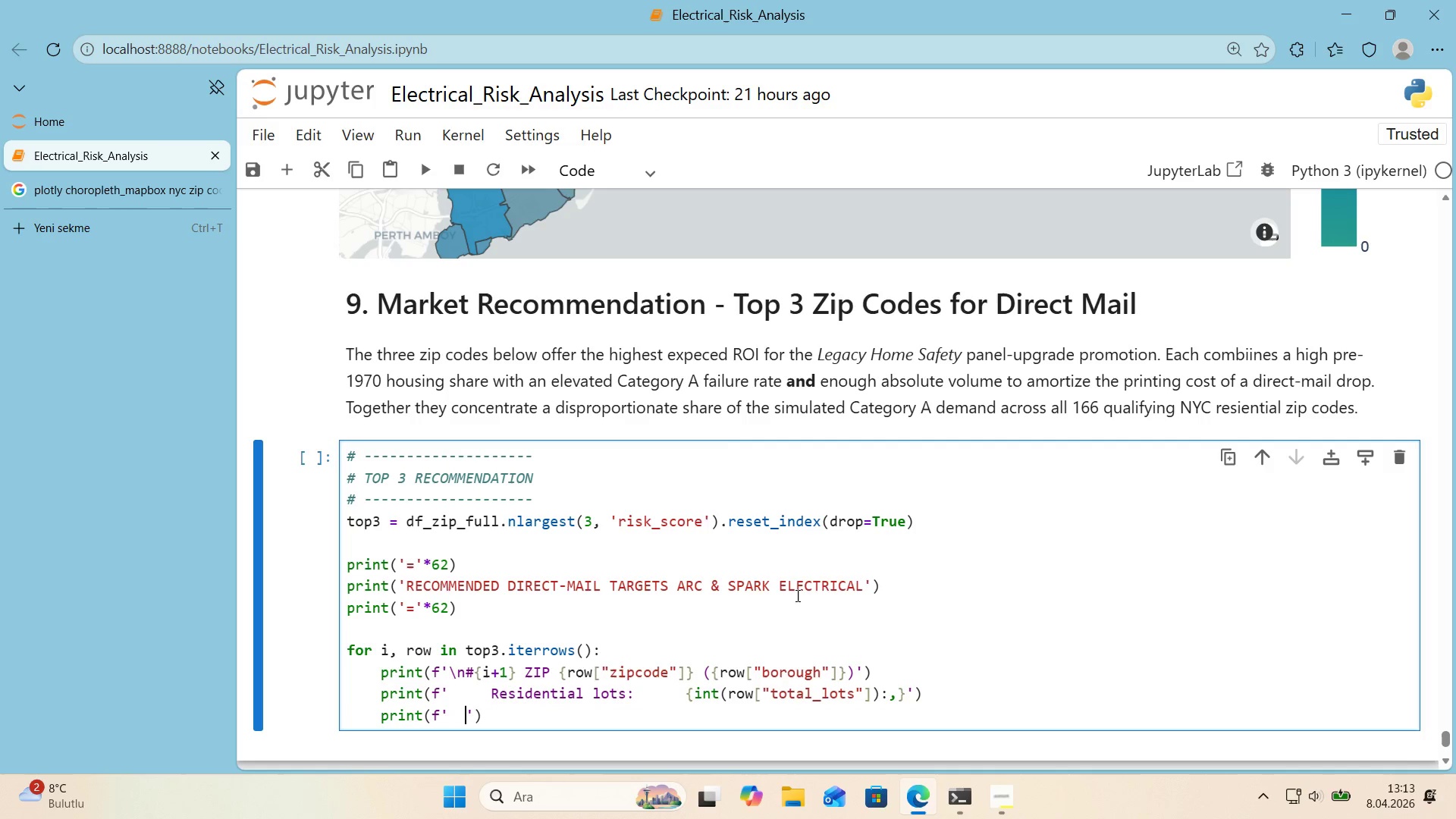 
 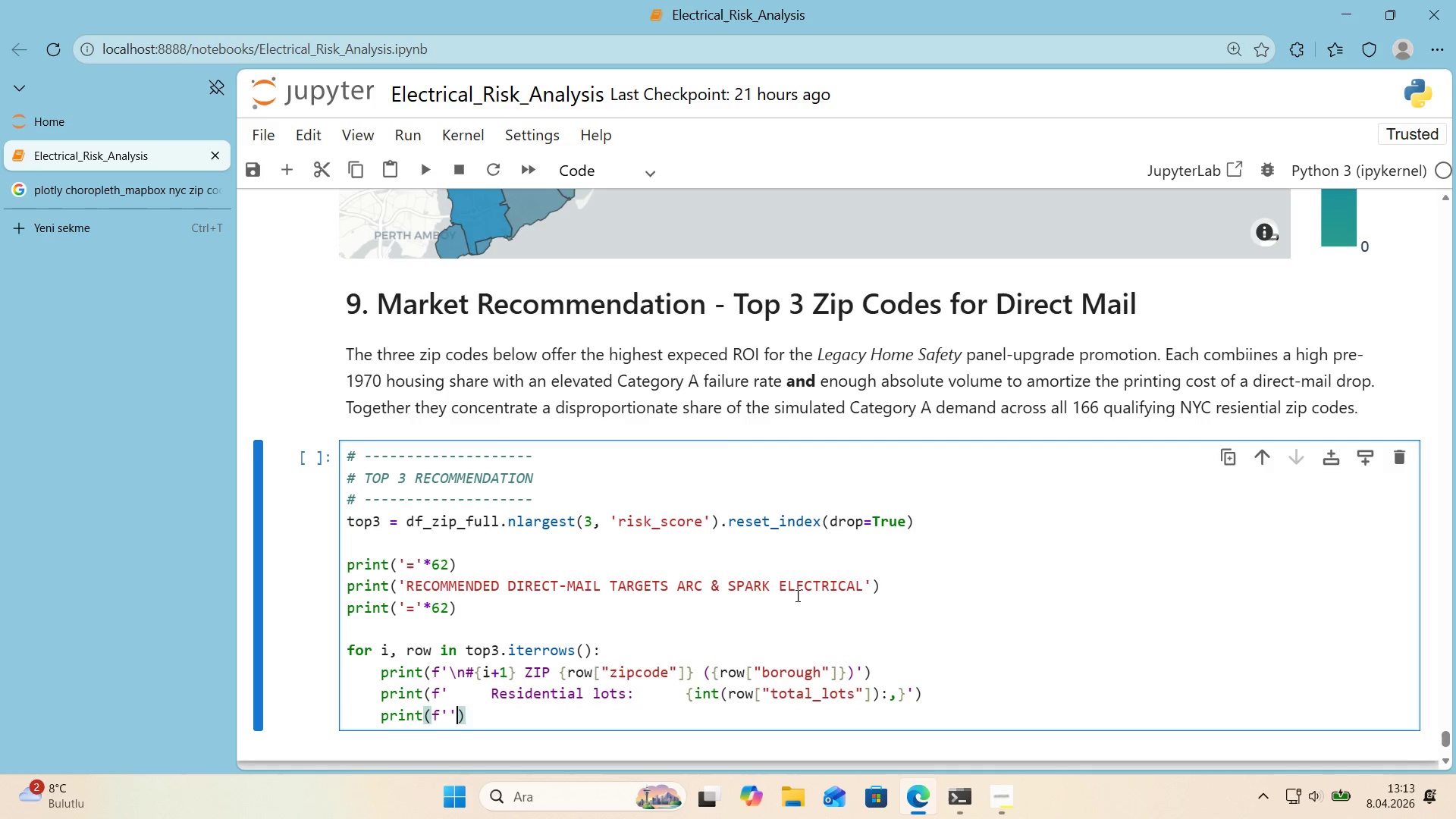 
key(ArrowLeft)
 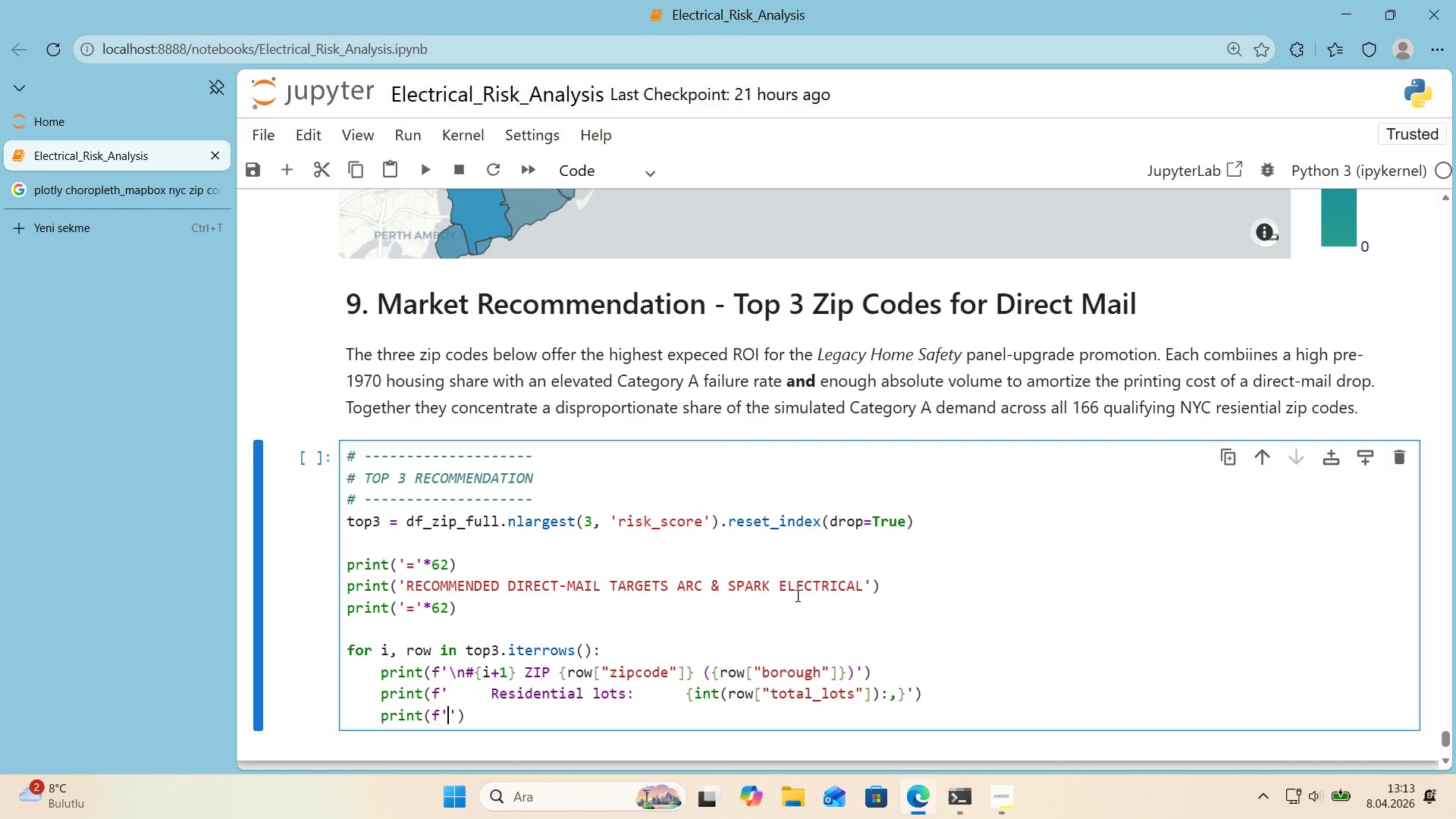 
type(     Res'dent'al Un)
key(Backspace)
key(Backspace)
type(un'ts>     )
 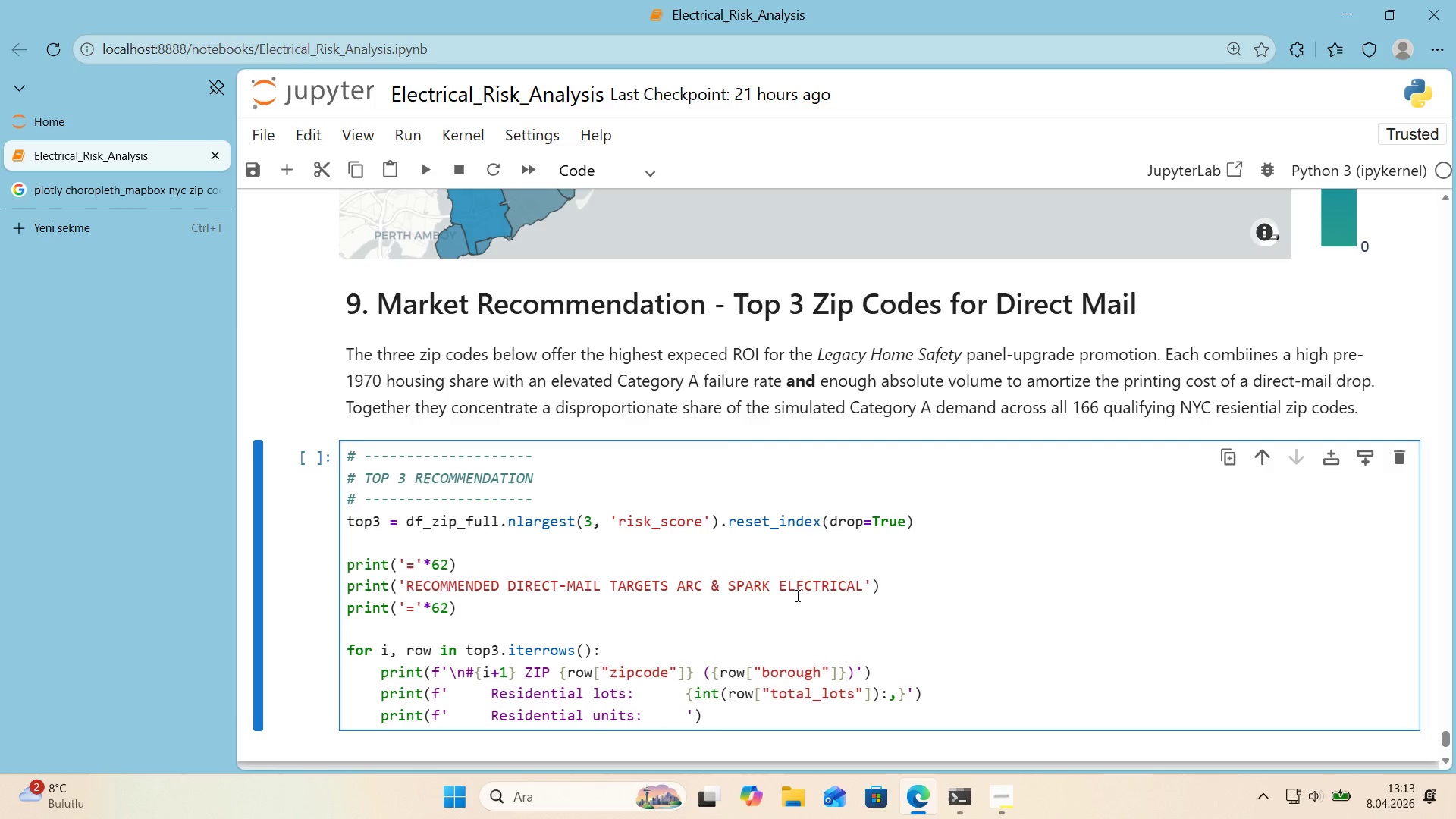 
key(Alt+Control+7)
 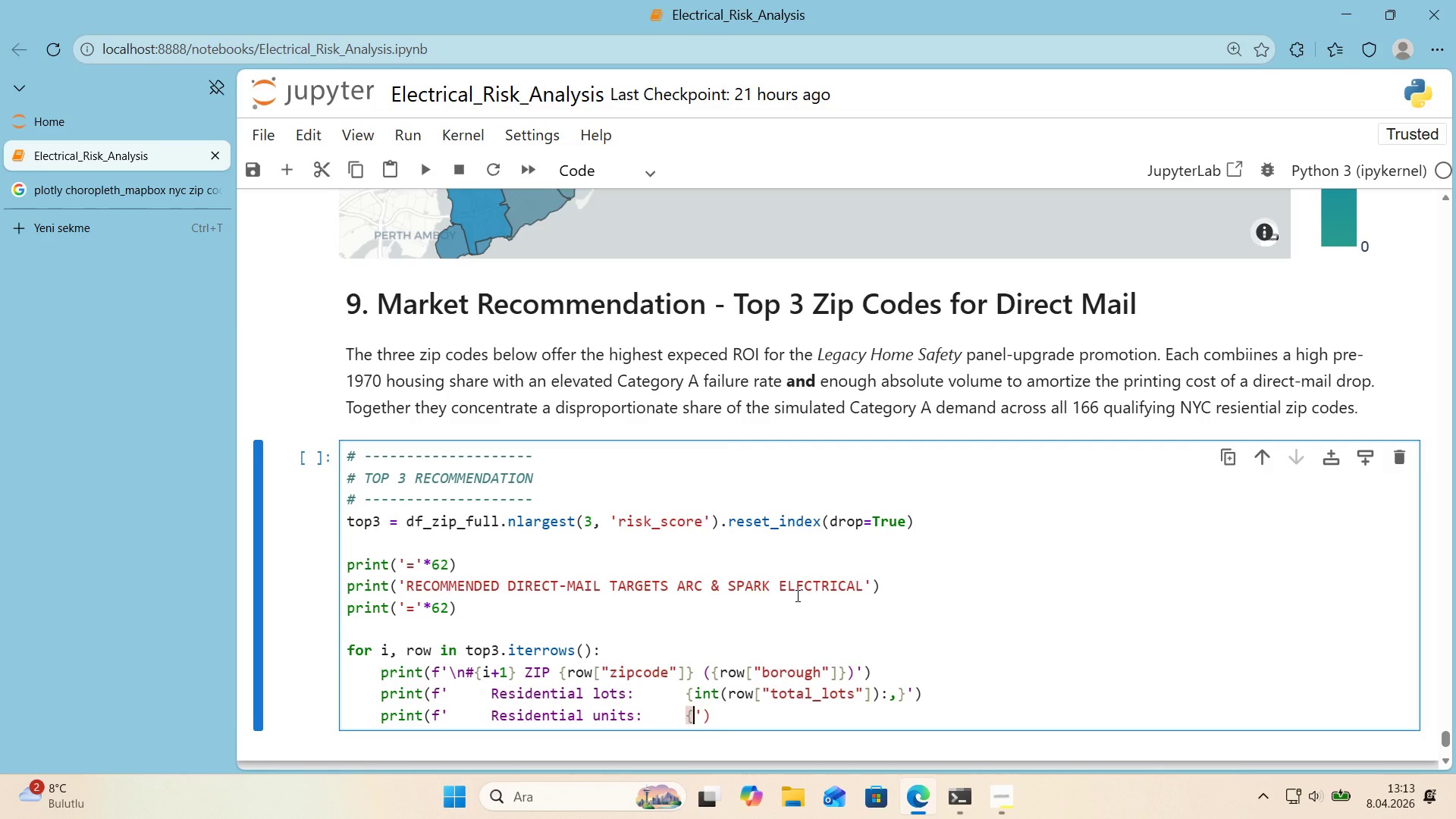 
key(Alt+Control+0)
 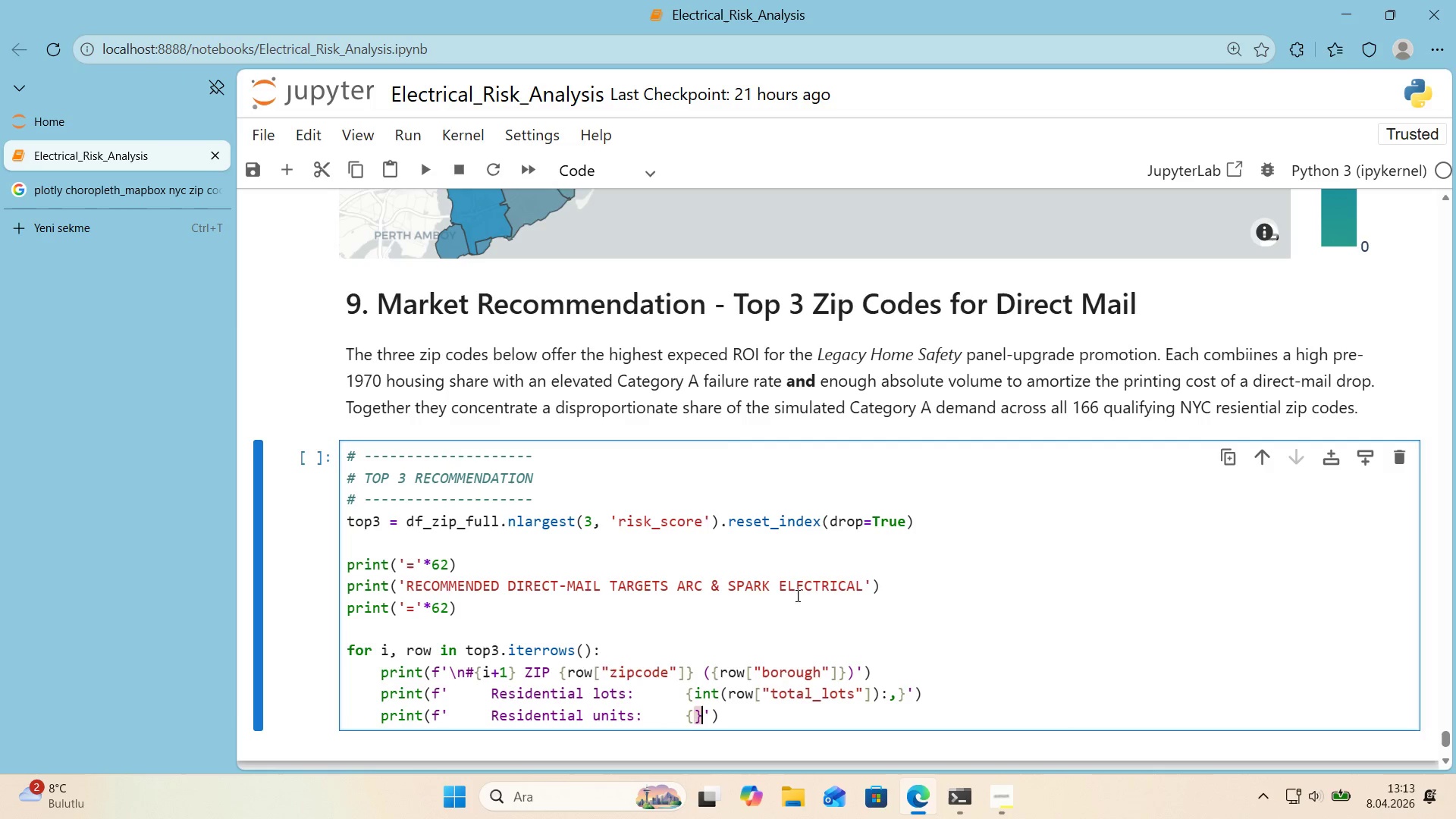 
key(ArrowLeft)
 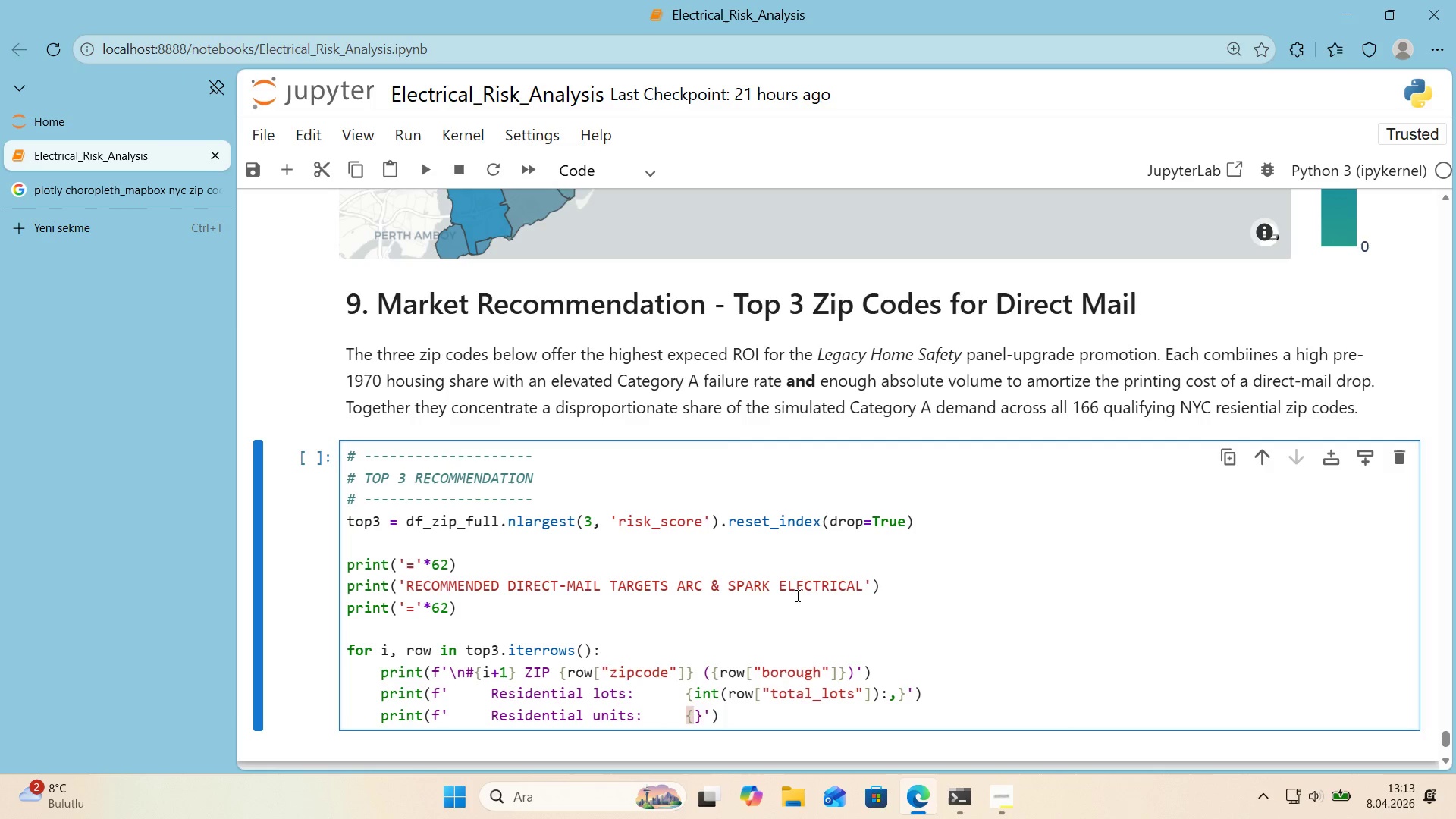 
type('nt*()
 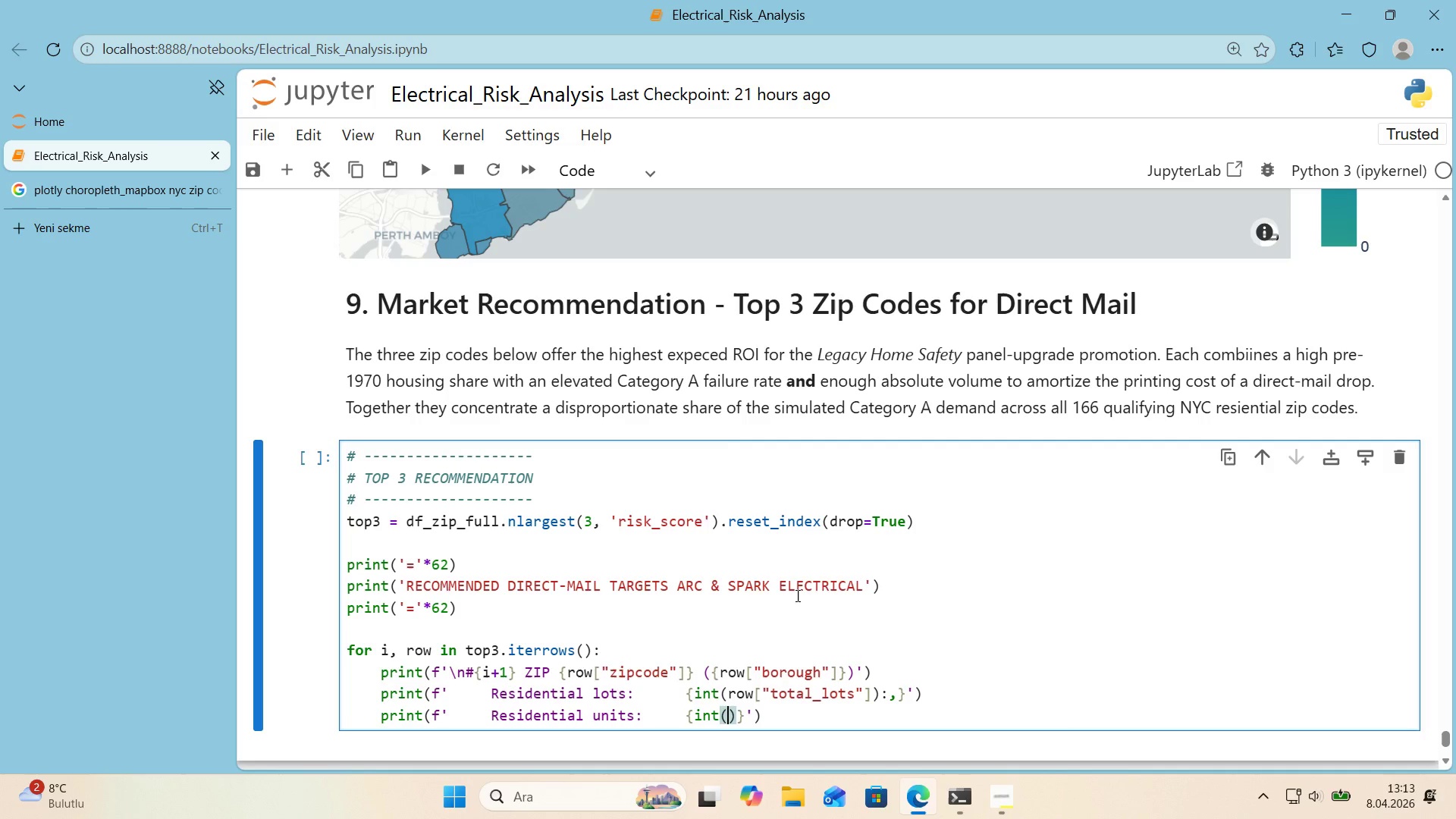 
 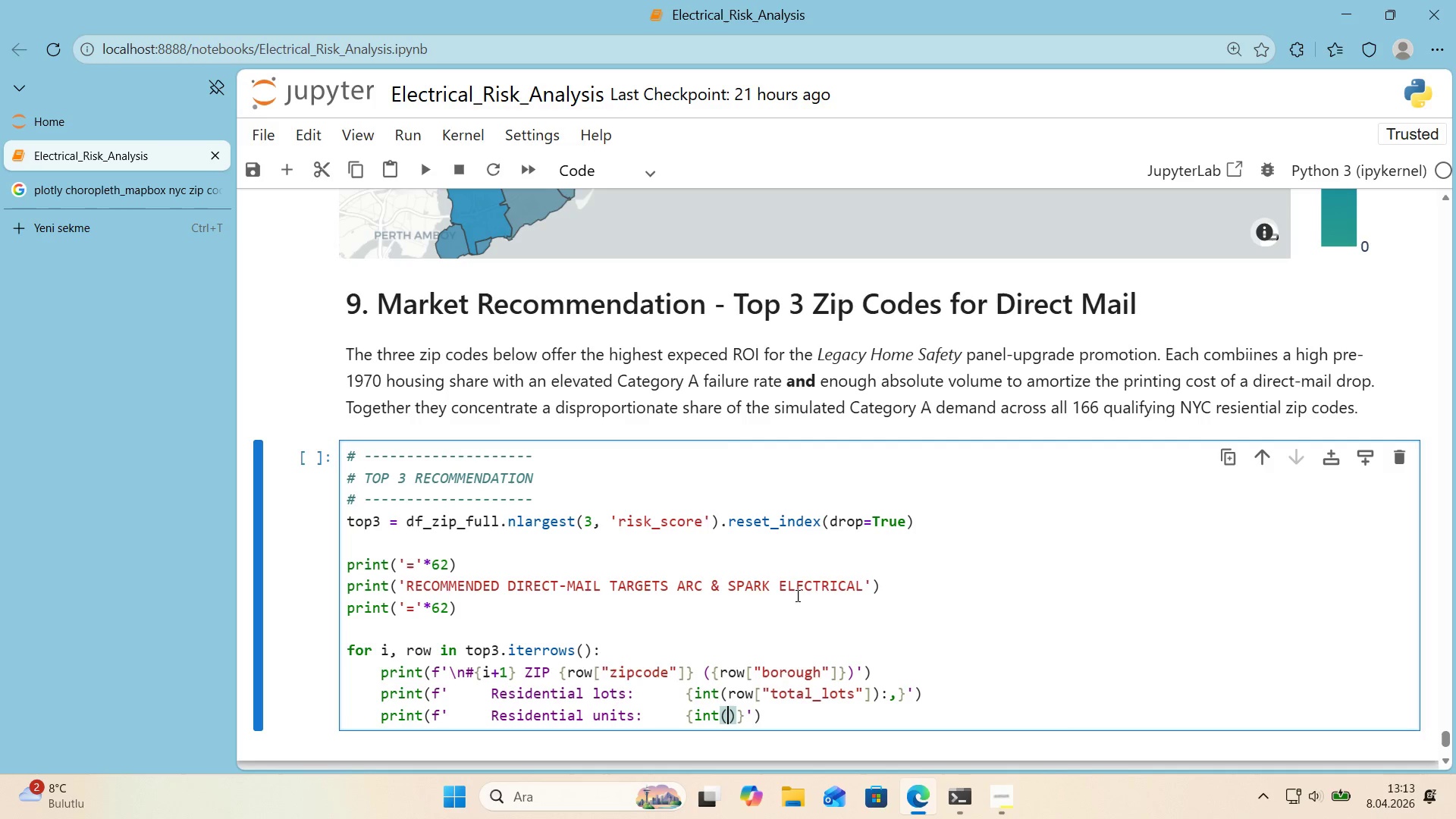 
key(ArrowLeft)
 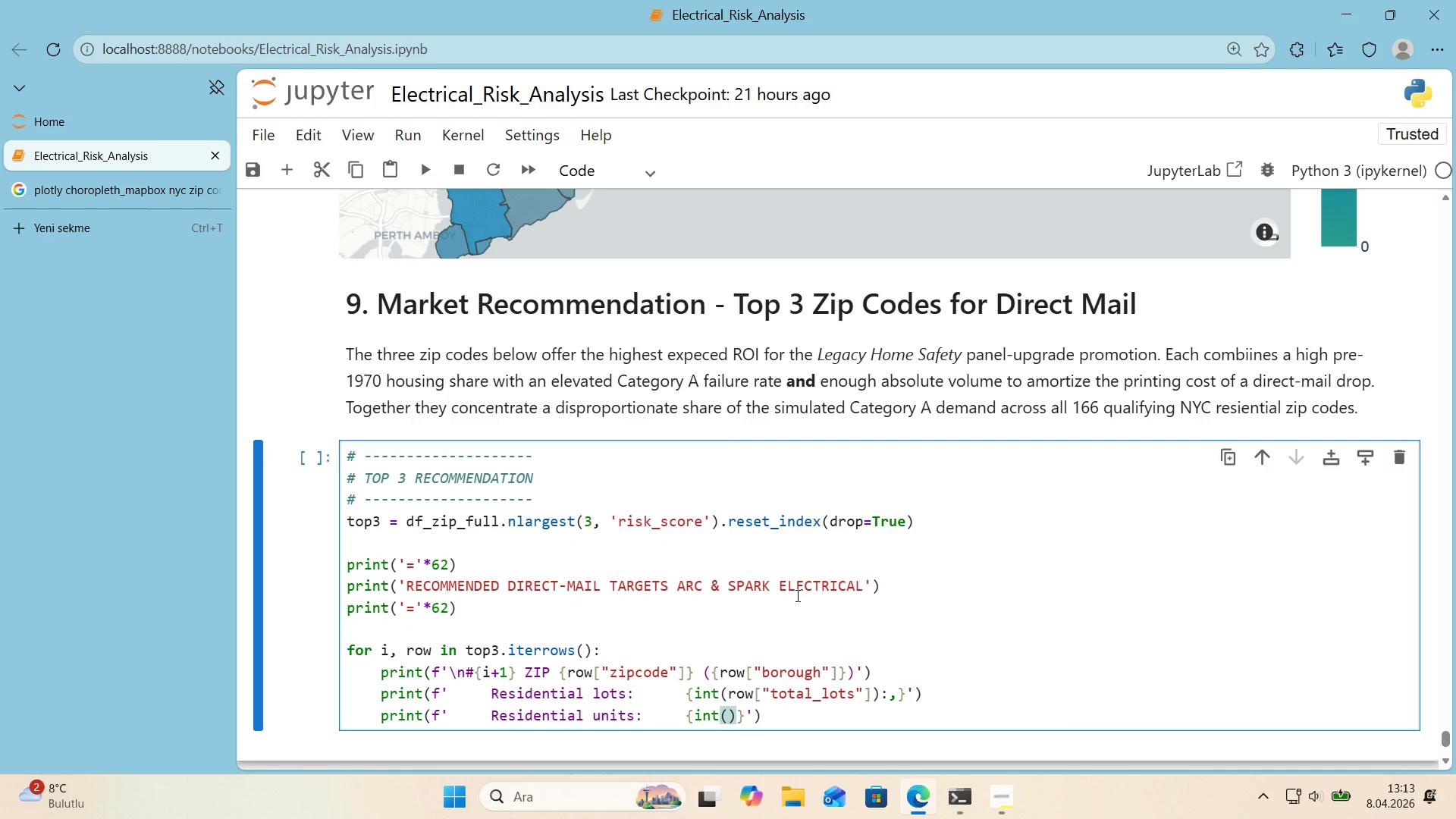 
type(row)
 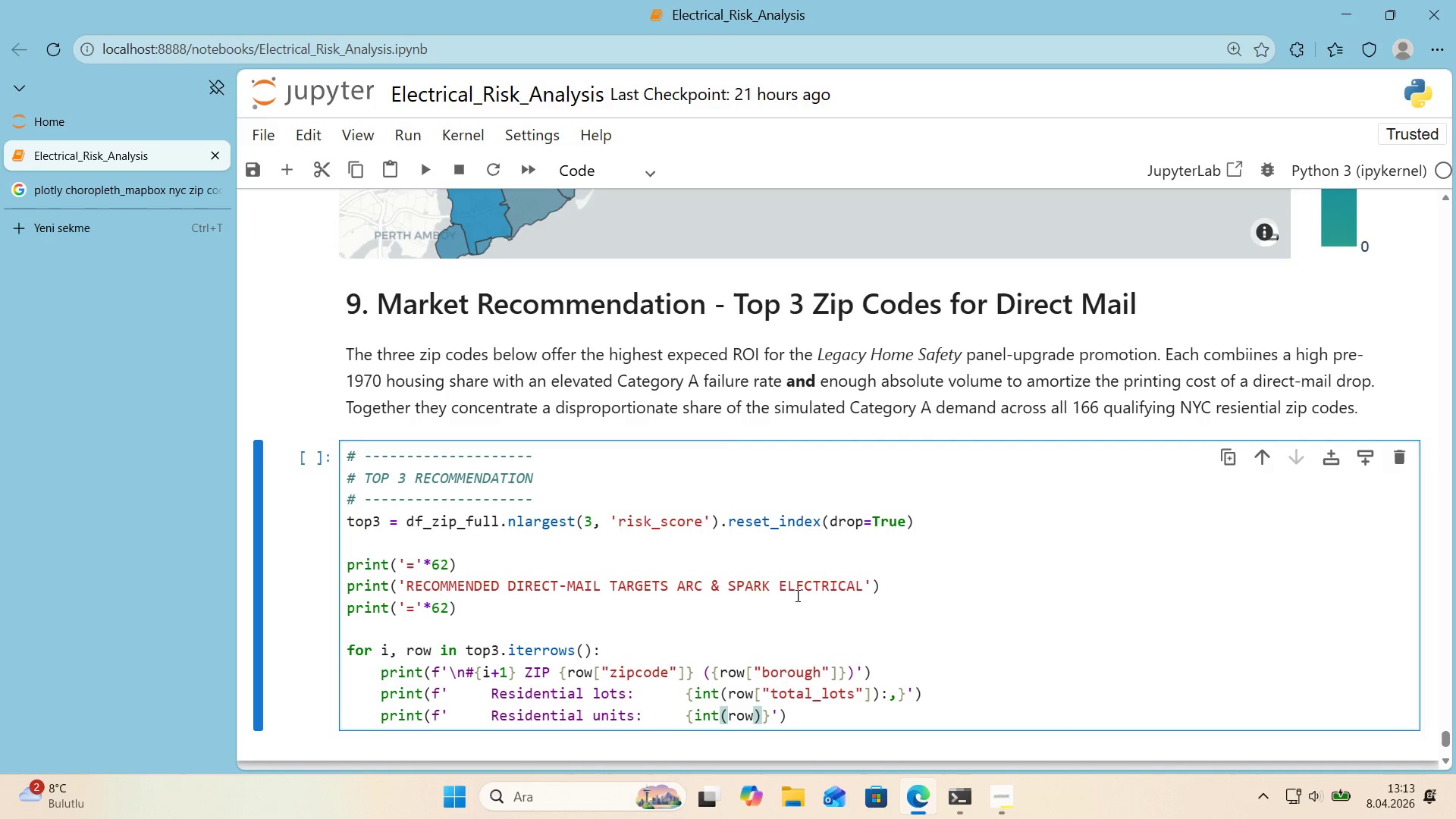 
key(Alt+Control+8)
 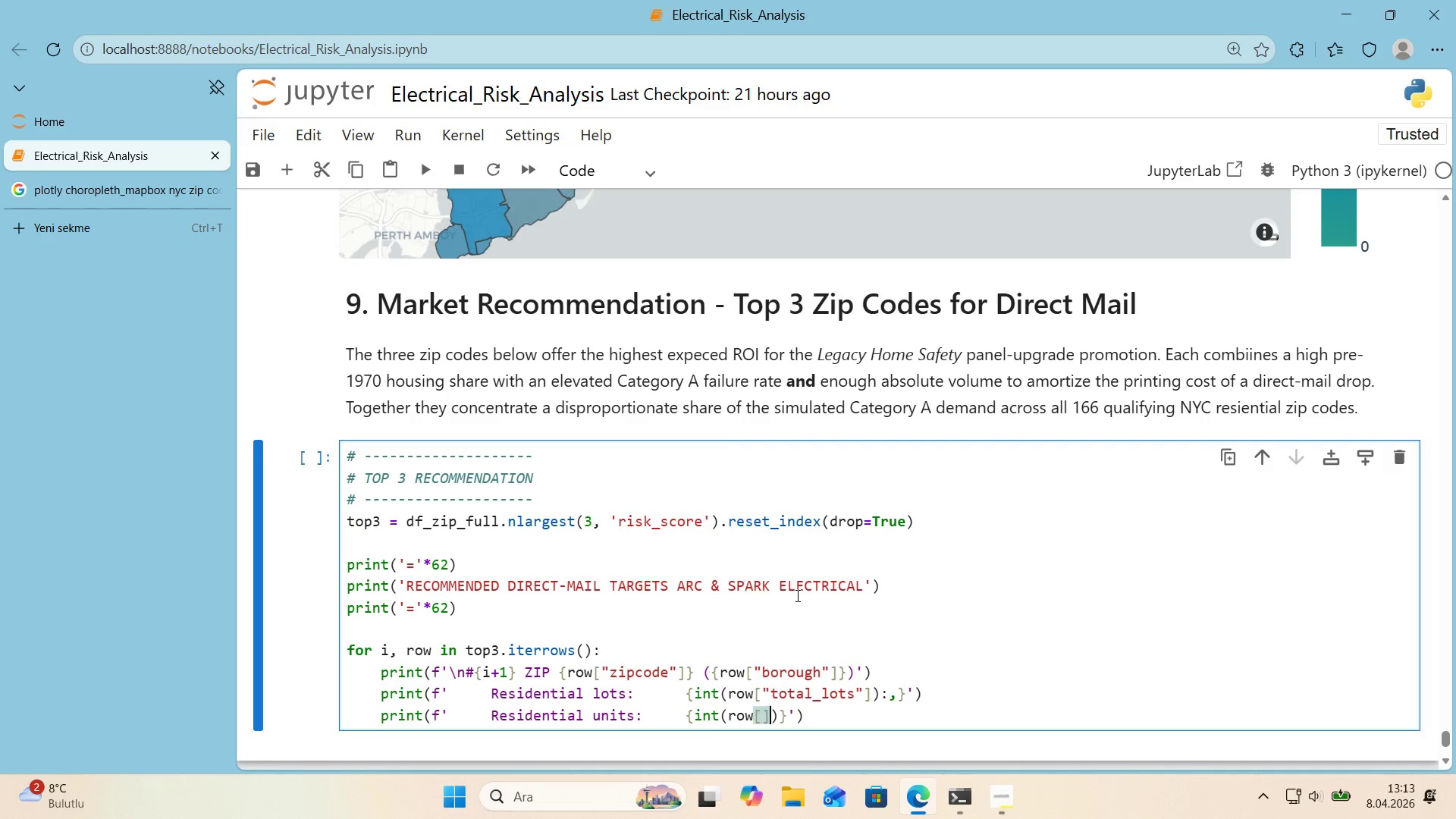 
key(Alt+Control+9)
 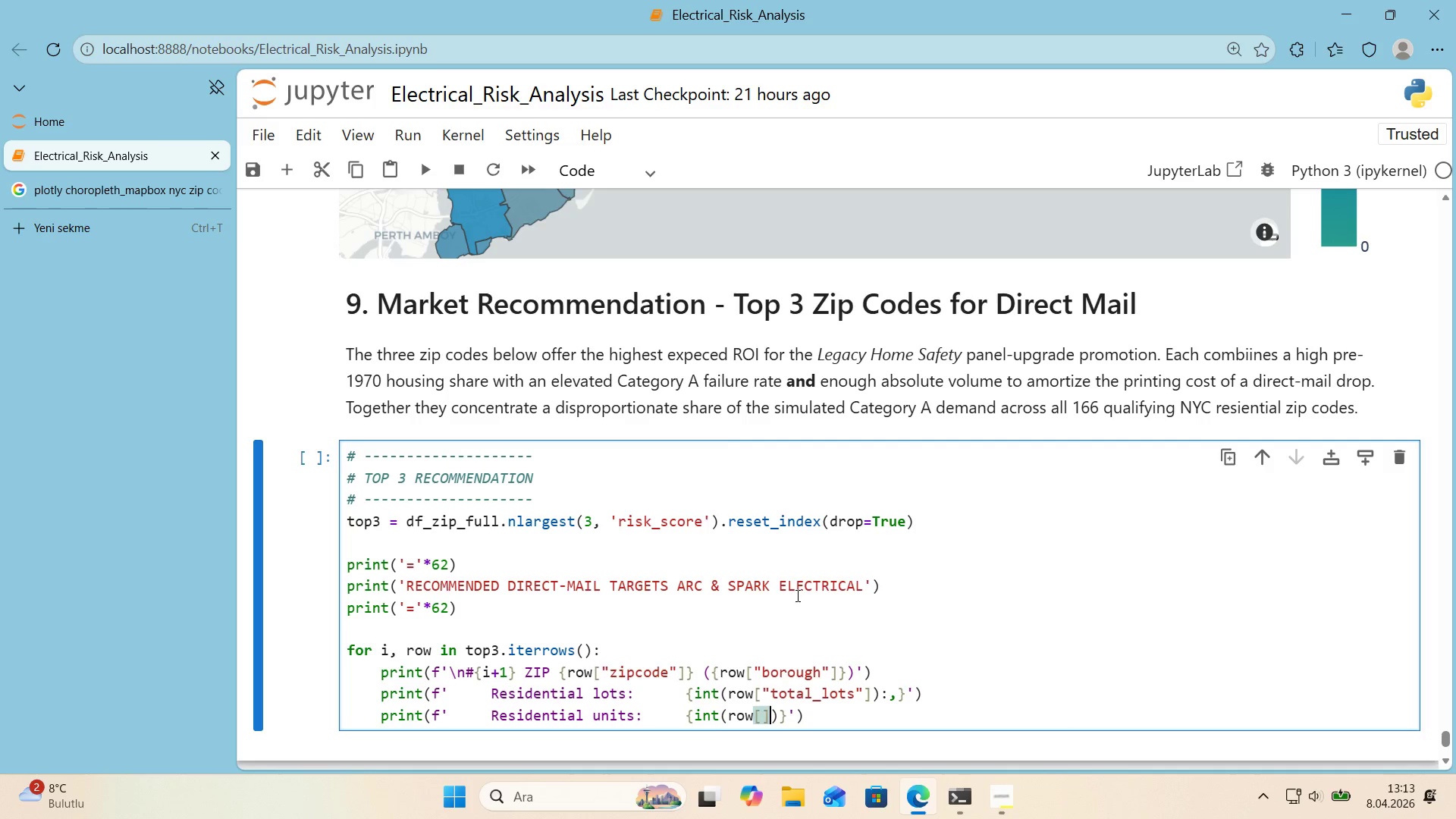 
key(ArrowLeft)
 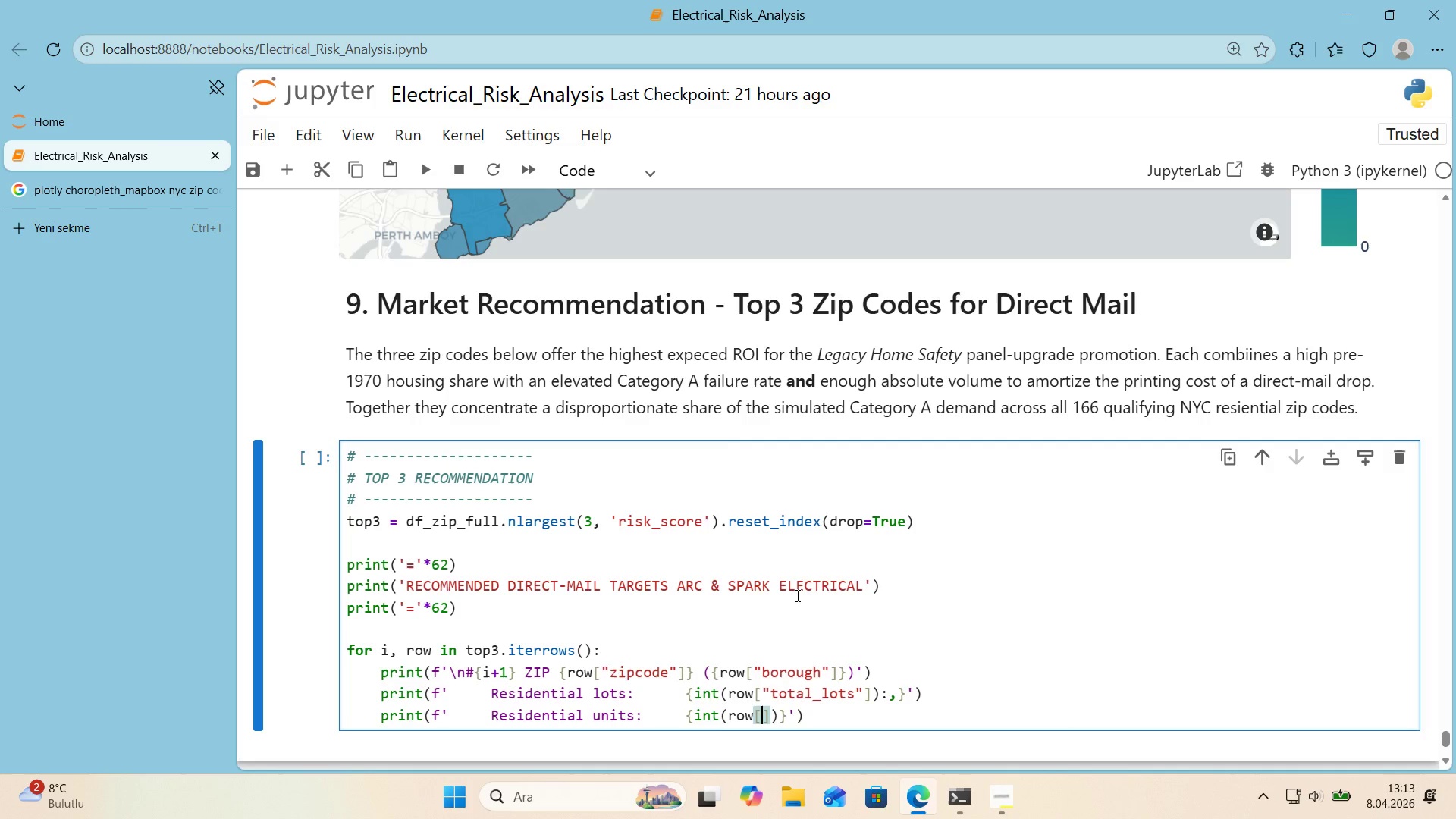 
type(@@)
 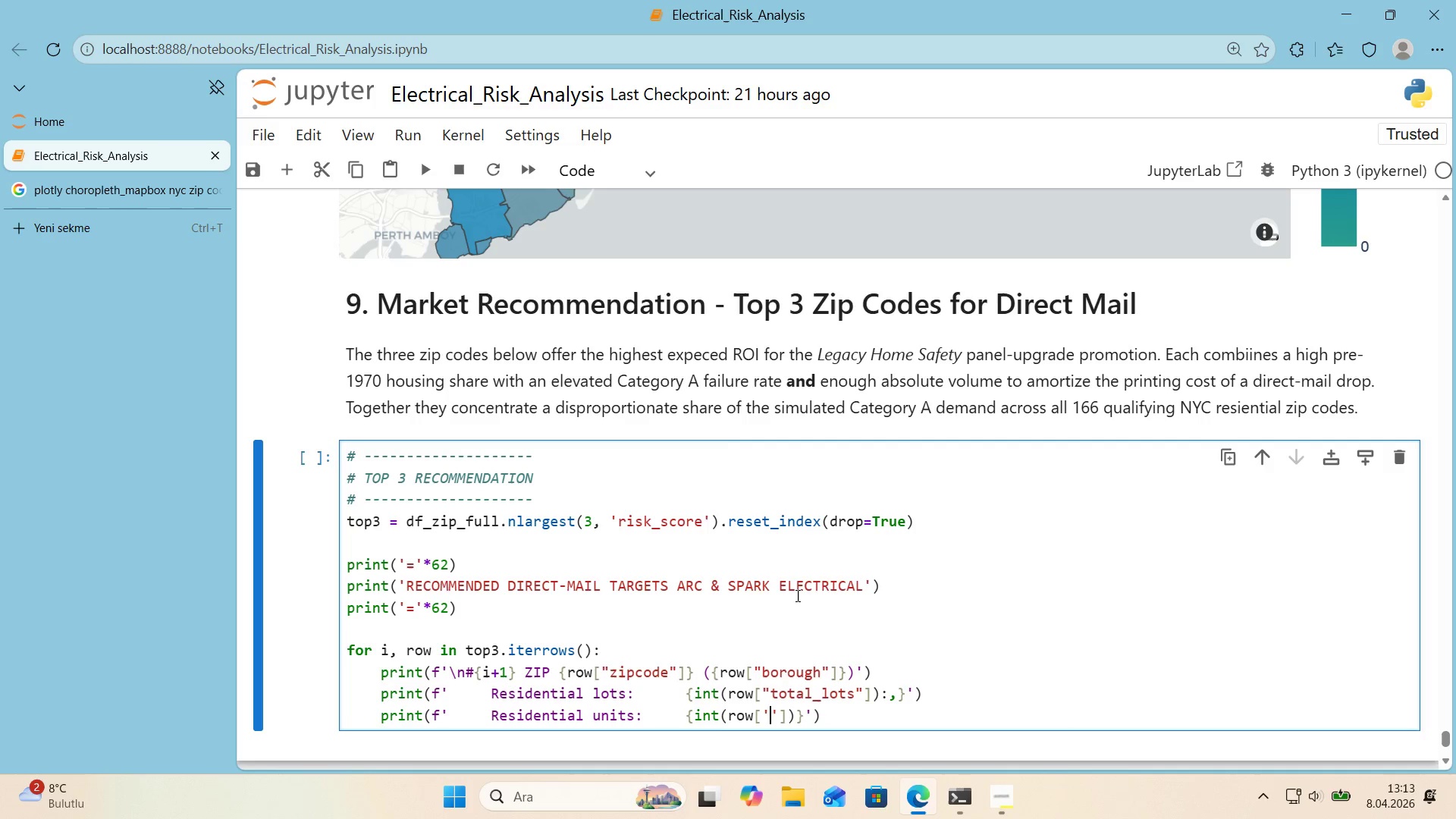 
key(ArrowLeft)
 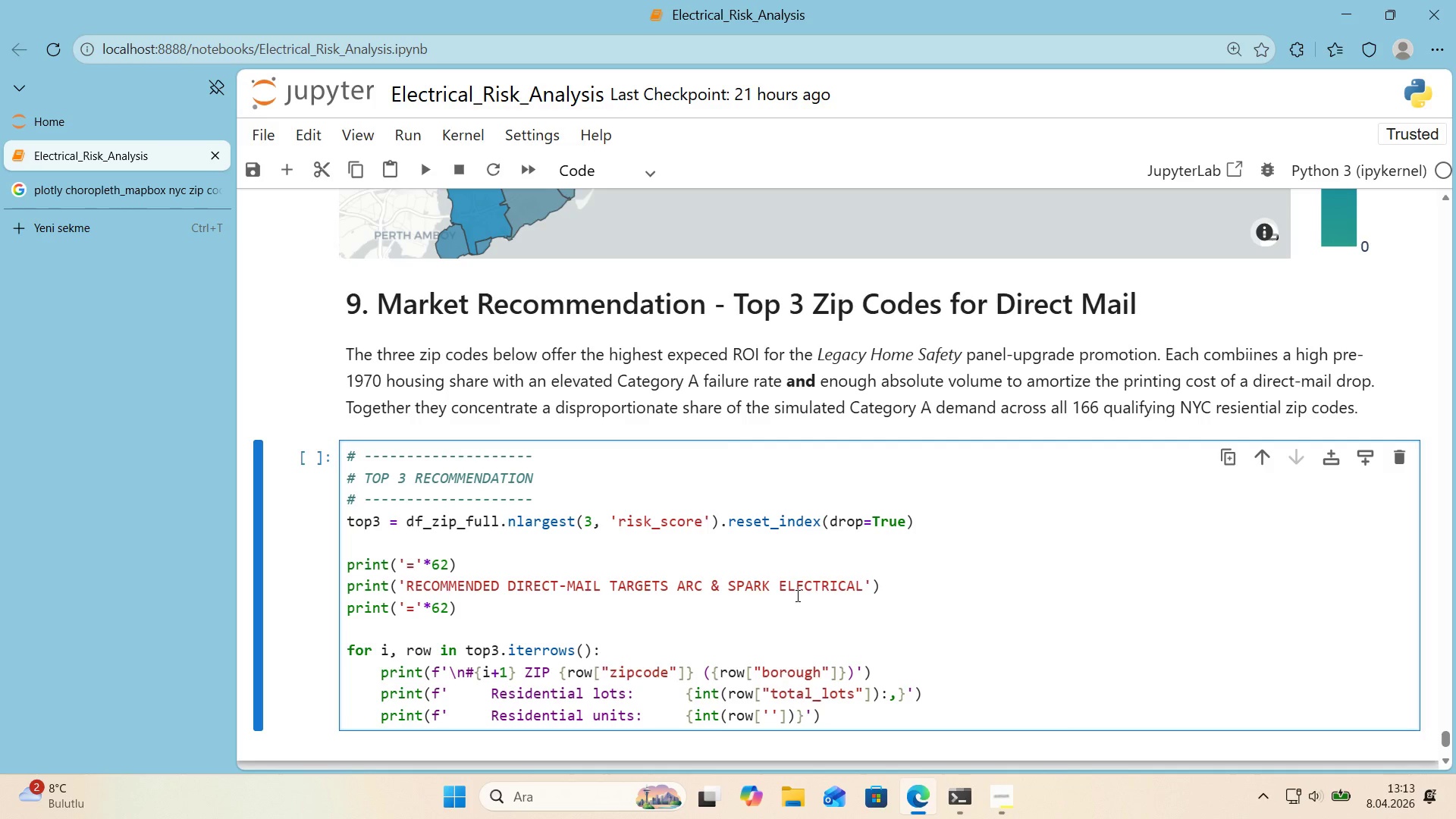 
type(total_un'ts)
 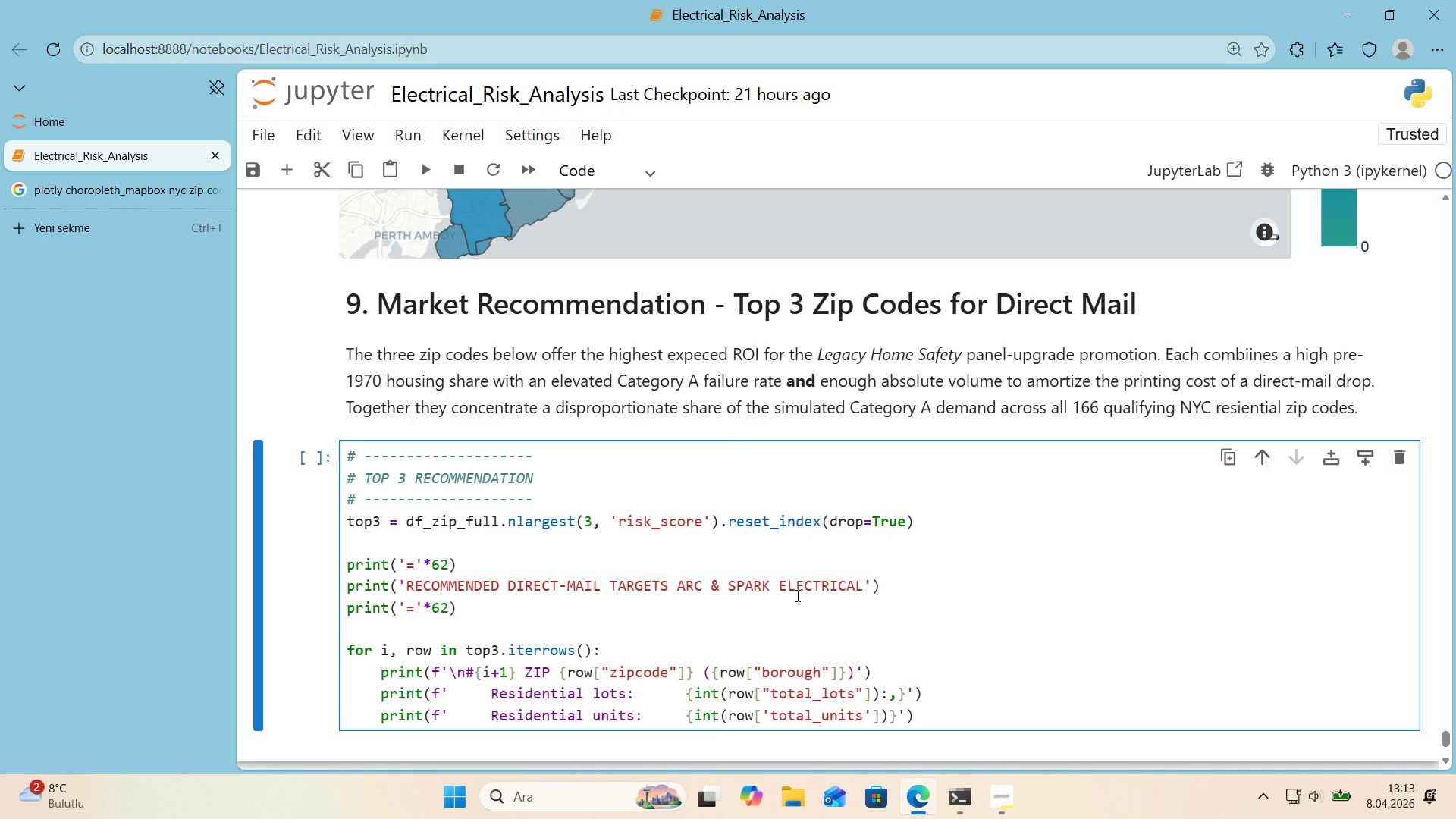 
key(ArrowRight)
 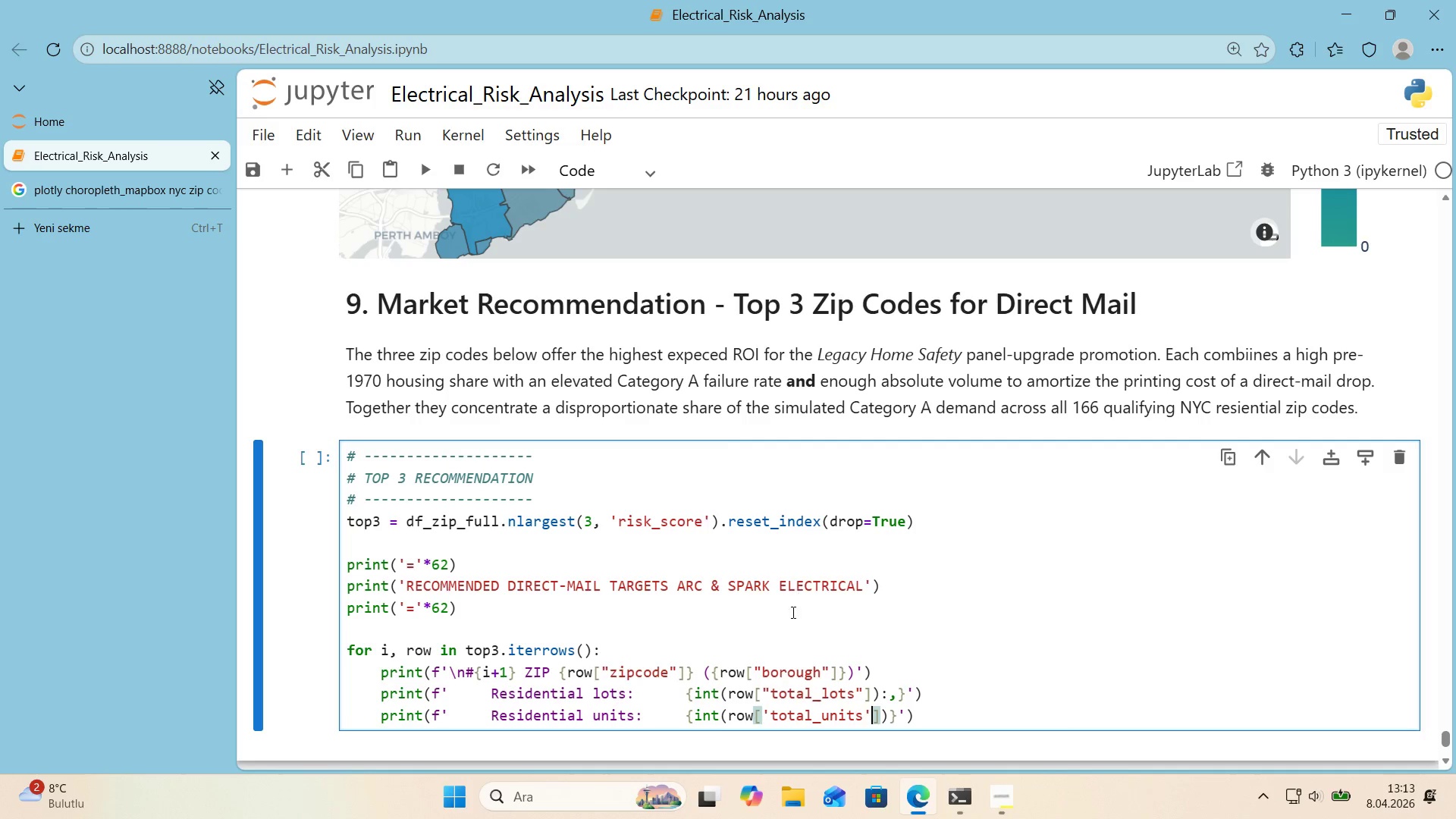 
scroll: coordinate [786, 694], scroll_direction: down, amount: 1.0
 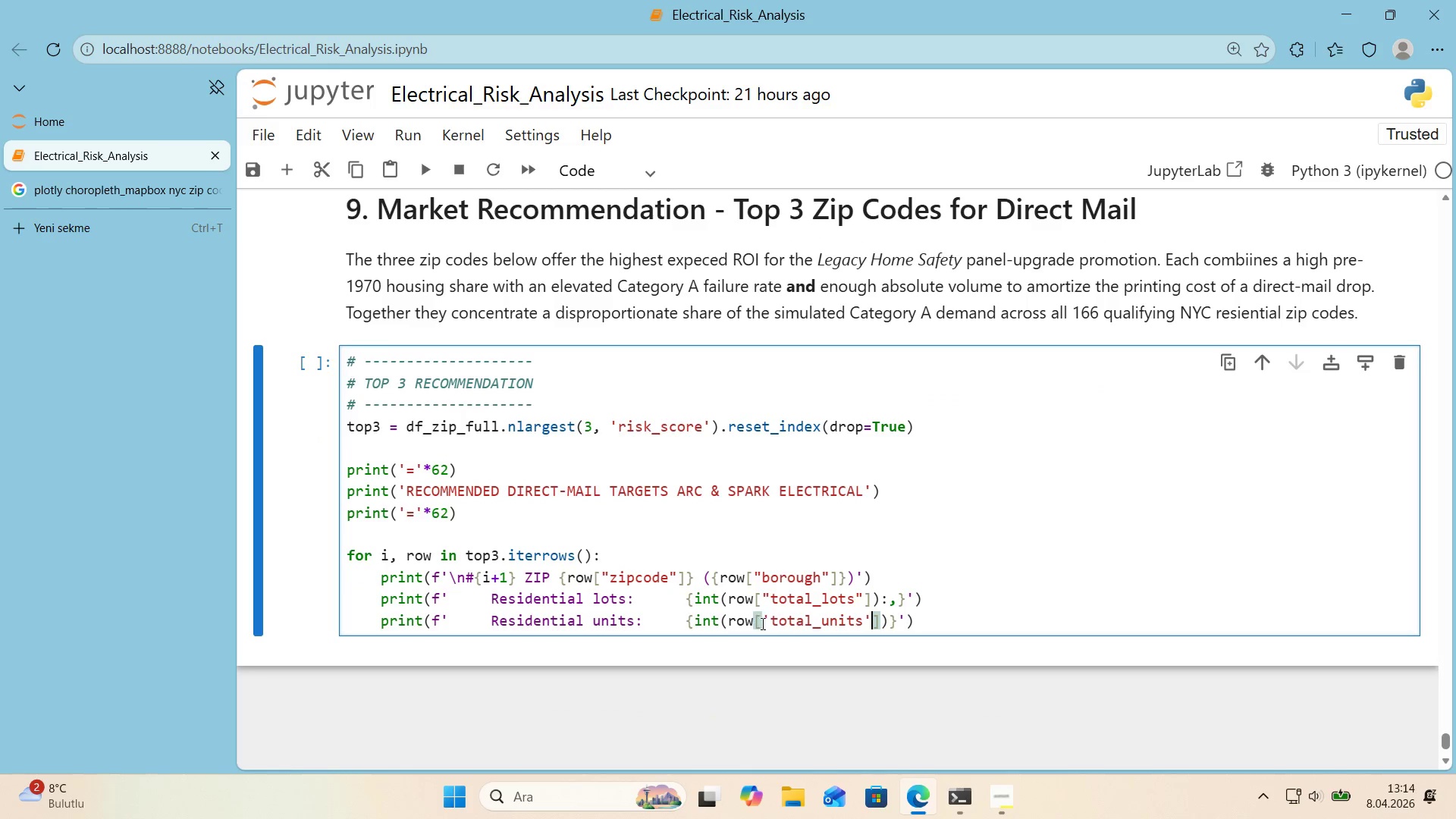 
left_click_drag(start_coordinate=[762, 623], to_coordinate=[767, 623])
 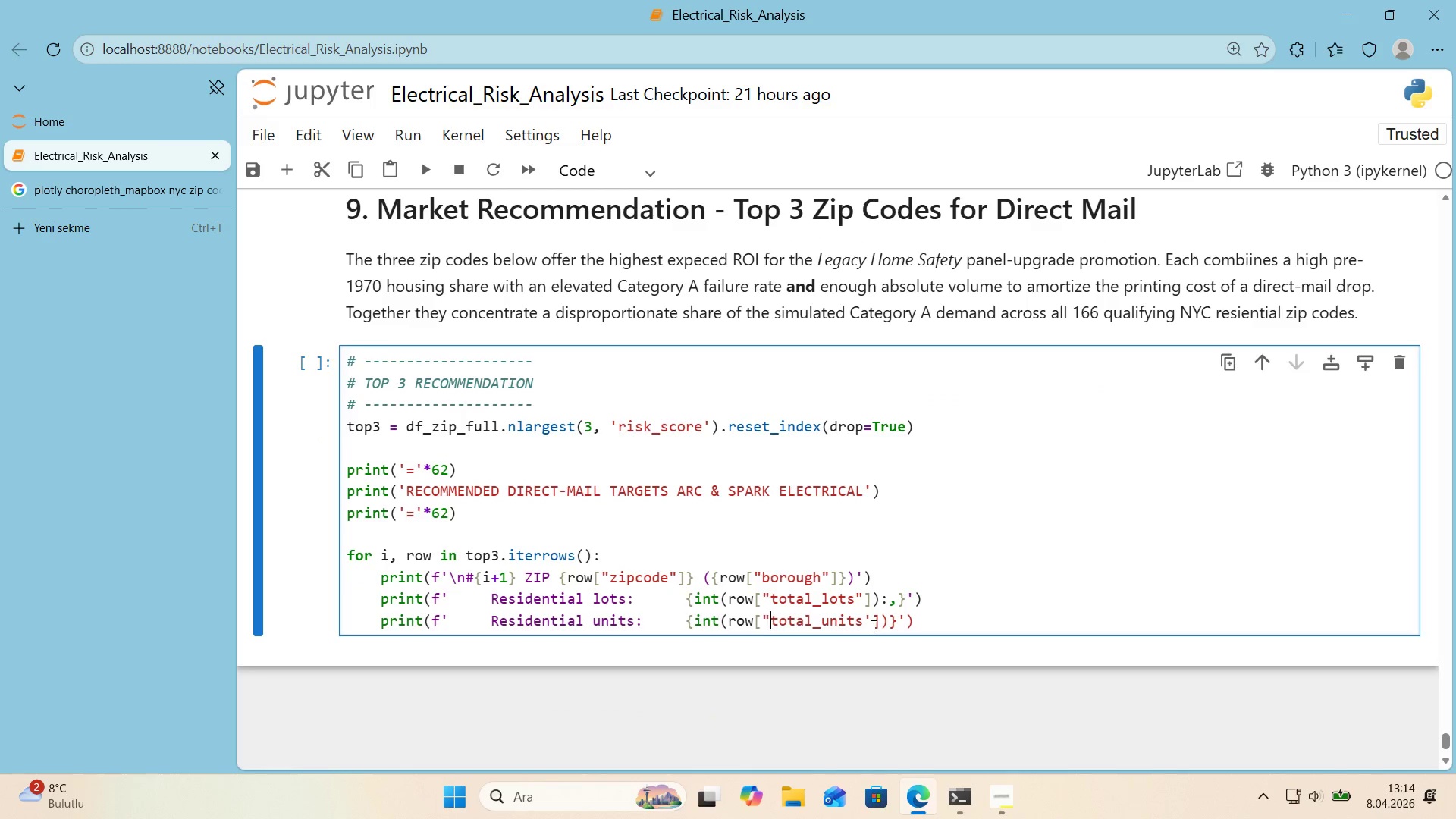 
key(Backquote)
 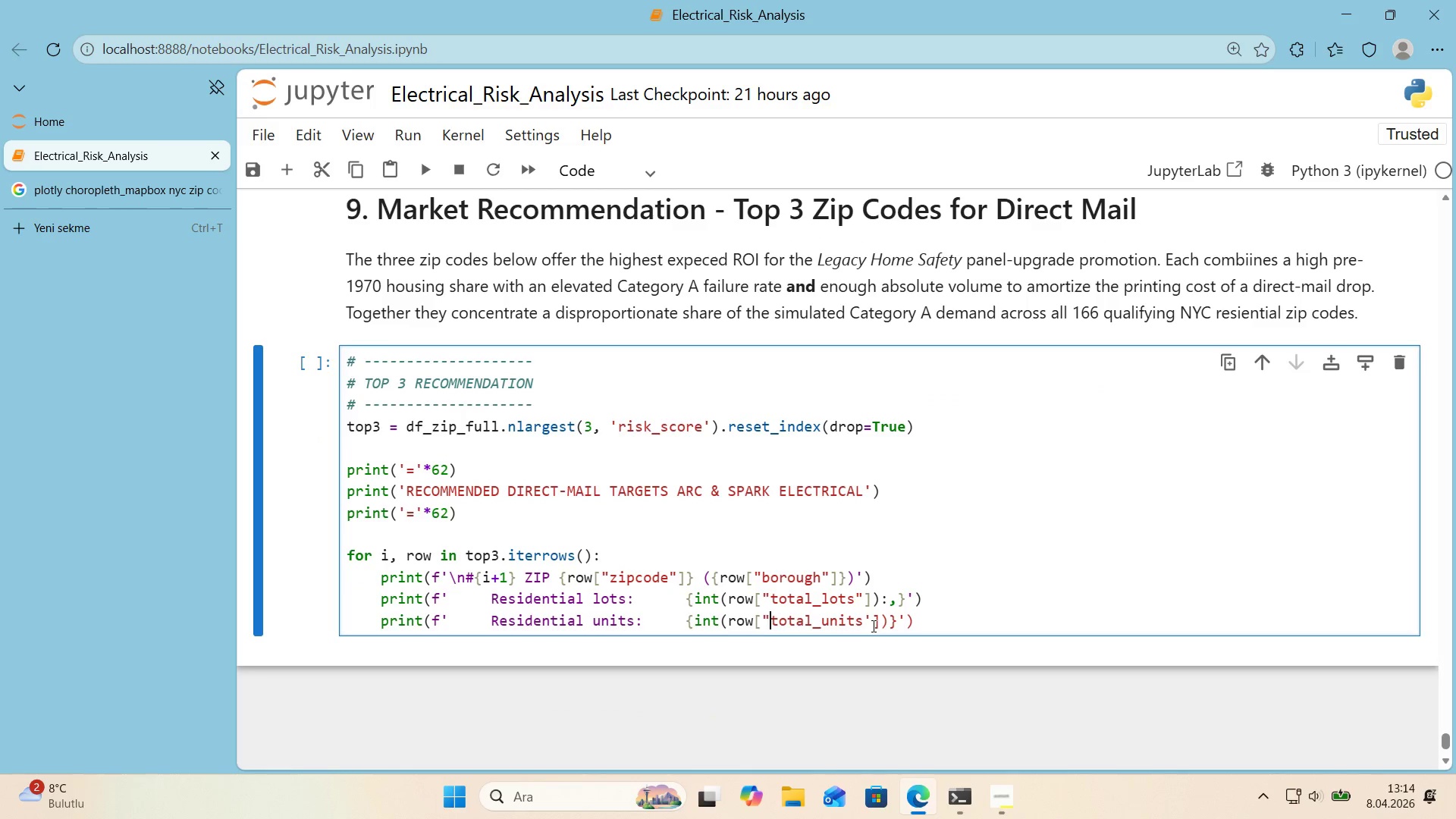 
left_click_drag(start_coordinate=[872, 626], to_coordinate=[868, 625])
 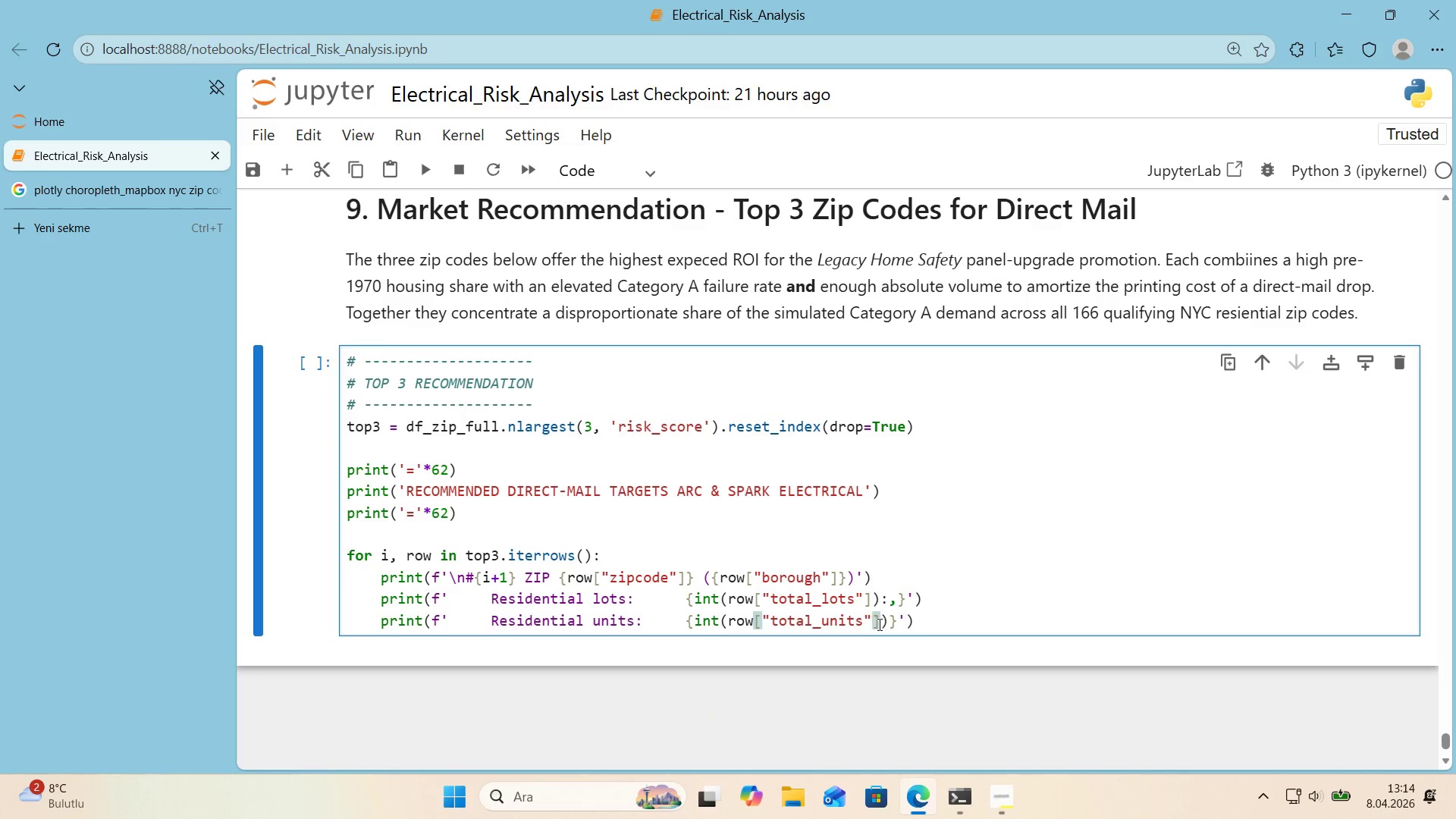 
key(Backquote)
 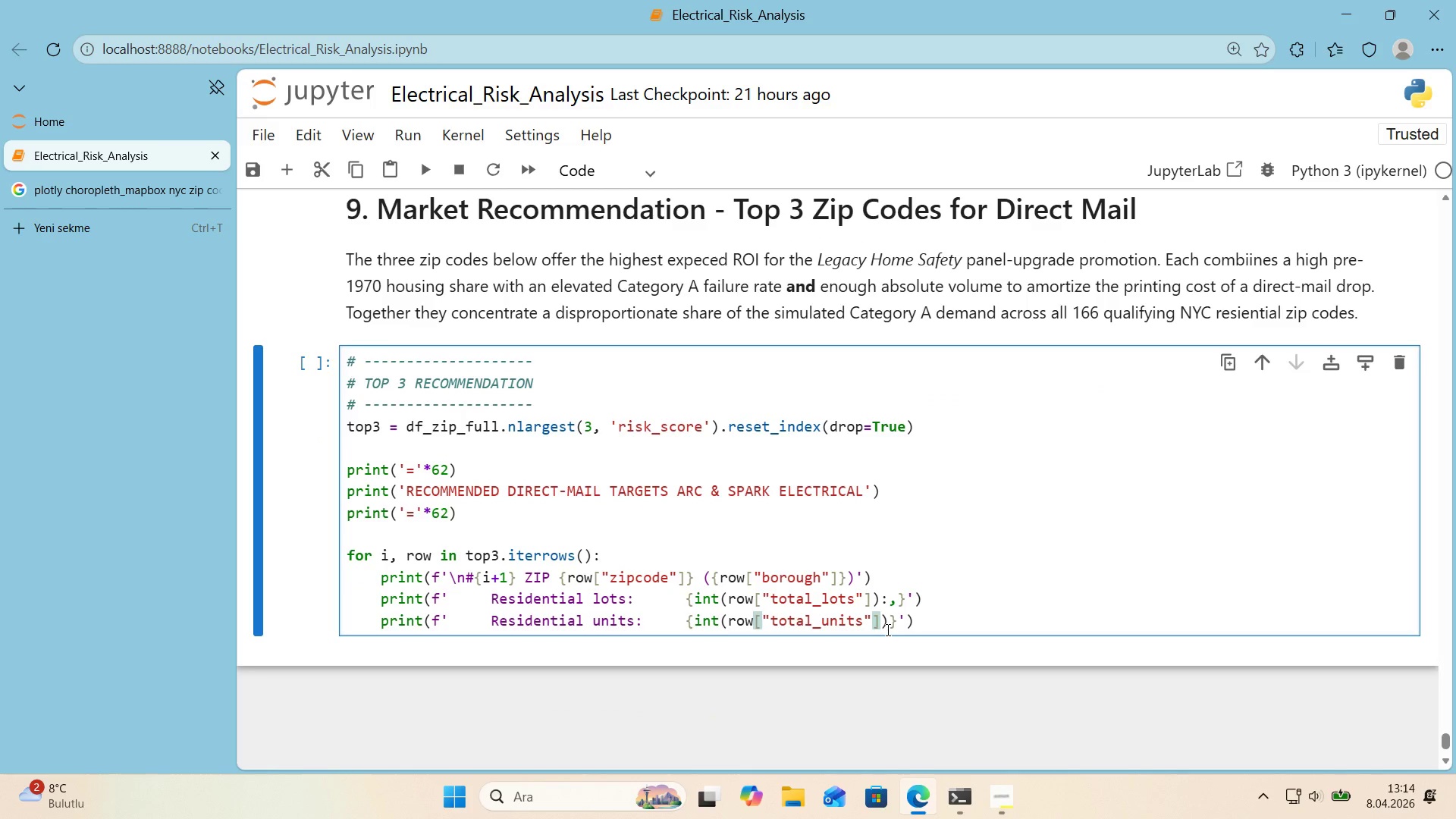 
left_click([889, 621])
 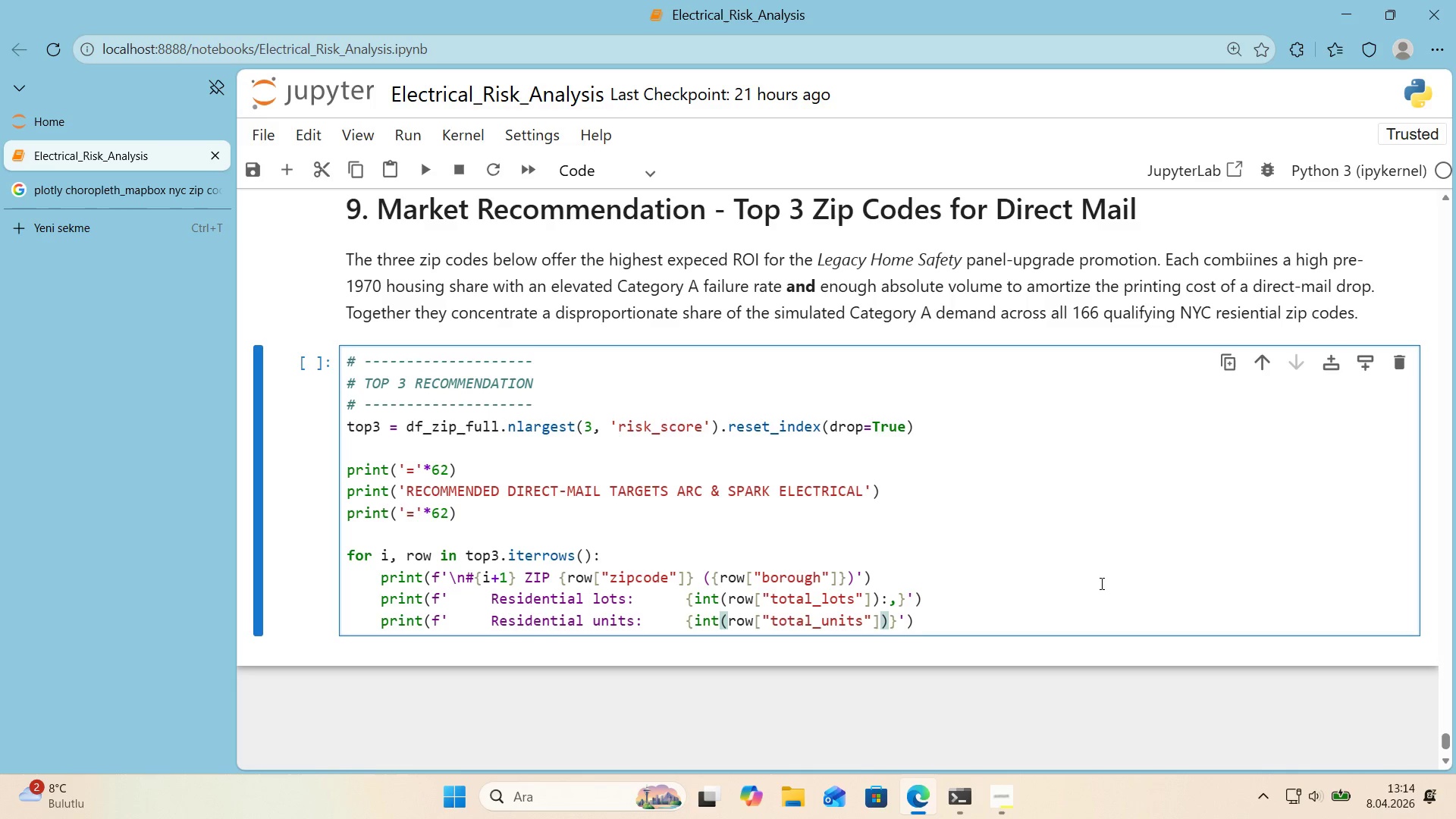 
key(Shift+ShiftRight)
 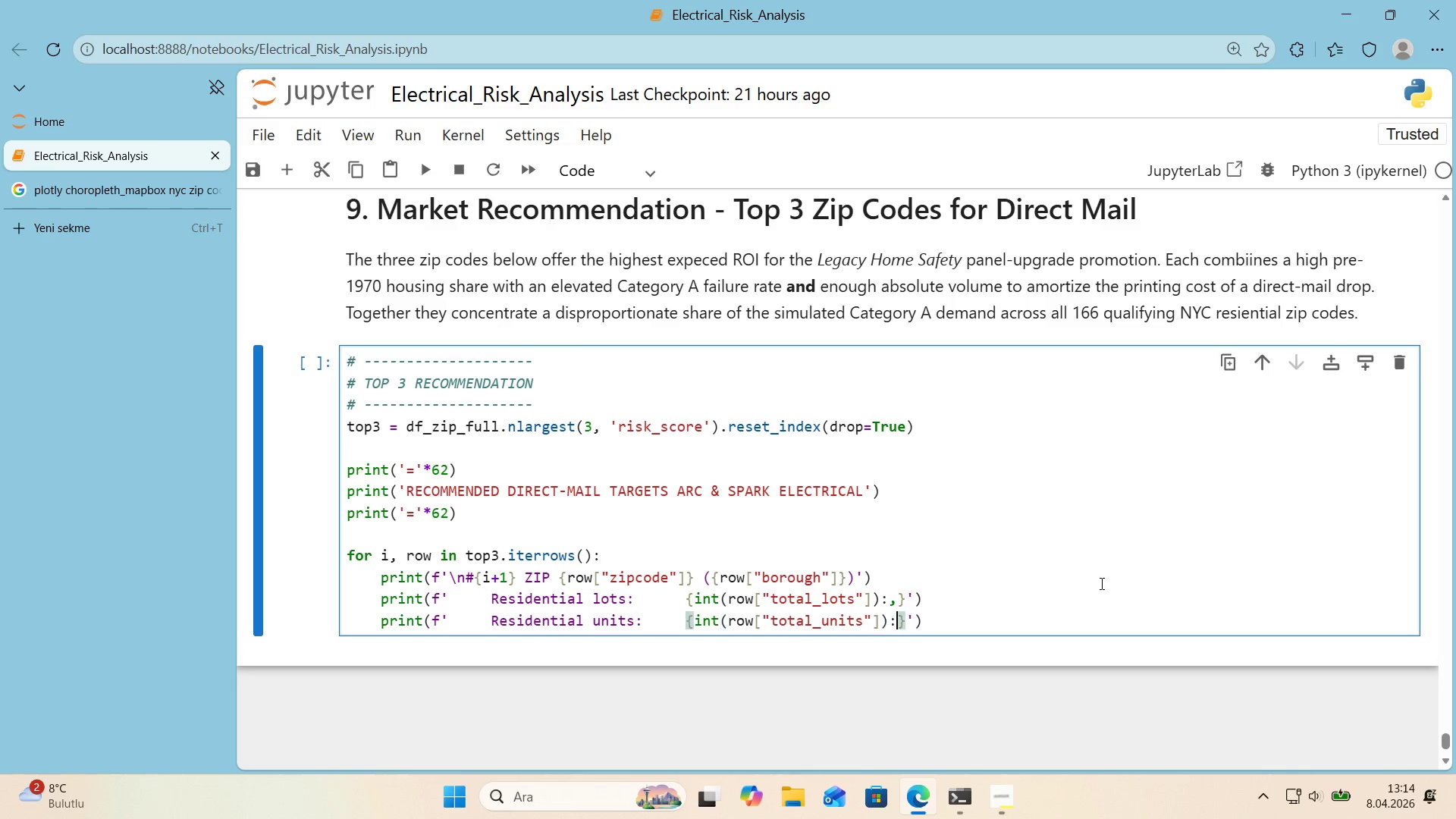 
key(Shift+Period)
 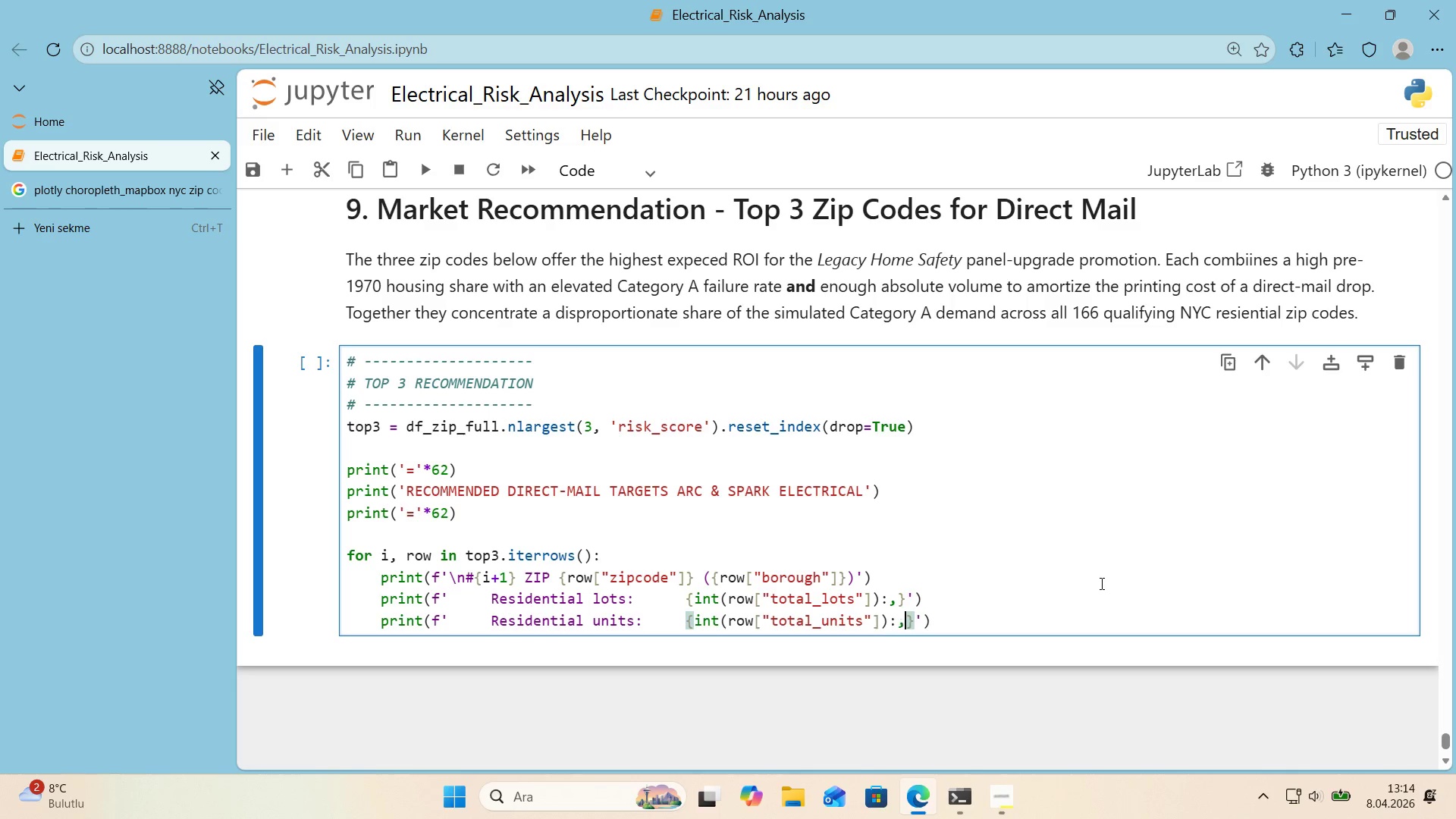 
key(Comma)
 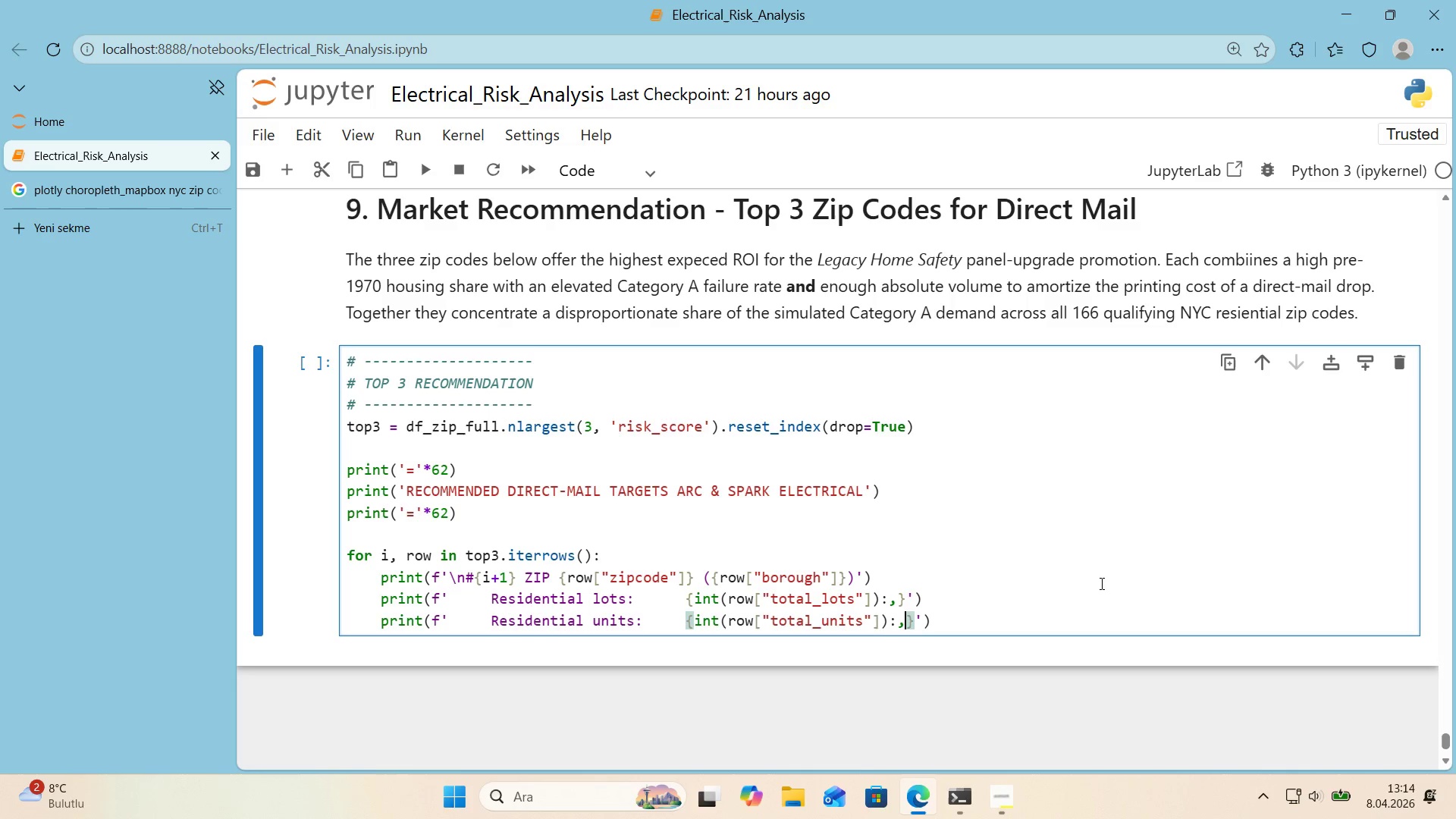 
key(ArrowRight)
 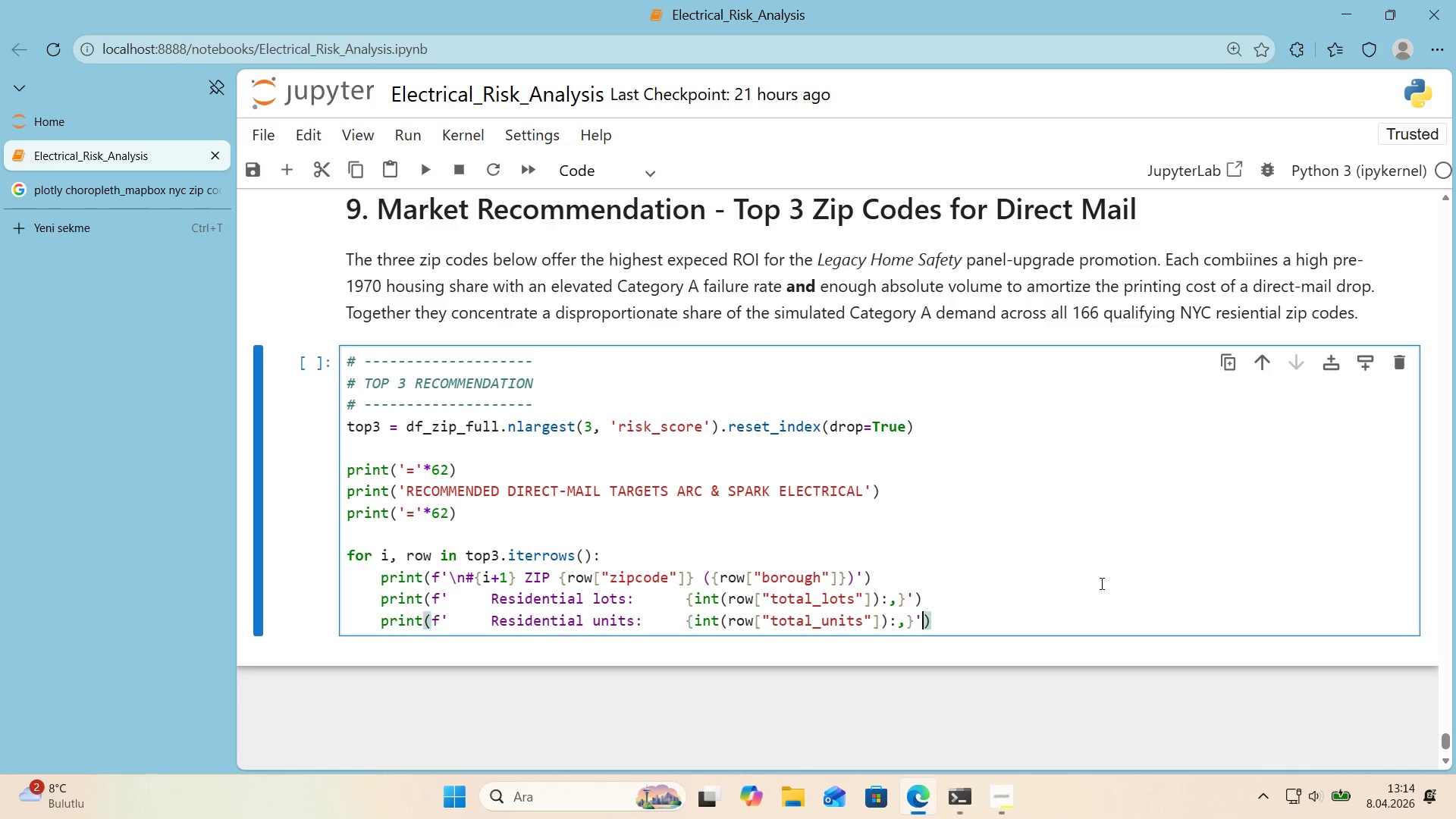 
key(ArrowRight)
 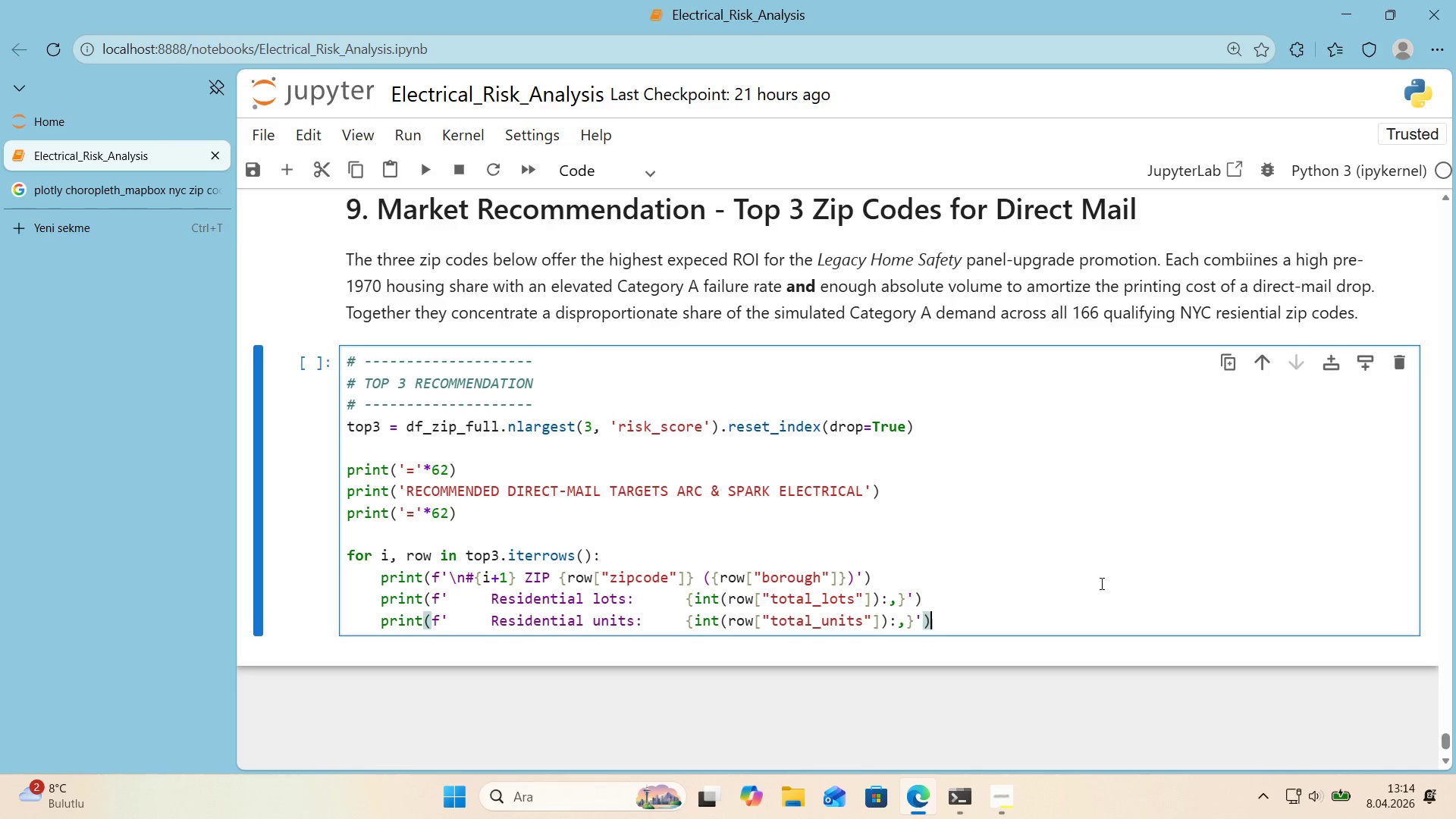 
key(ArrowRight)
 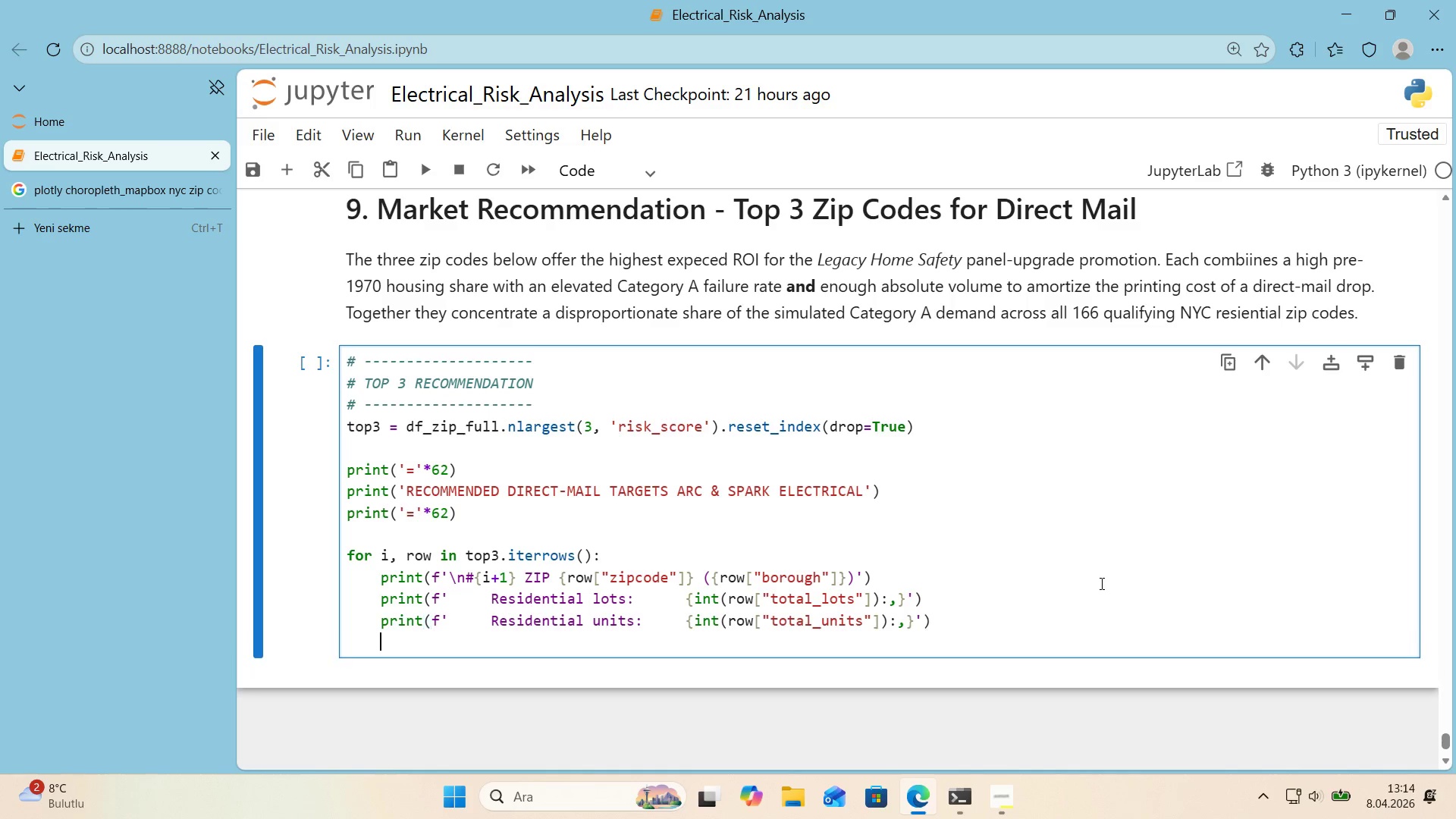 
key(Enter)
 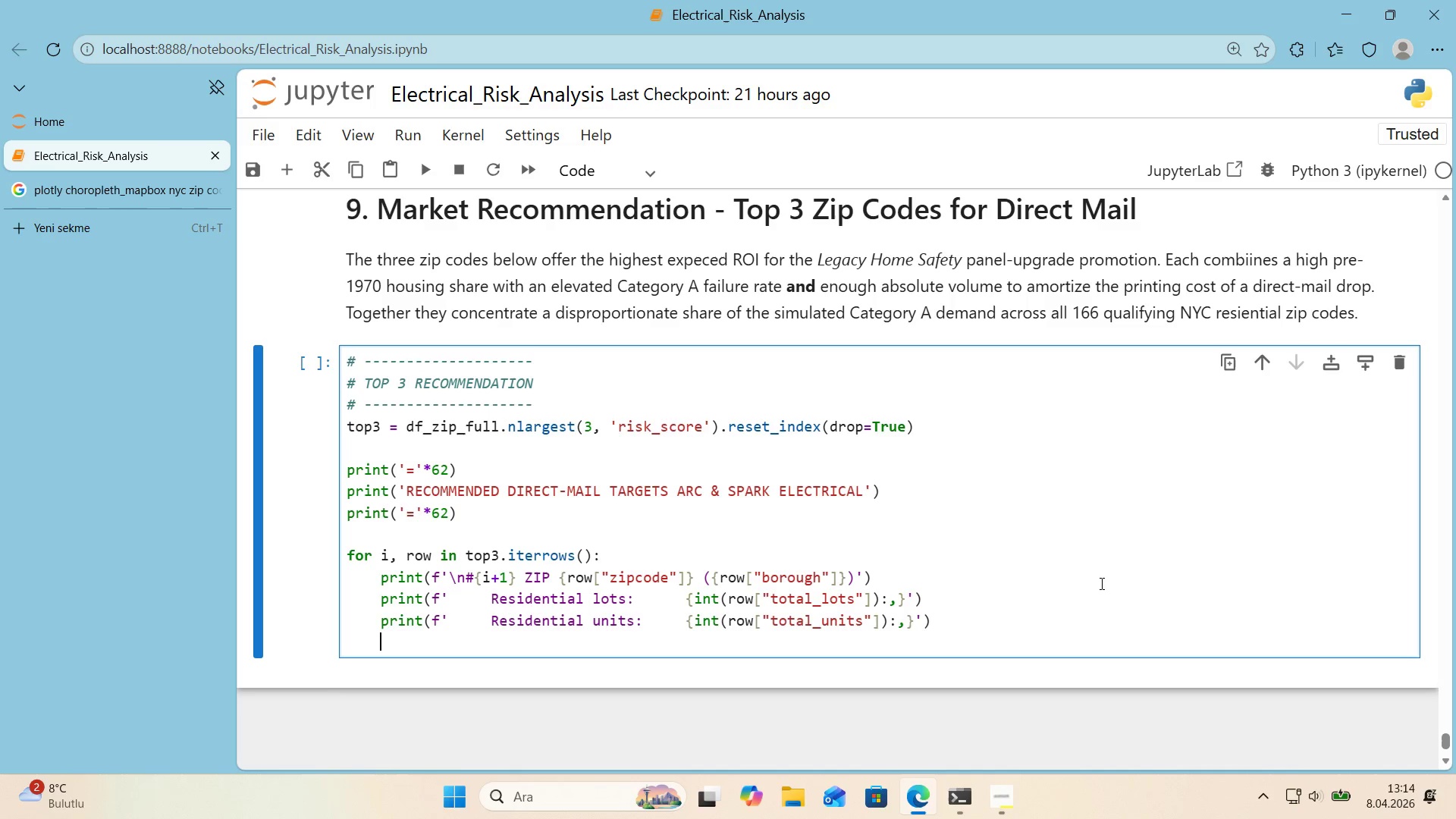 
type(pr'nt*()
 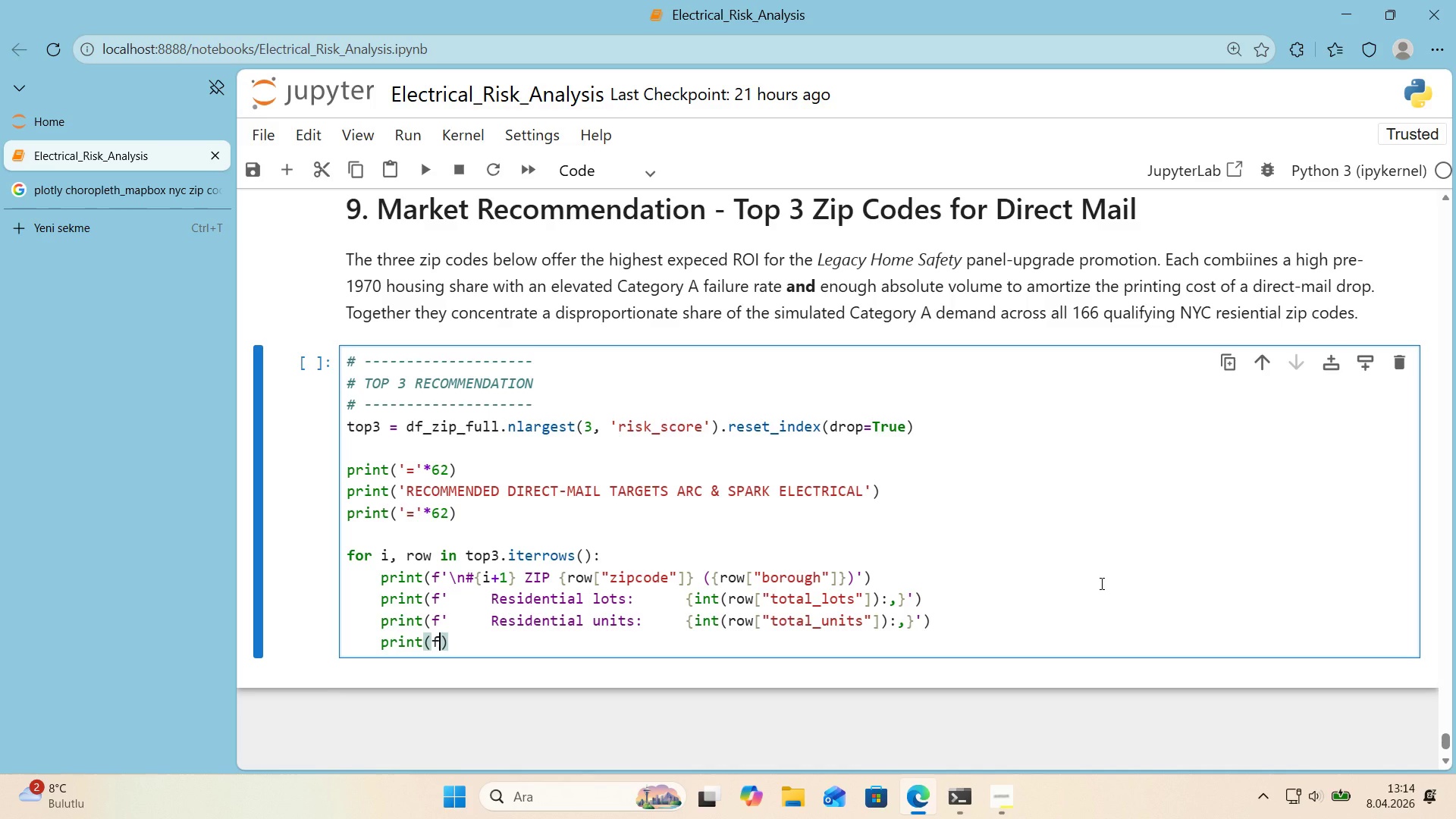 
 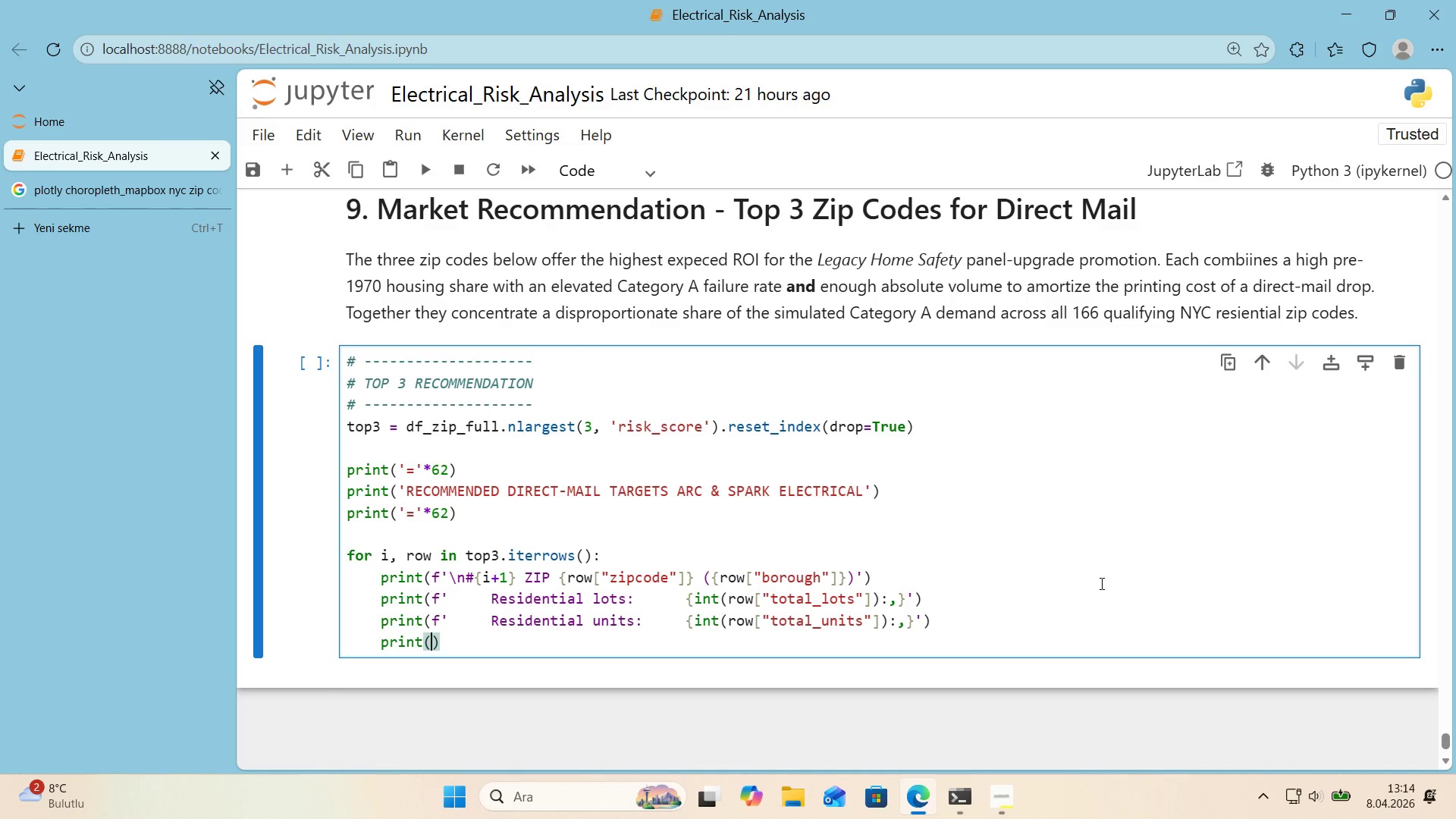 
key(ArrowLeft)
 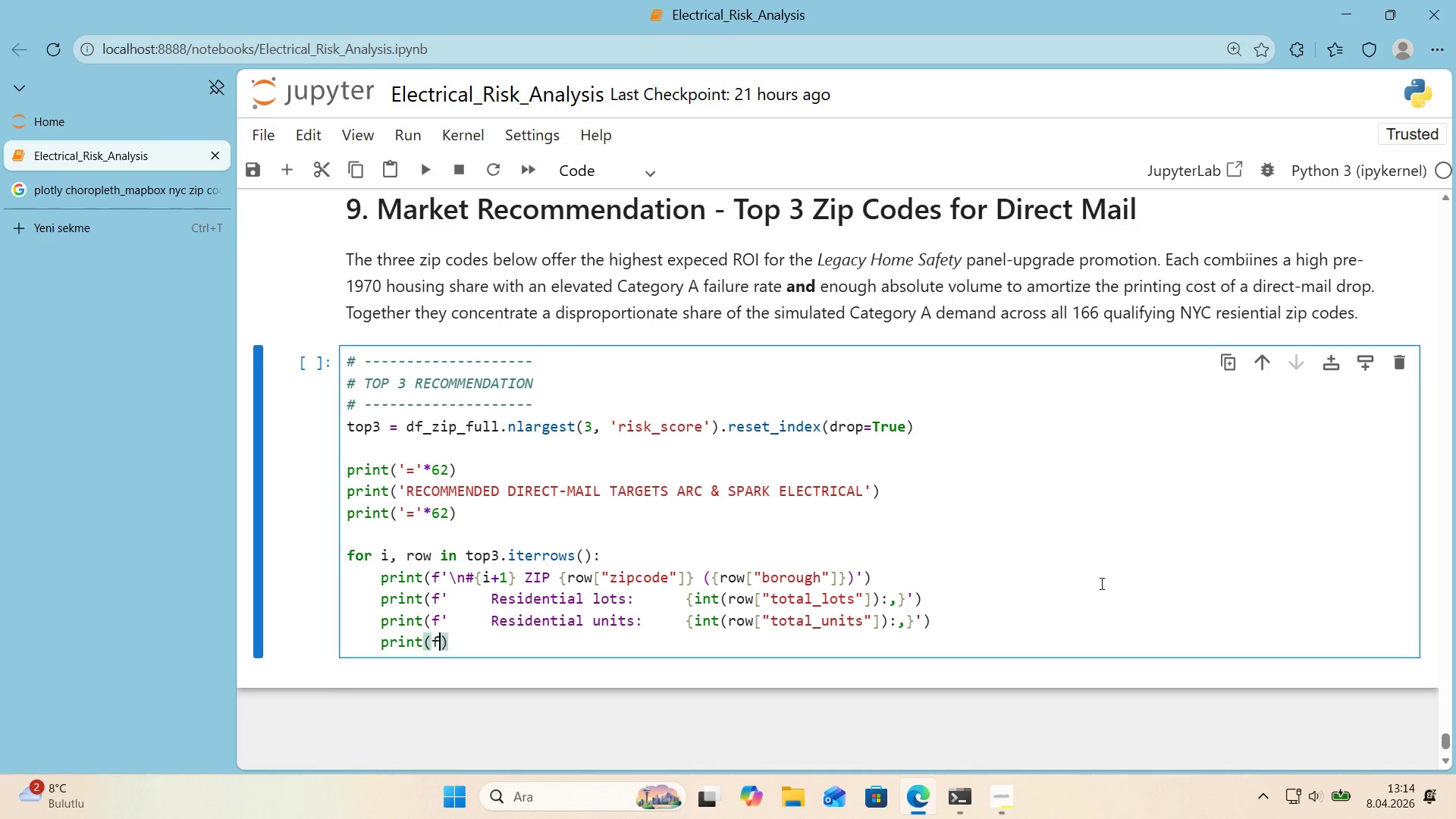 
type(f@@)
 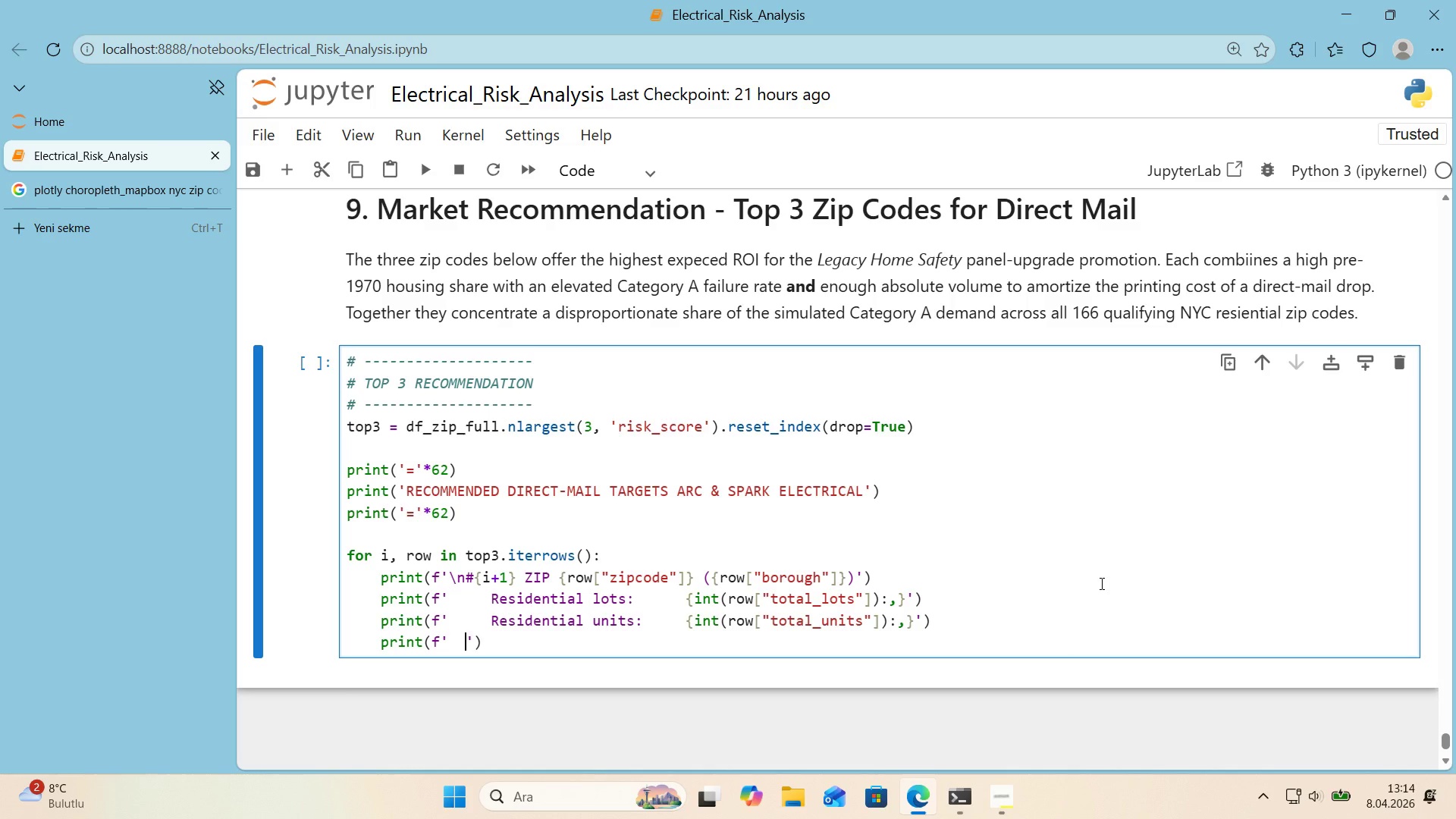 
 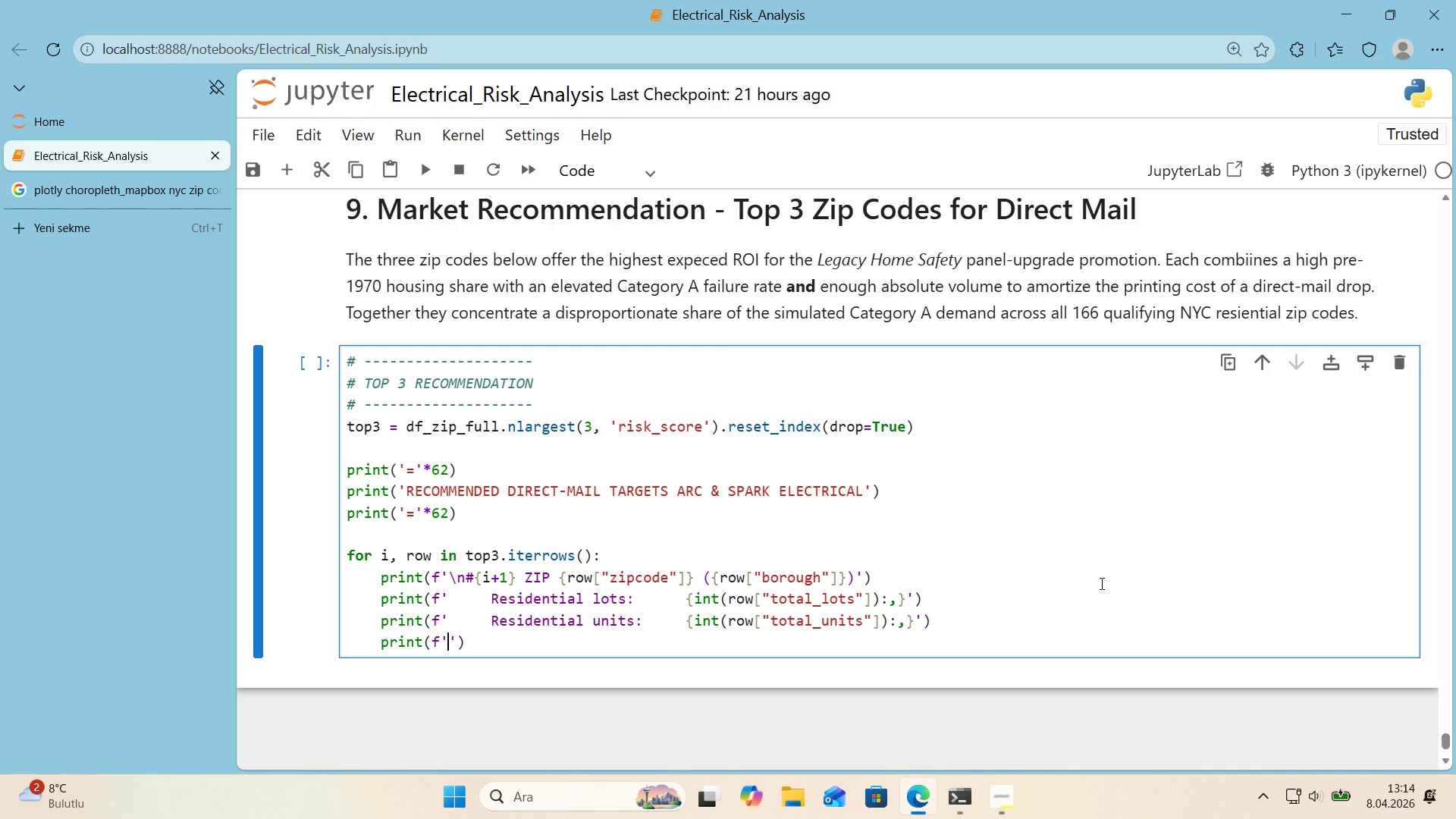 
key(ArrowLeft)
 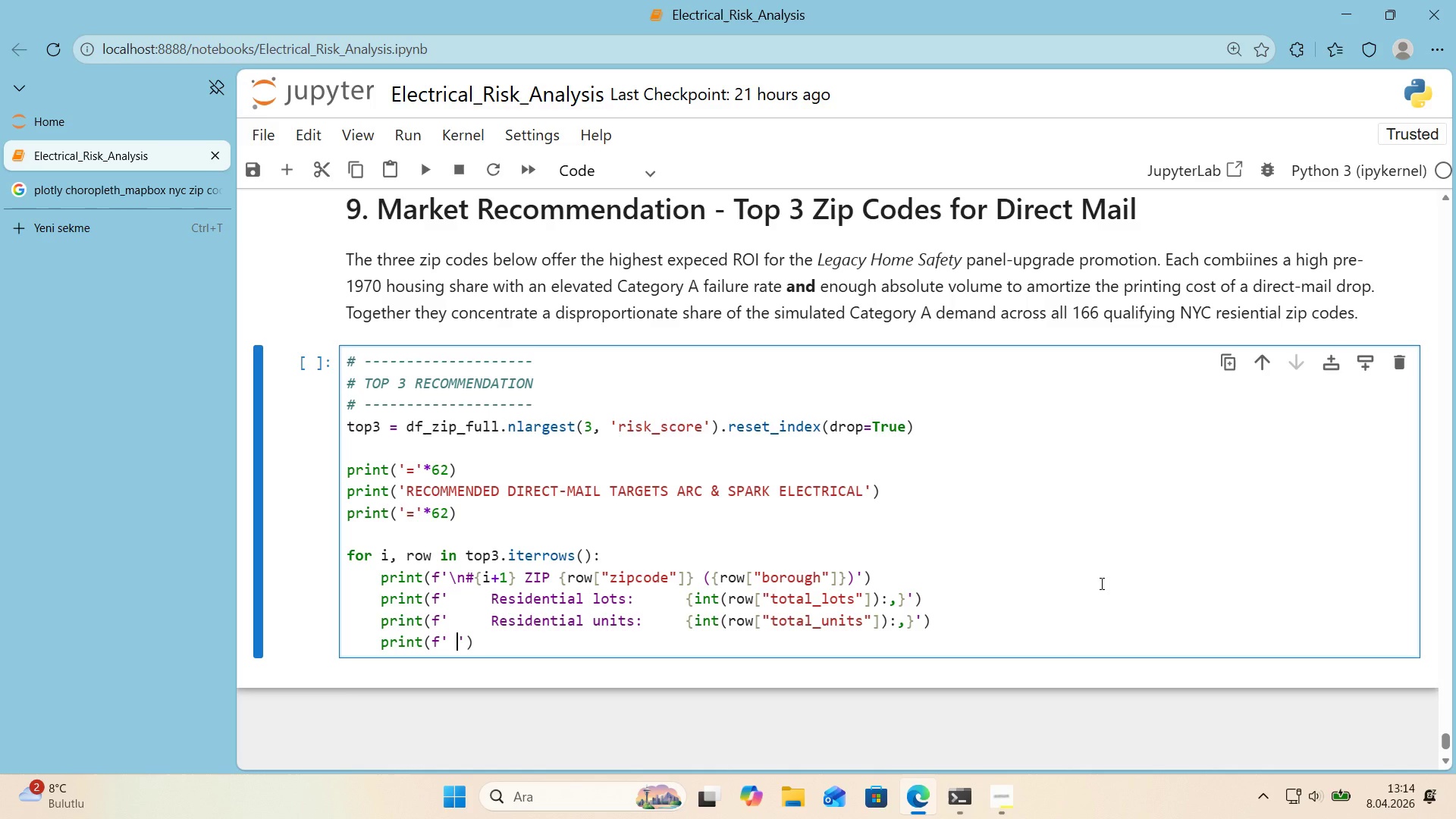 
type(     Med'an year bu'lt>     )
 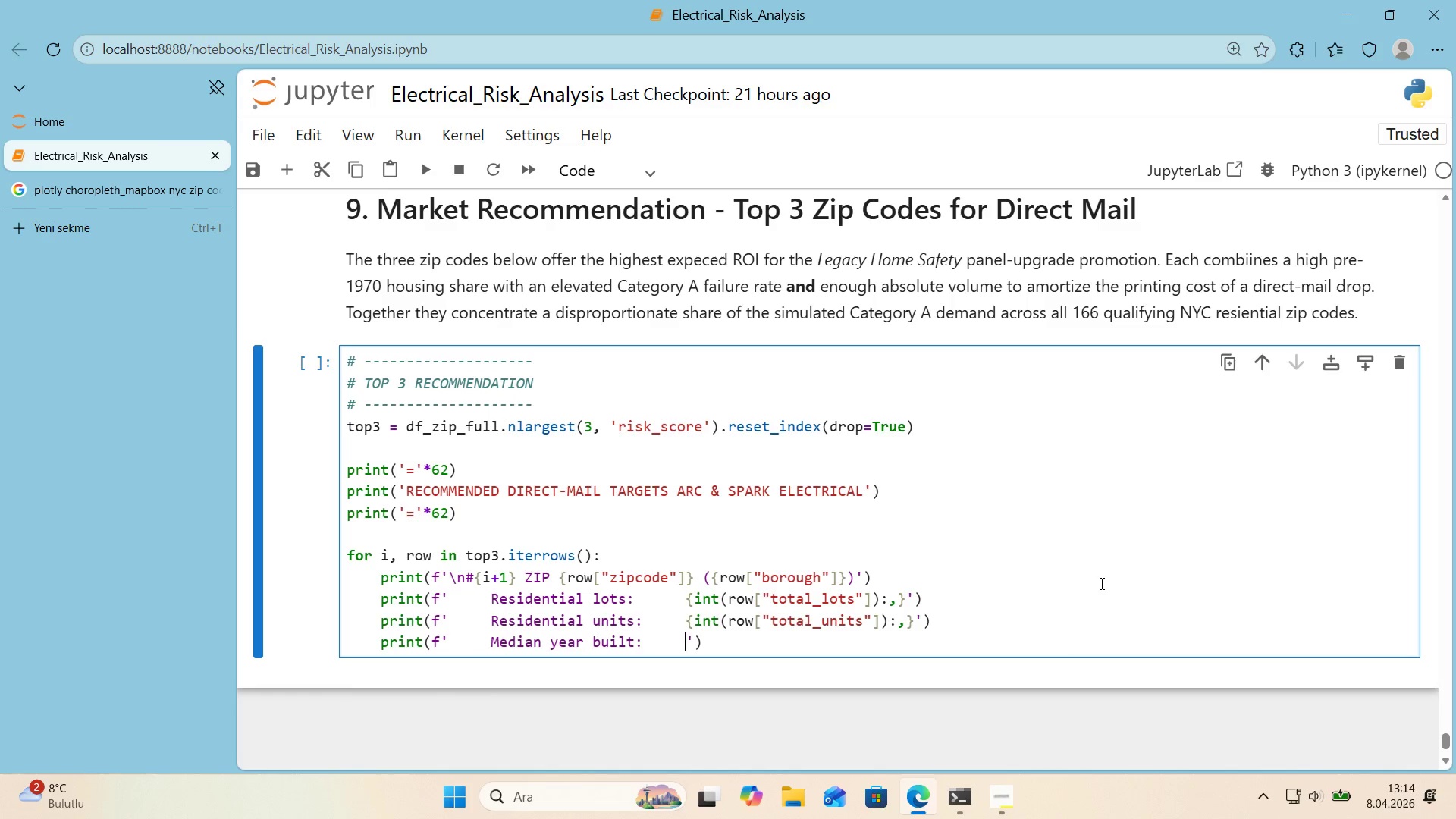 
key(Alt+Control+7)
 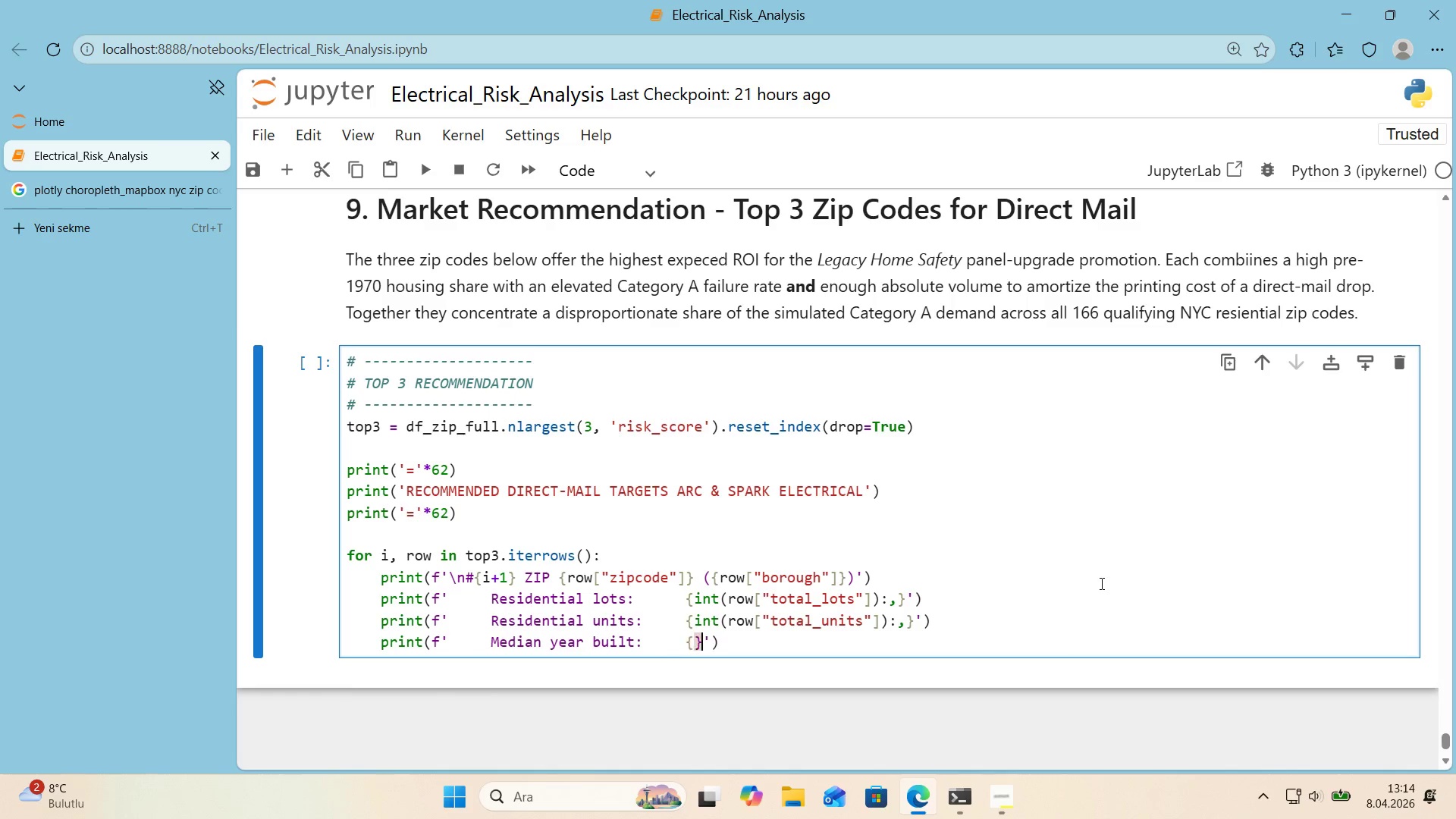 
key(Alt+Control+0)
 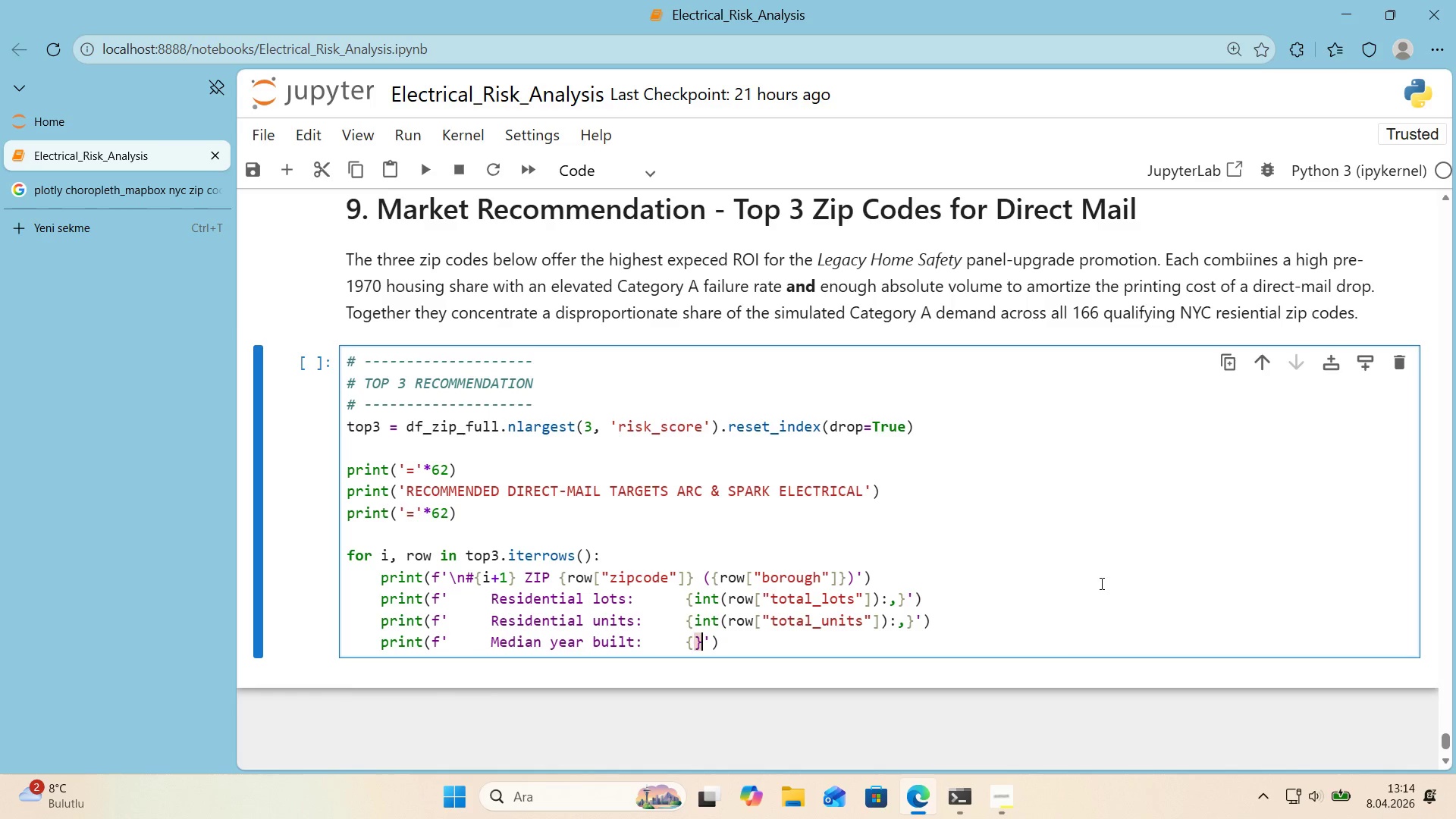 
key(ArrowLeft)
 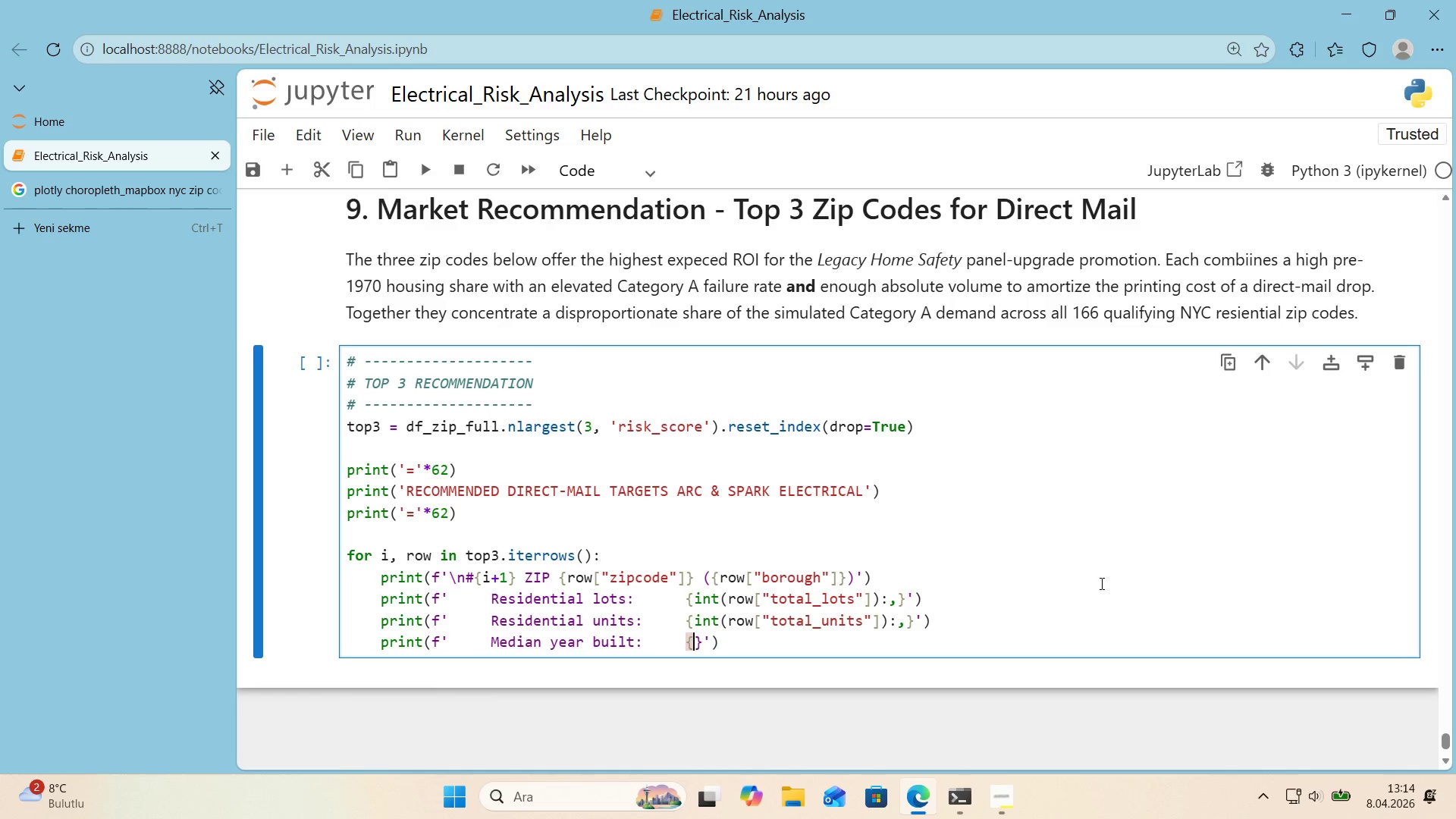 
type('nt*()
 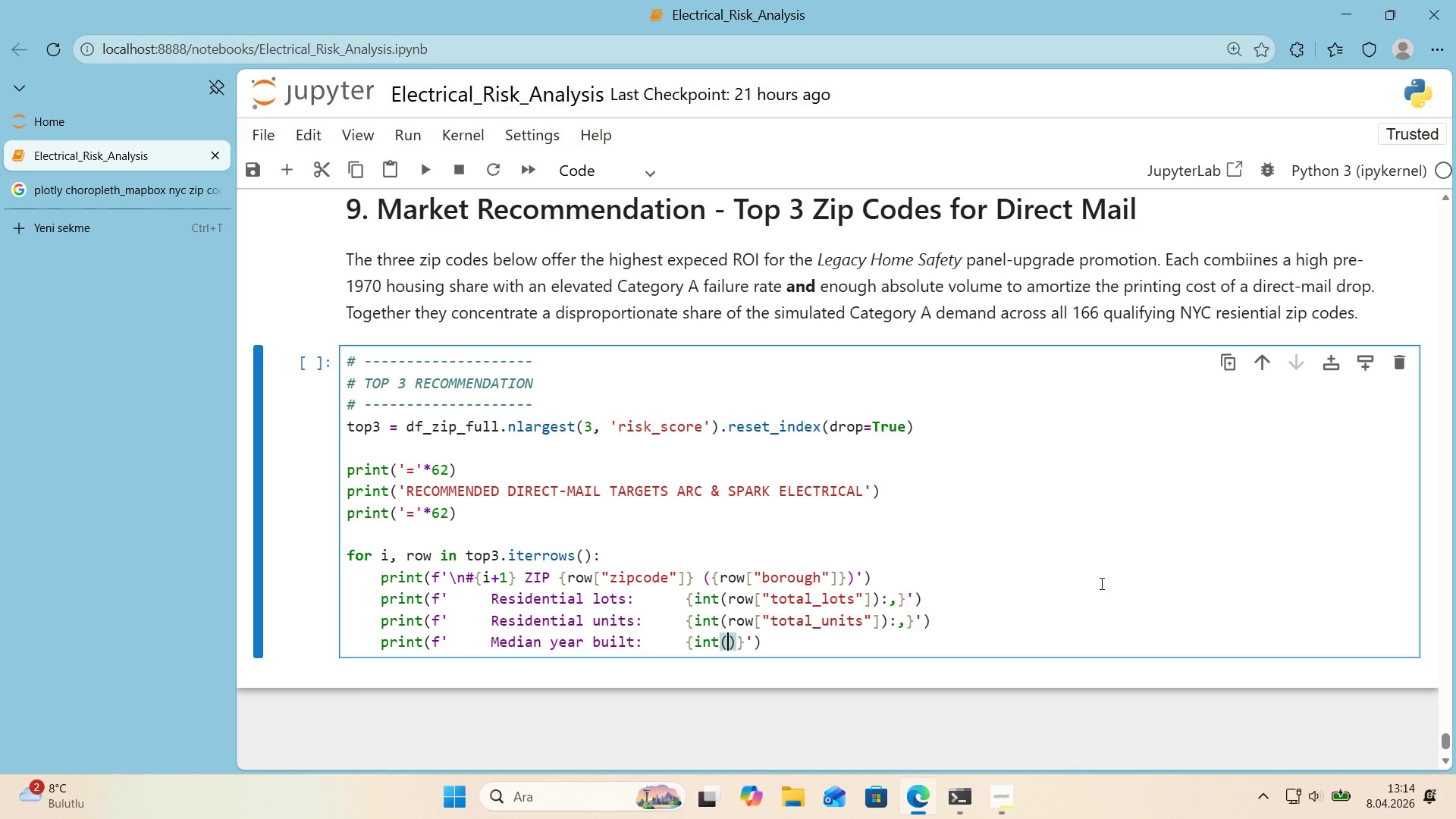 
 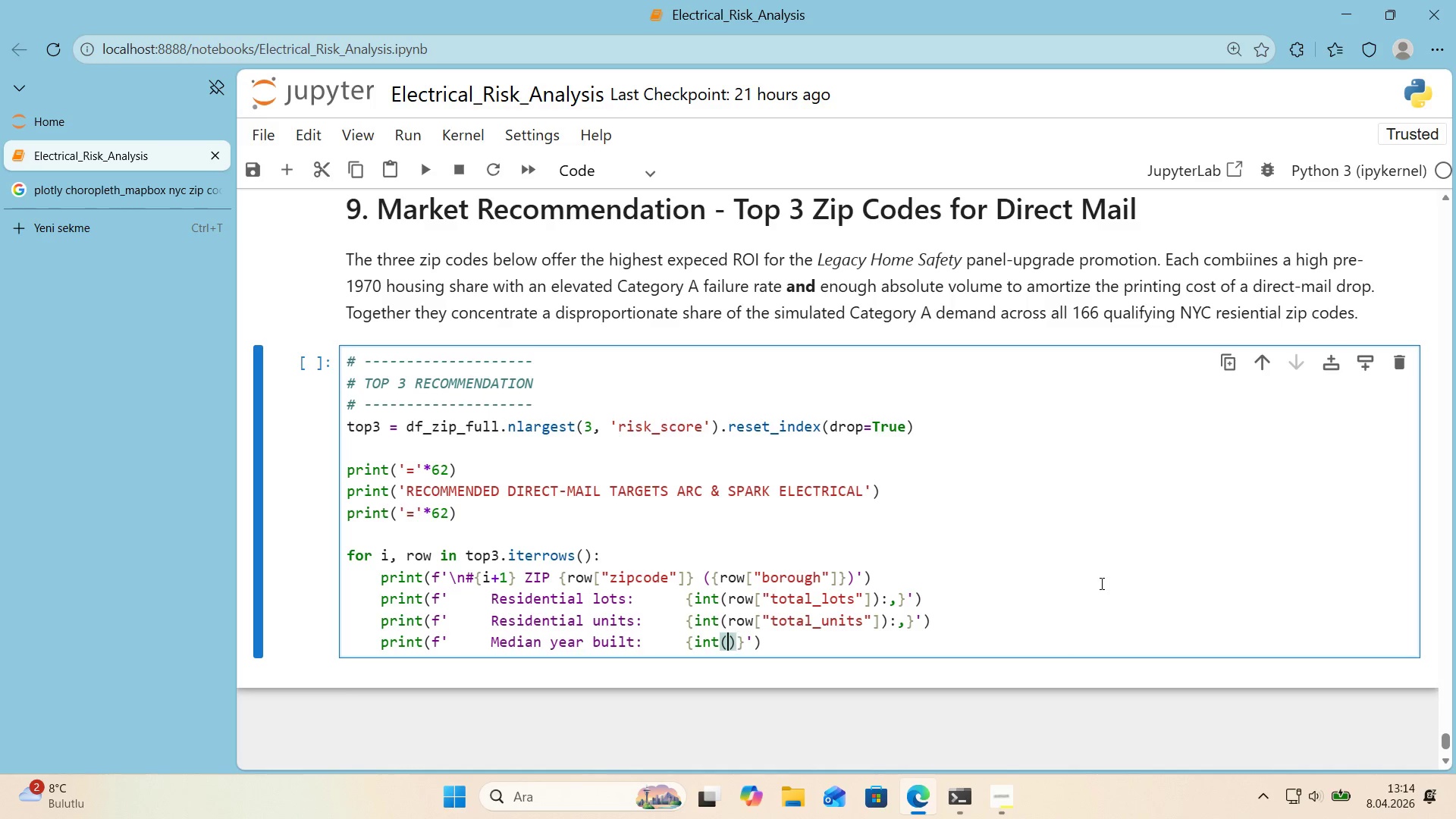 
key(ArrowLeft)
 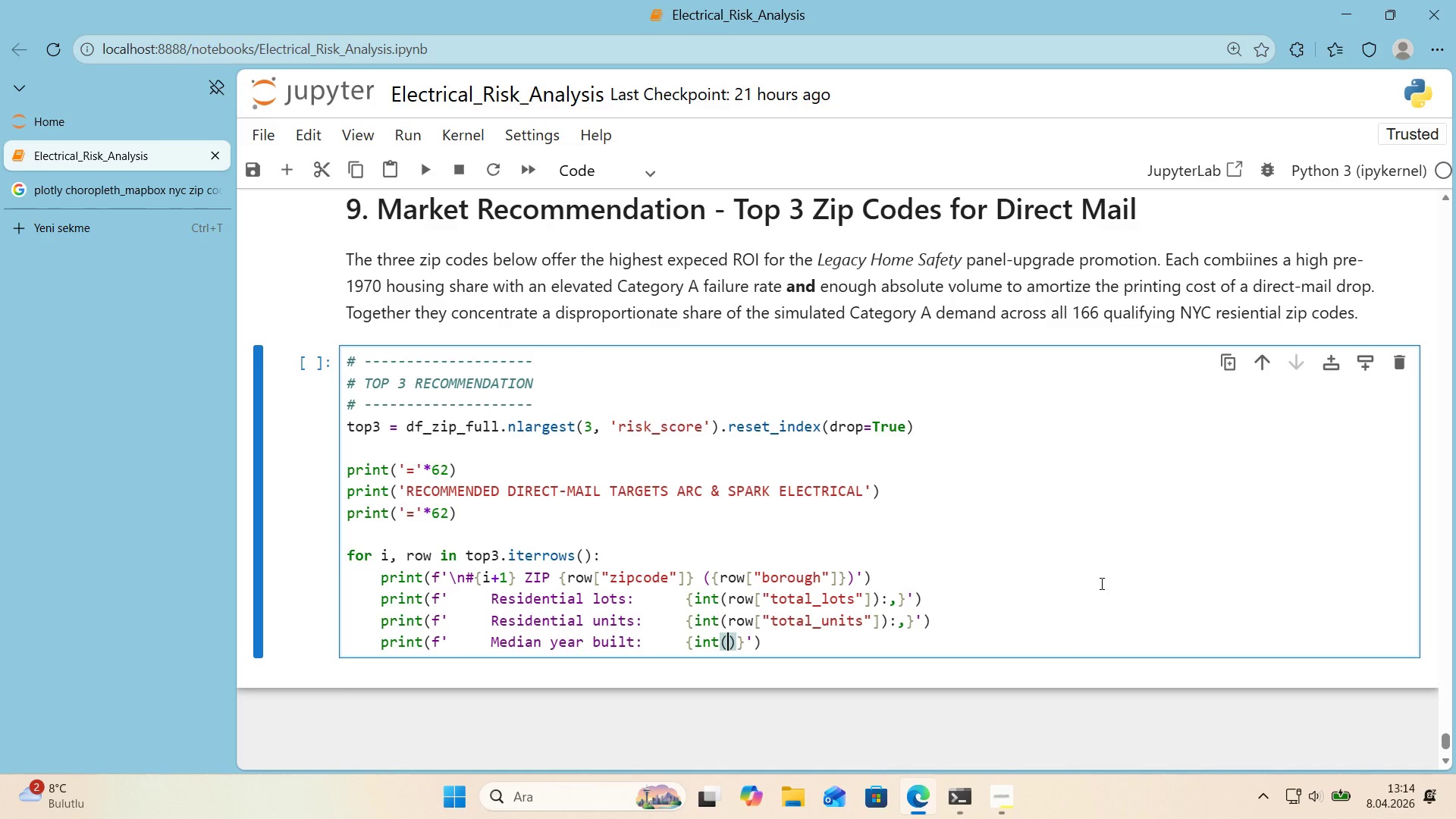 
type(row)
 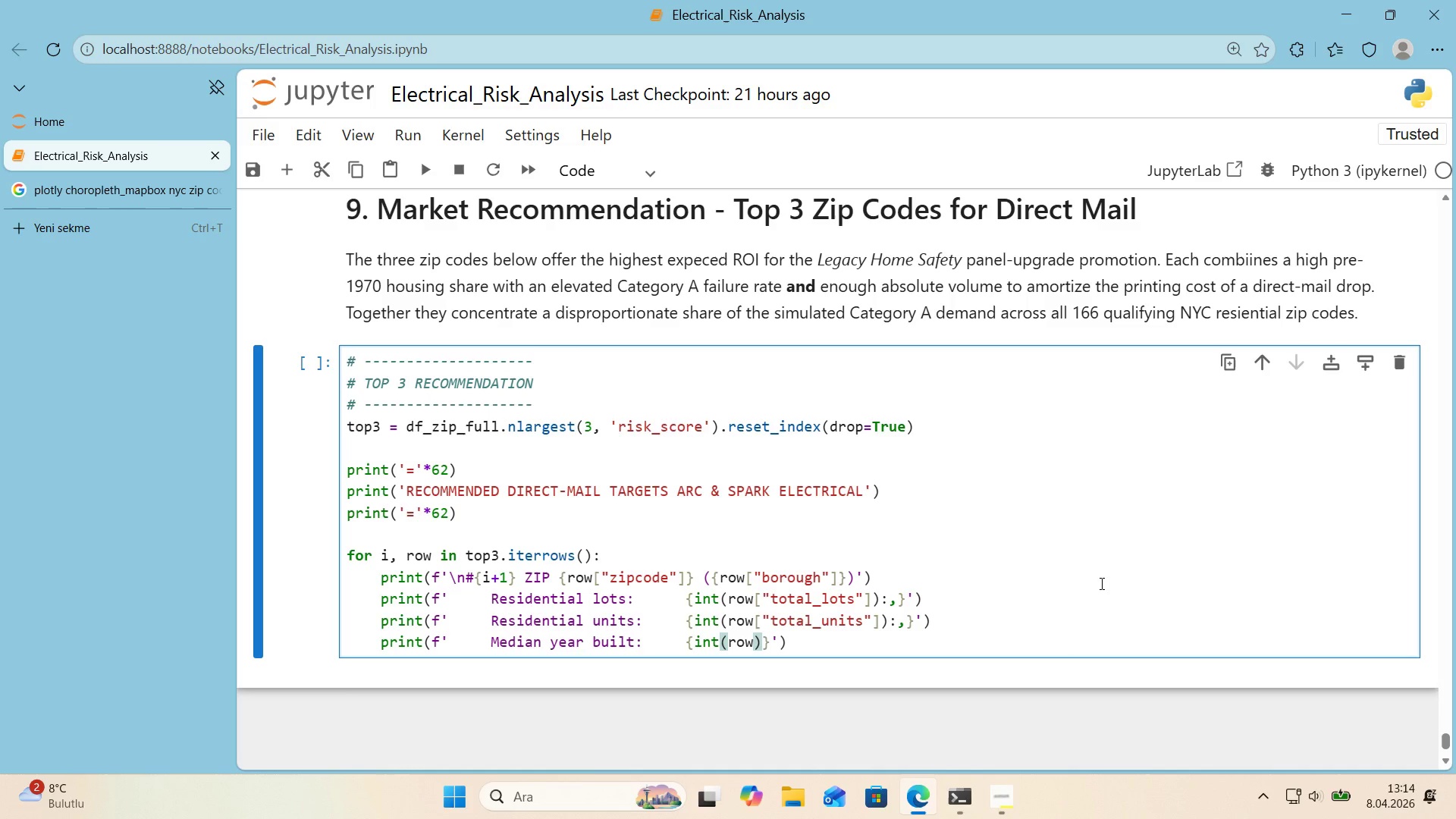 
key(Alt+Control+8)
 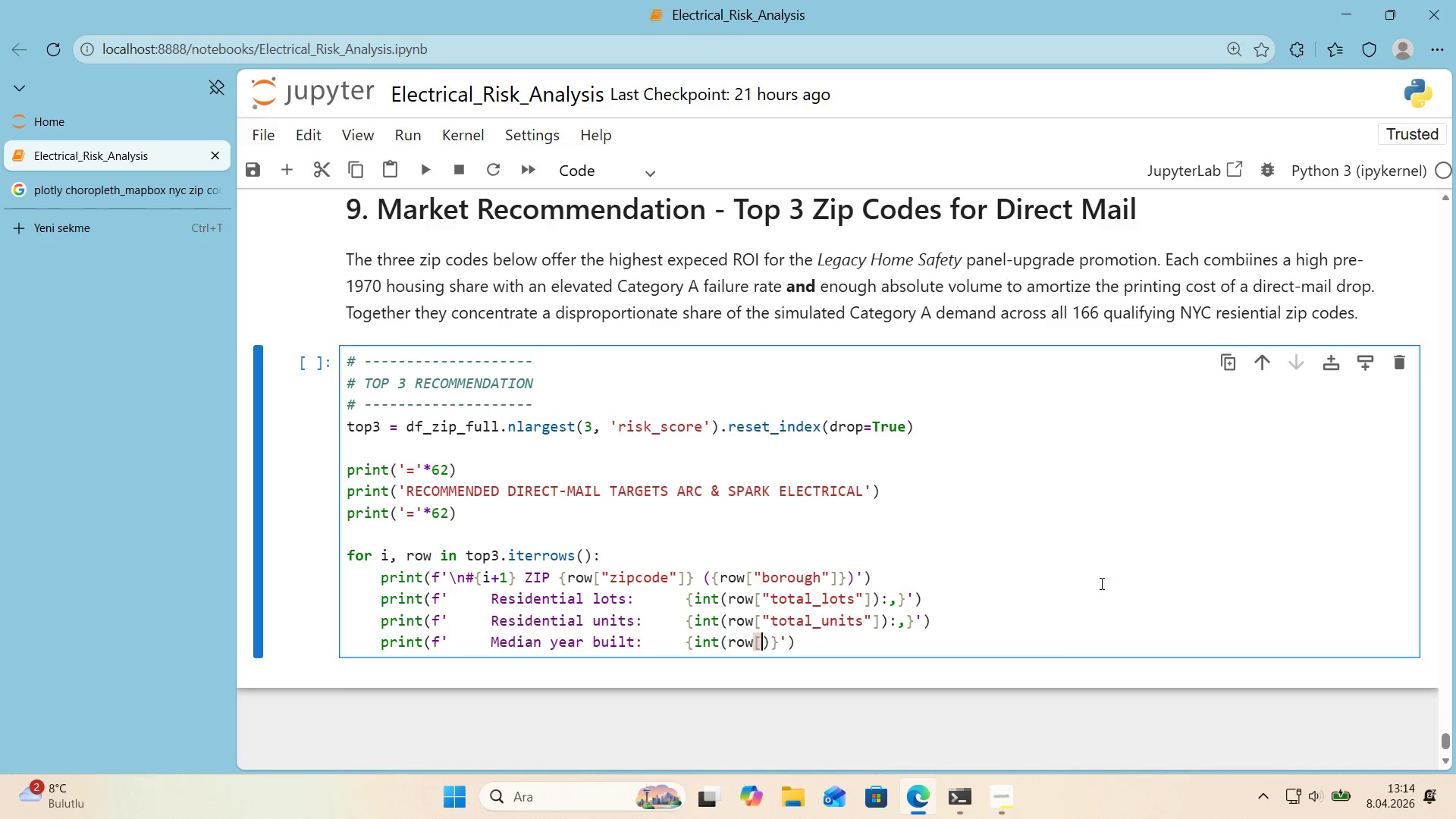 
key(Alt+Control+9)
 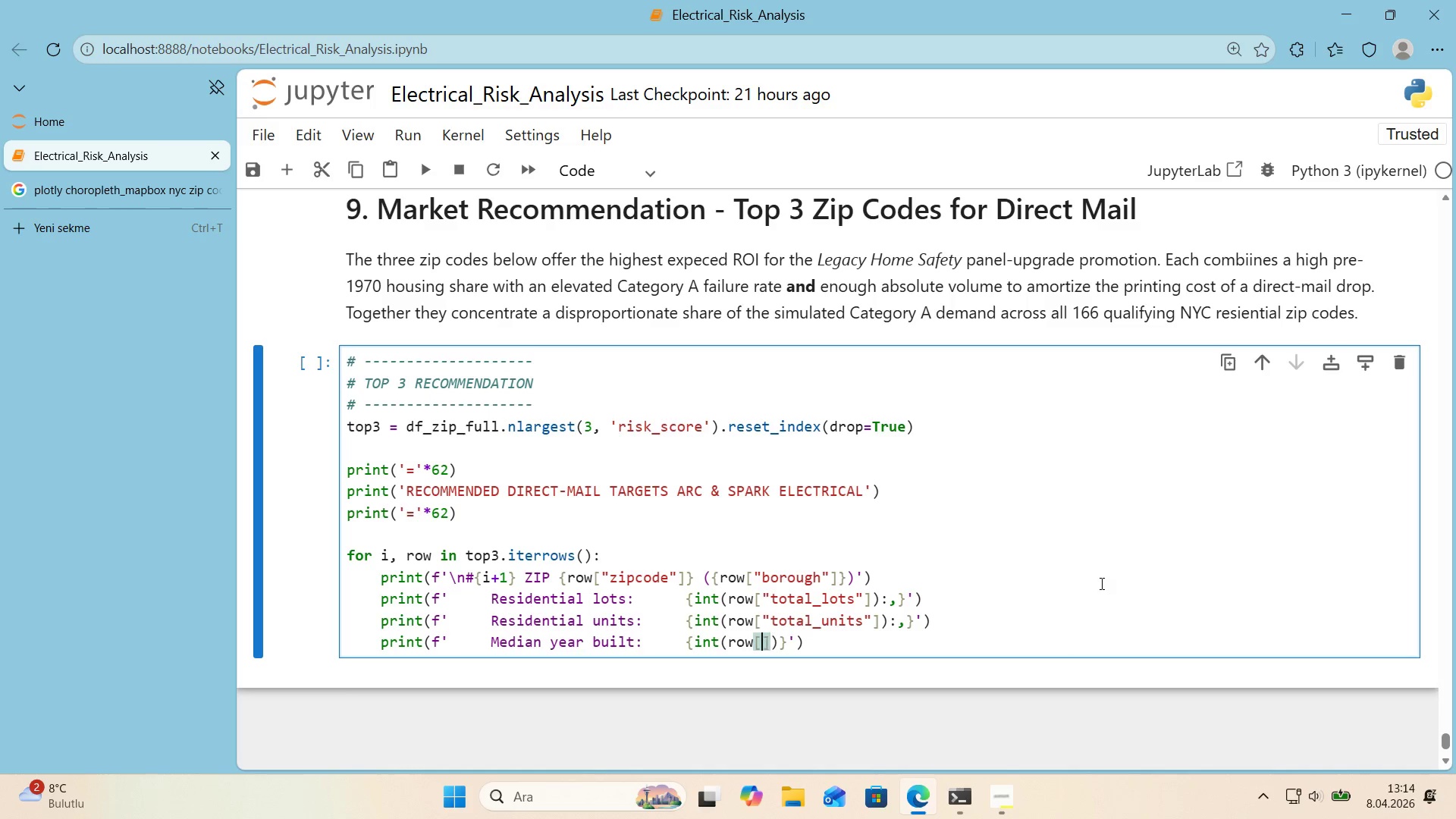 
key(ArrowLeft)
 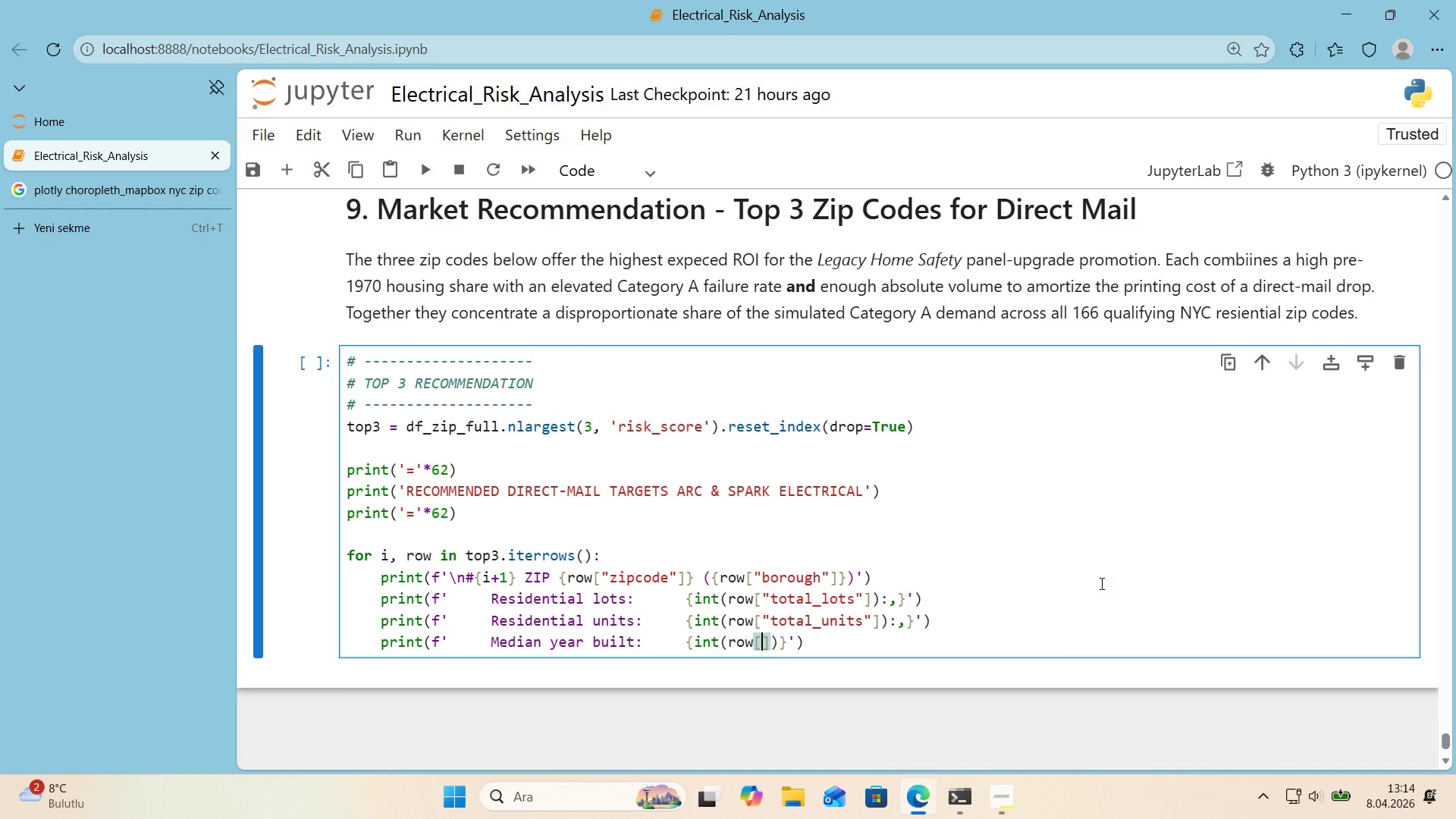 
type(@@)
 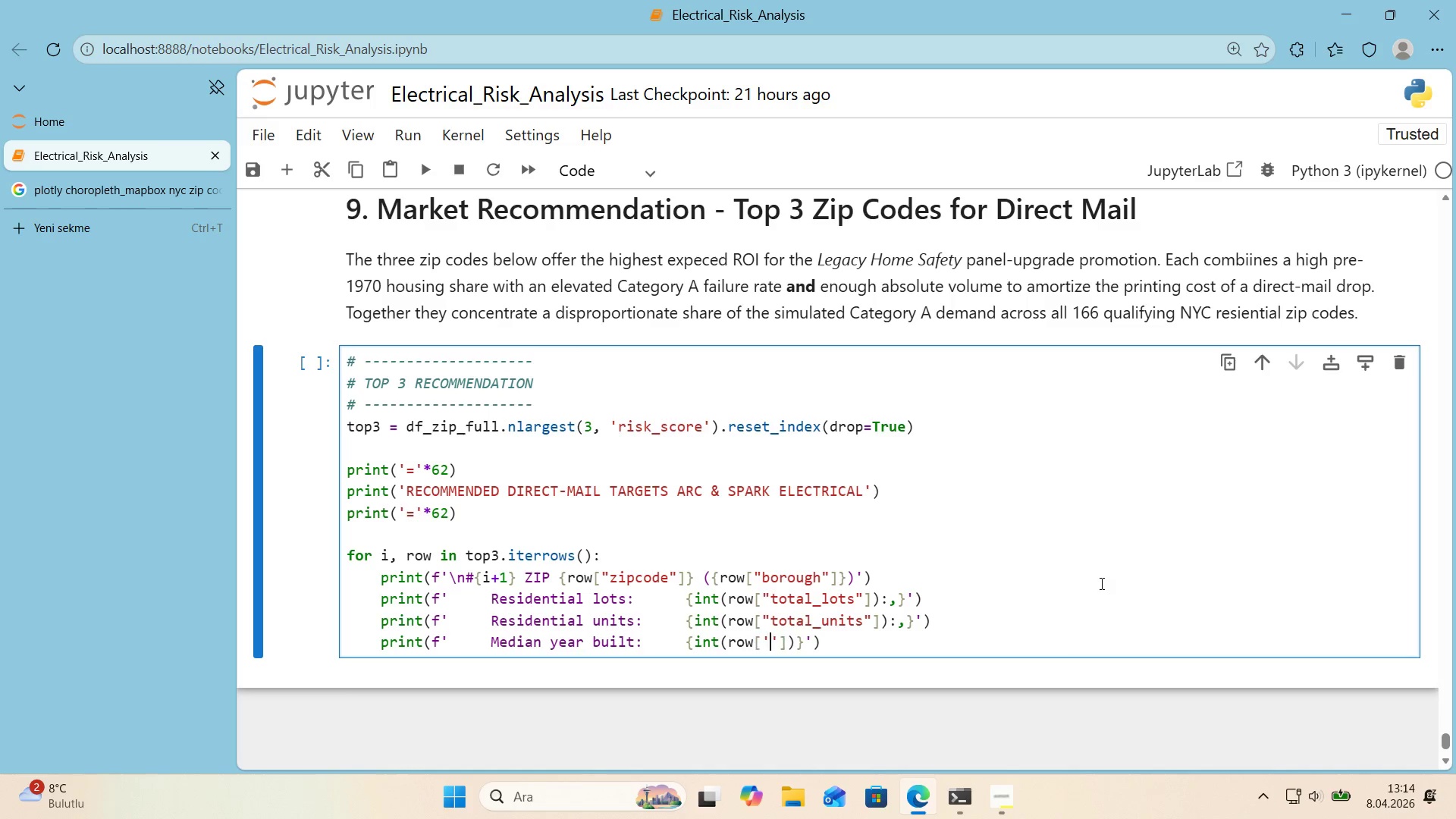 
key(ArrowLeft)
 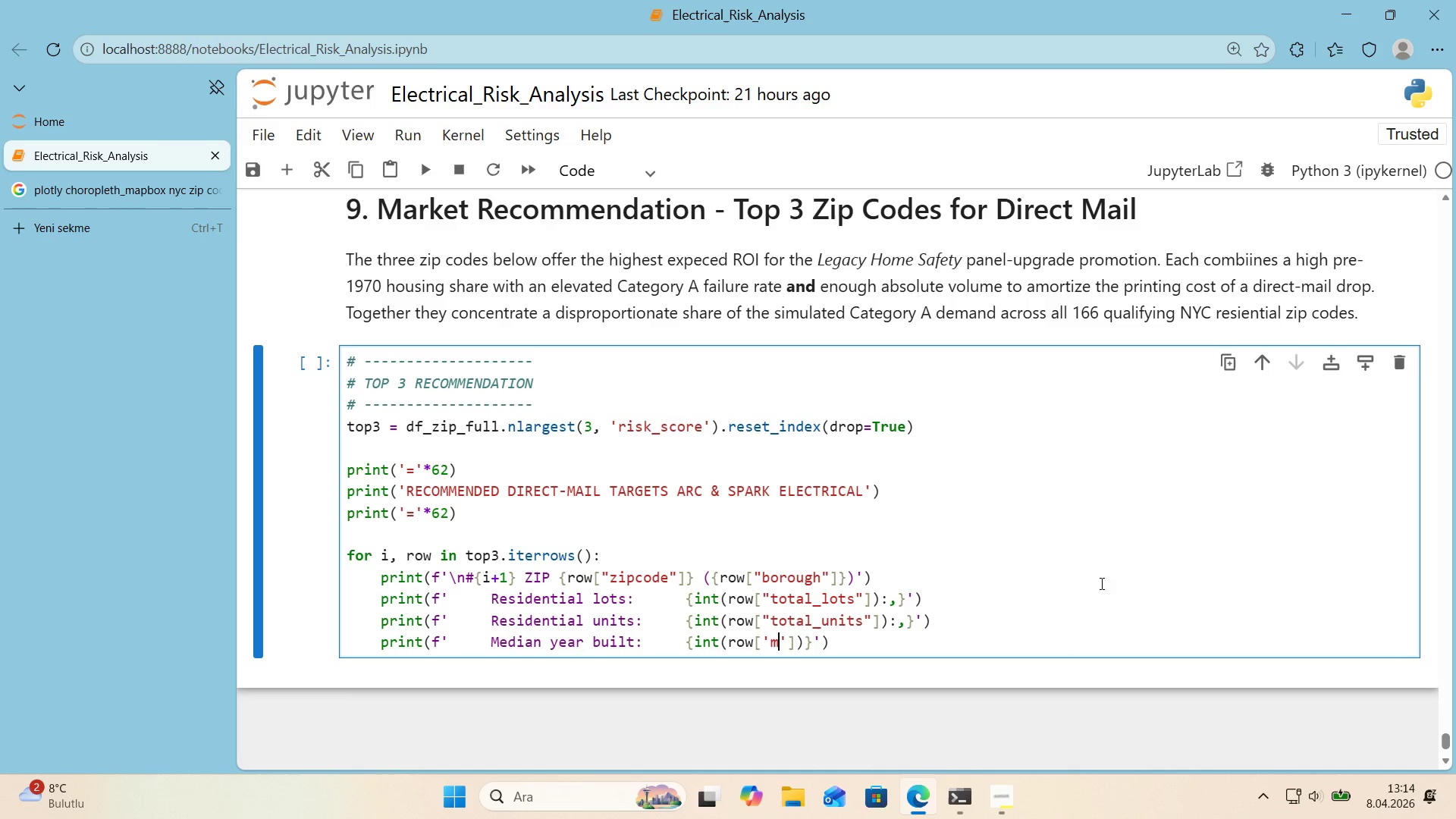 
type(med'an_year_bu'lt)
 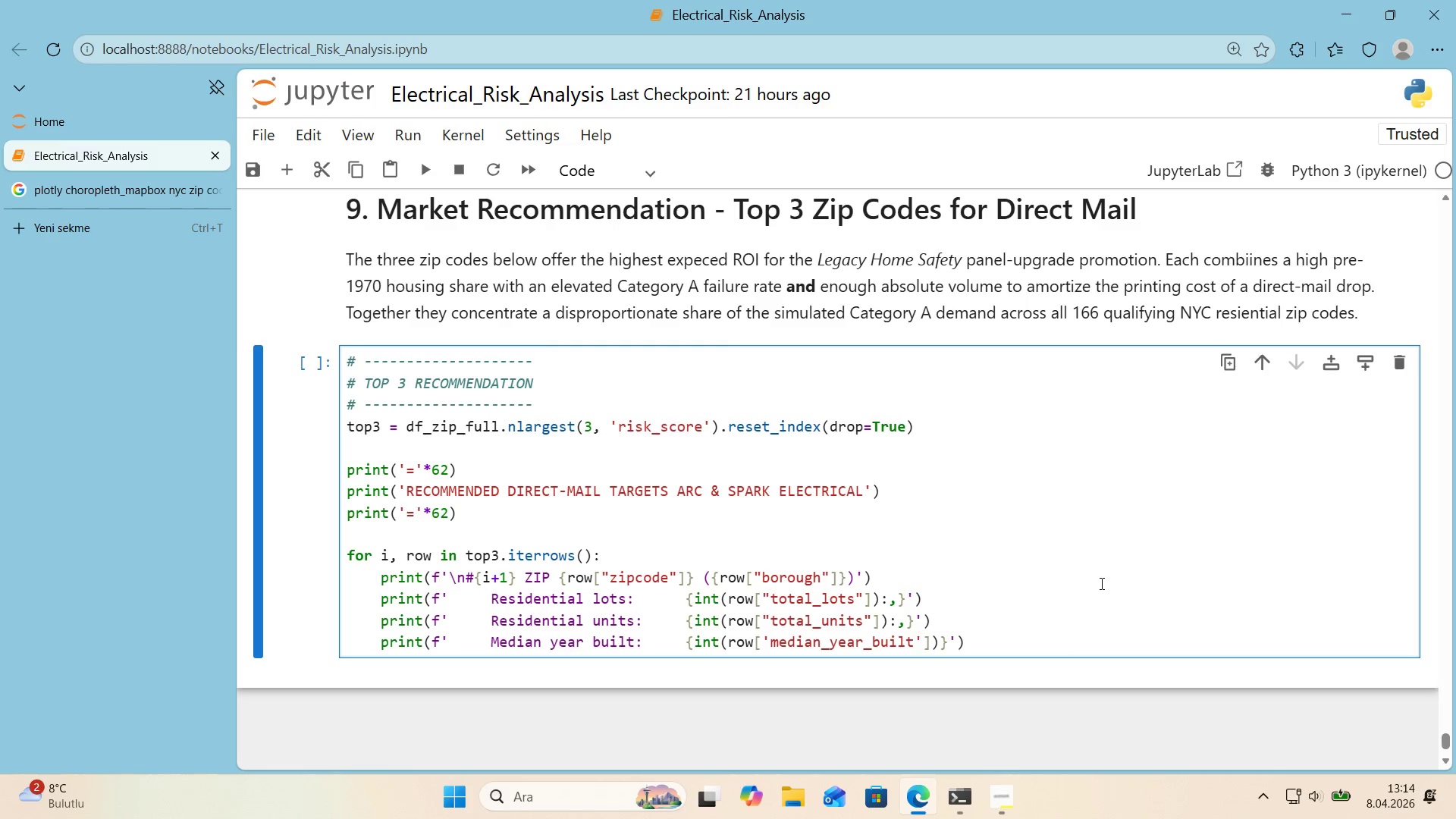 
key(ArrowRight)
 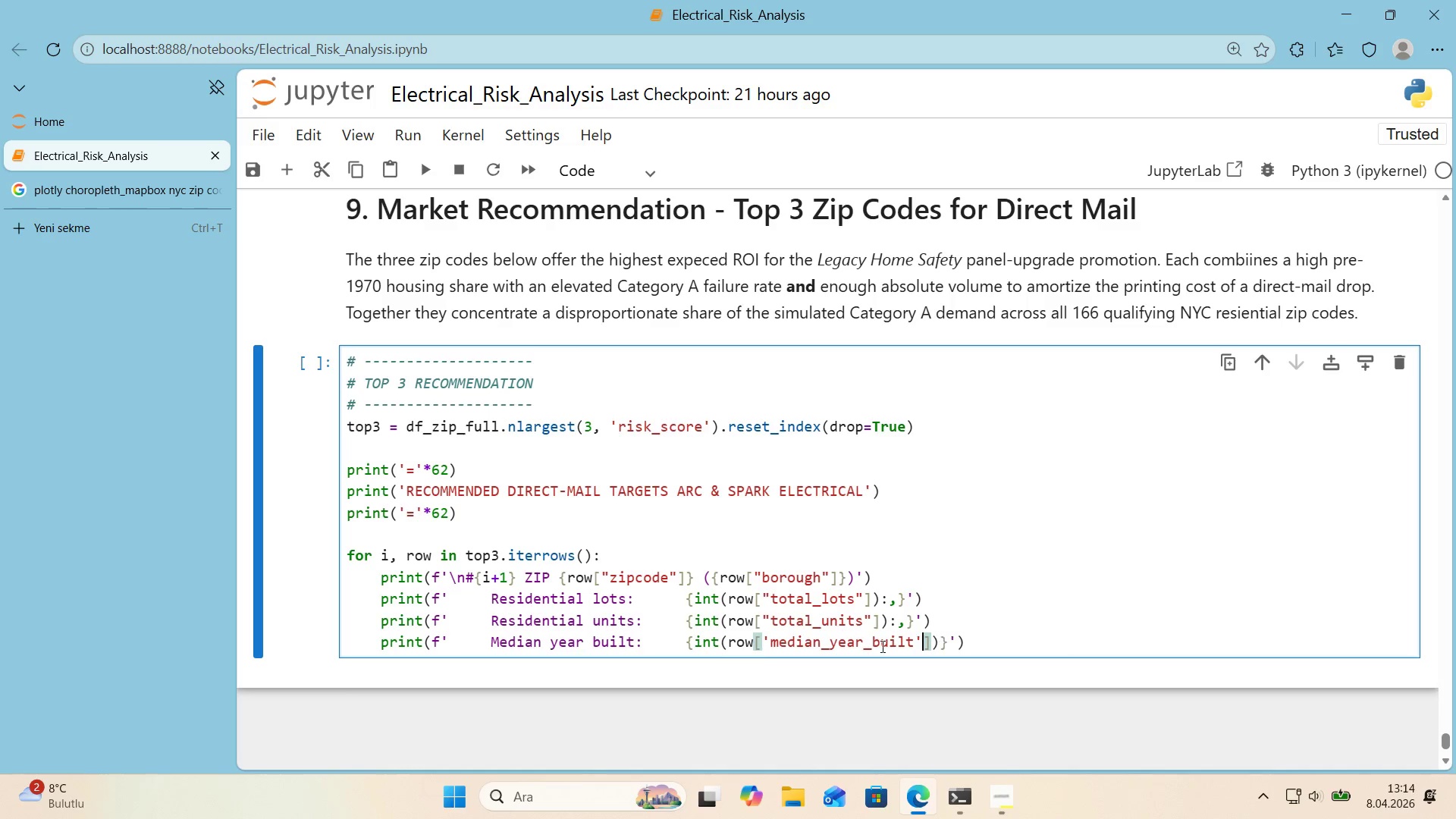 
left_click_drag(start_coordinate=[771, 639], to_coordinate=[764, 640])
 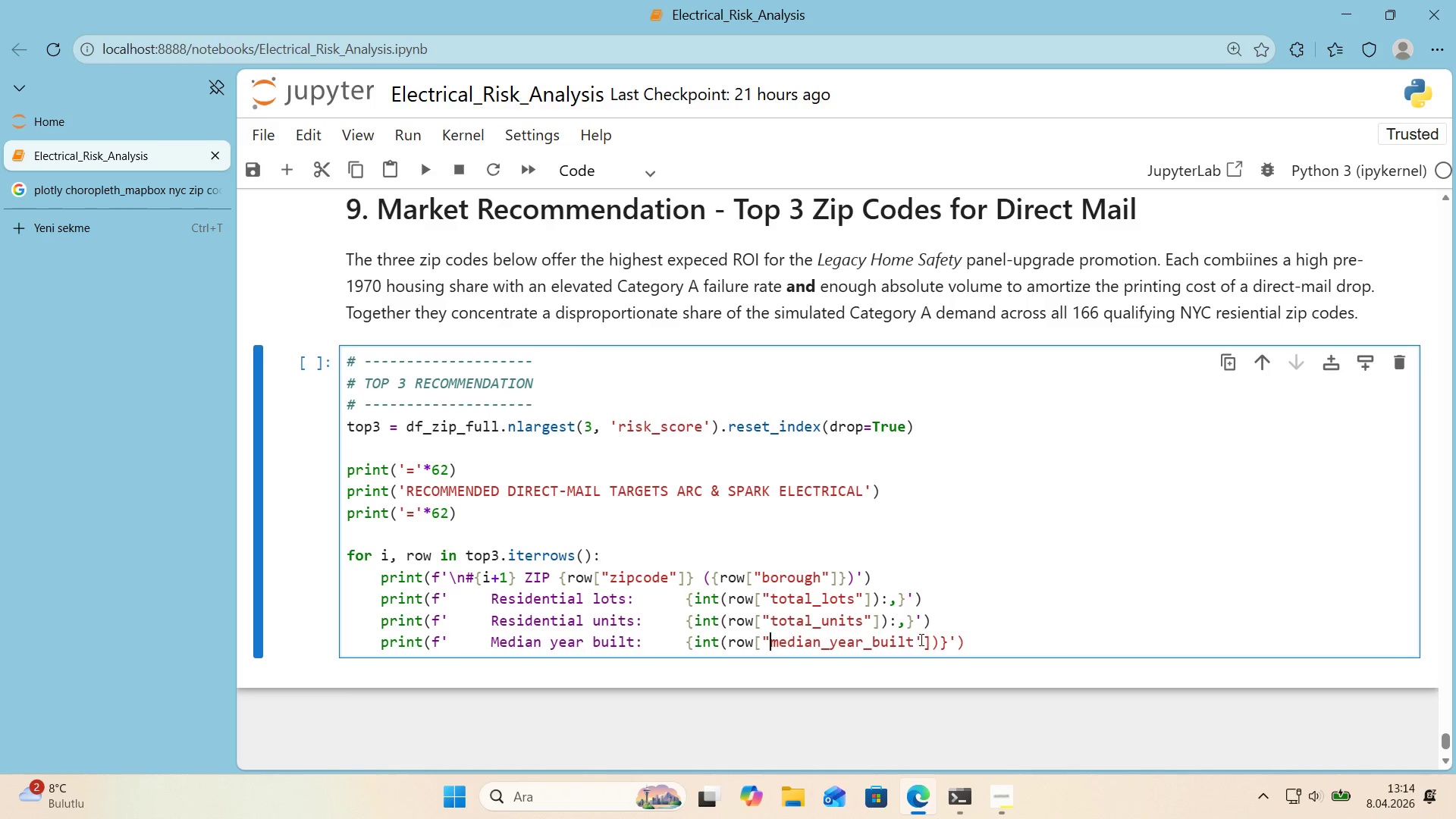 
key(Backquote)
 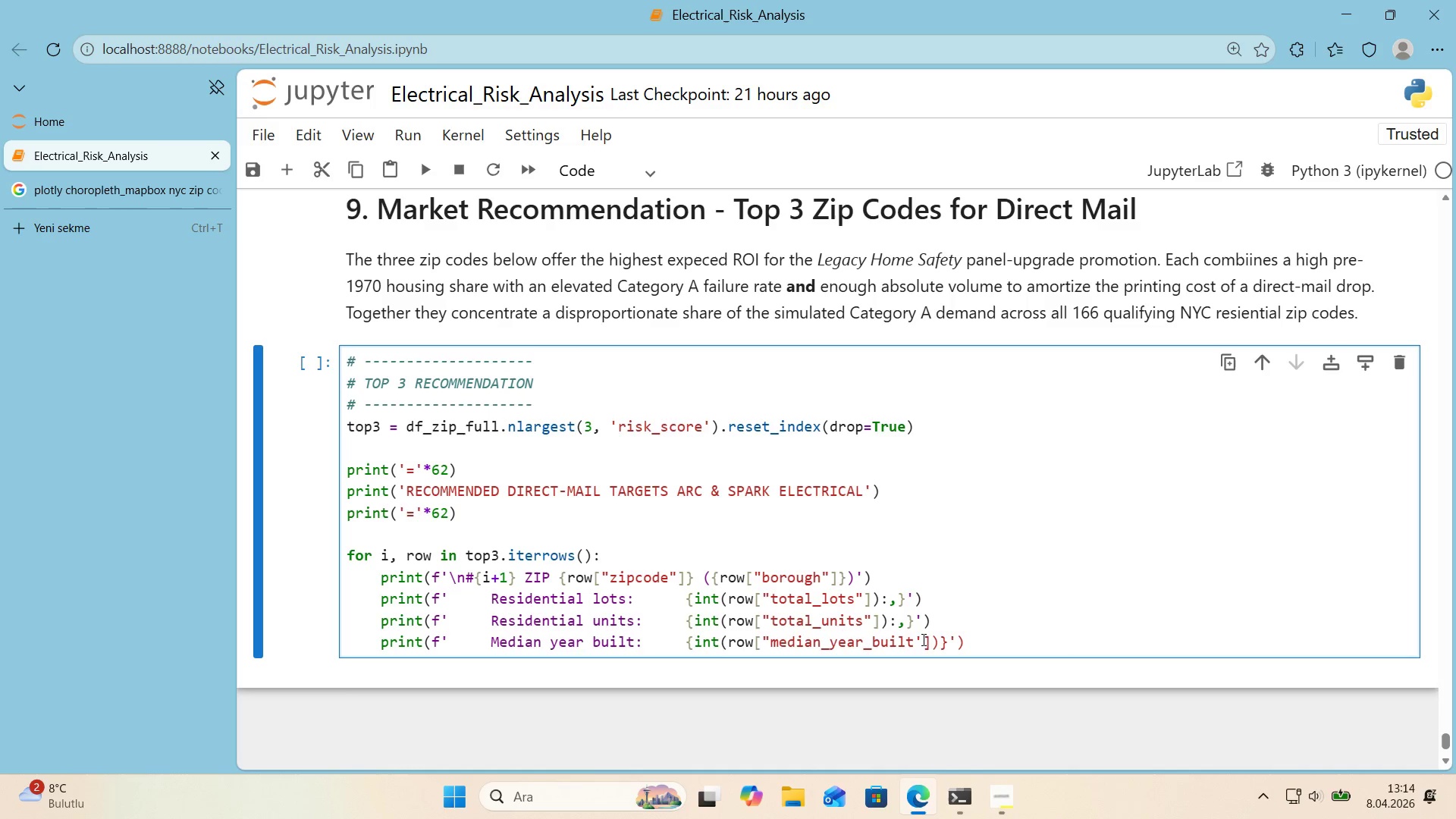 
left_click_drag(start_coordinate=[922, 639], to_coordinate=[918, 640])
 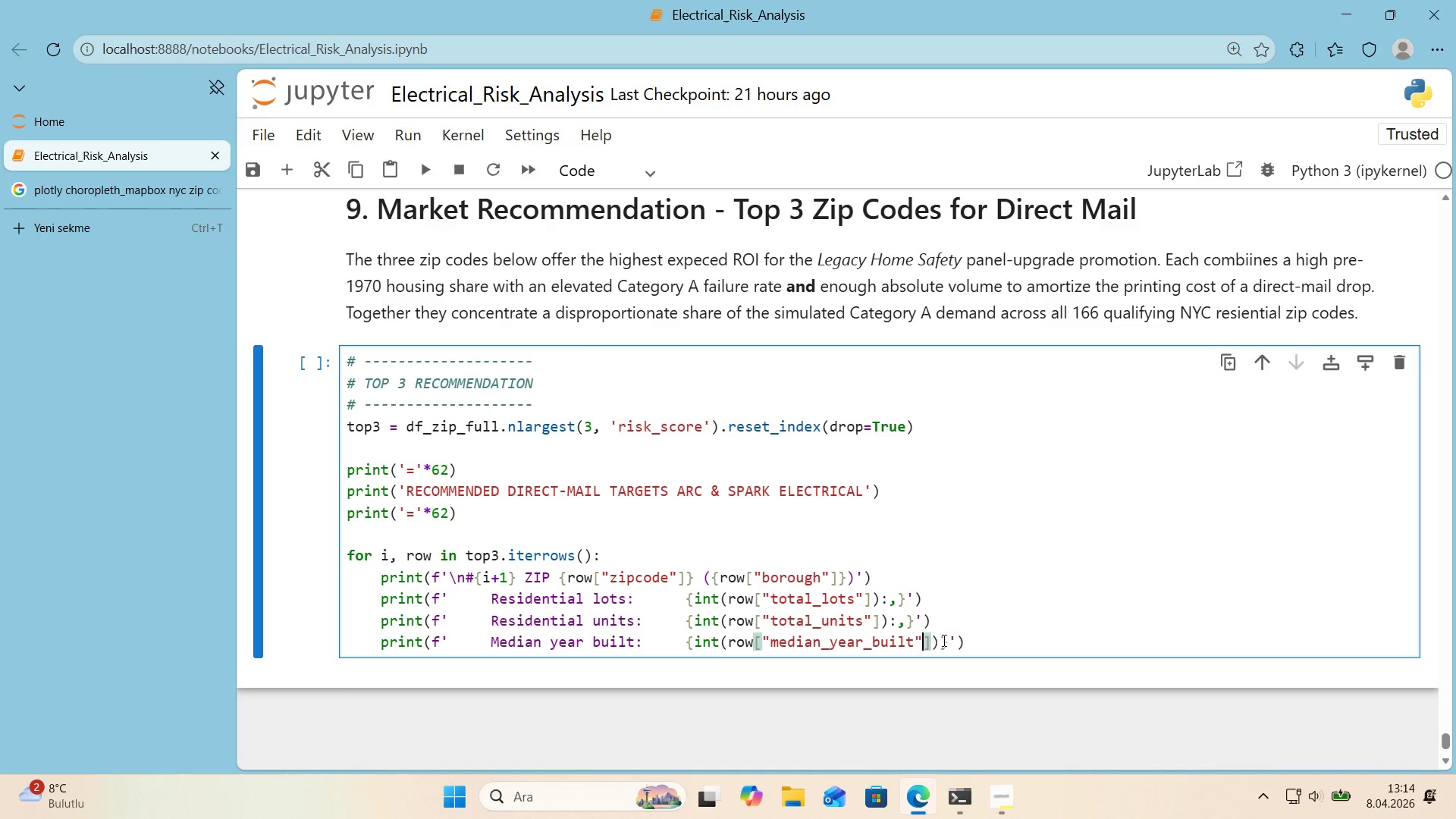 
key(Backquote)
 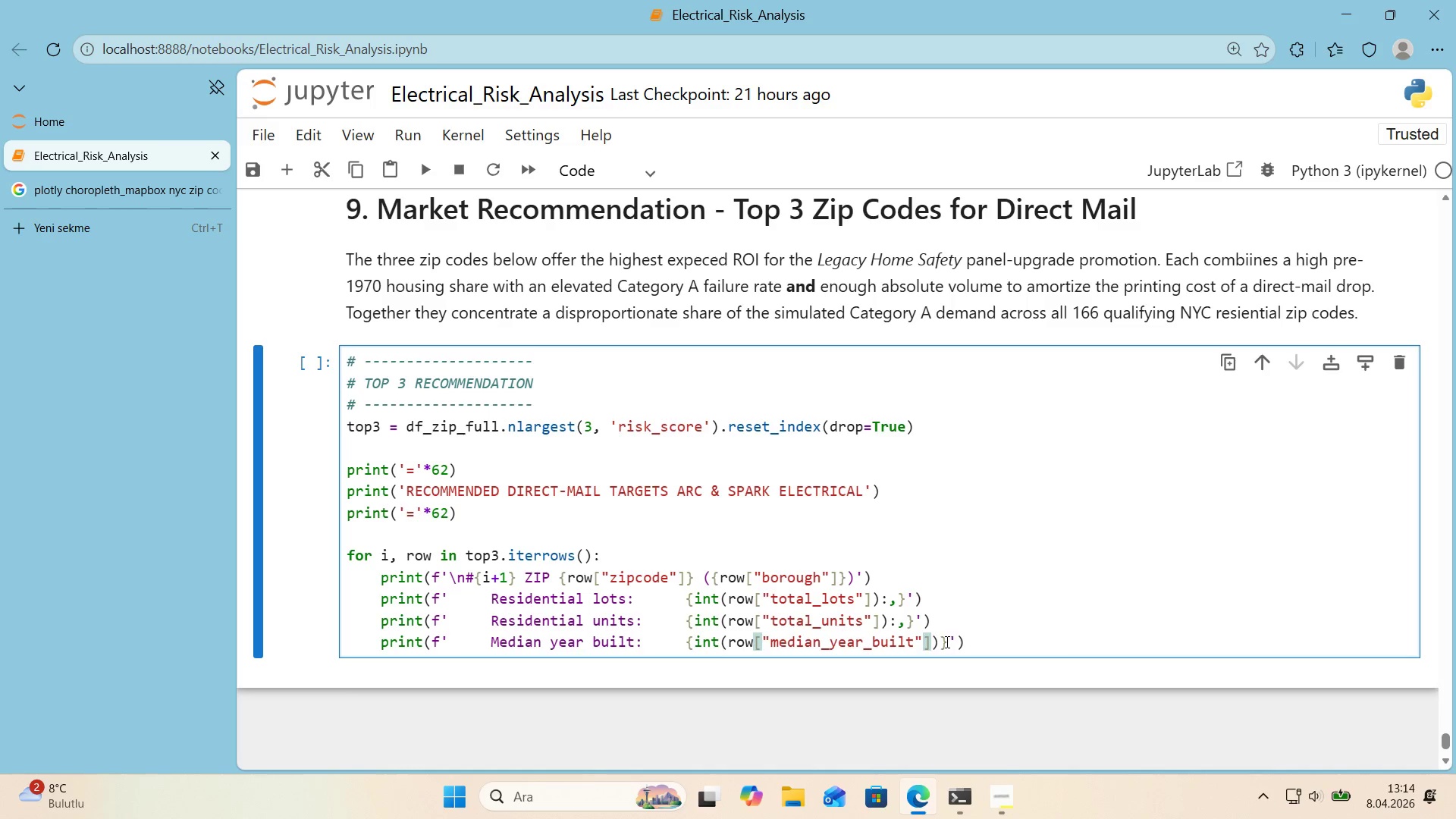 
left_click([933, 644])
 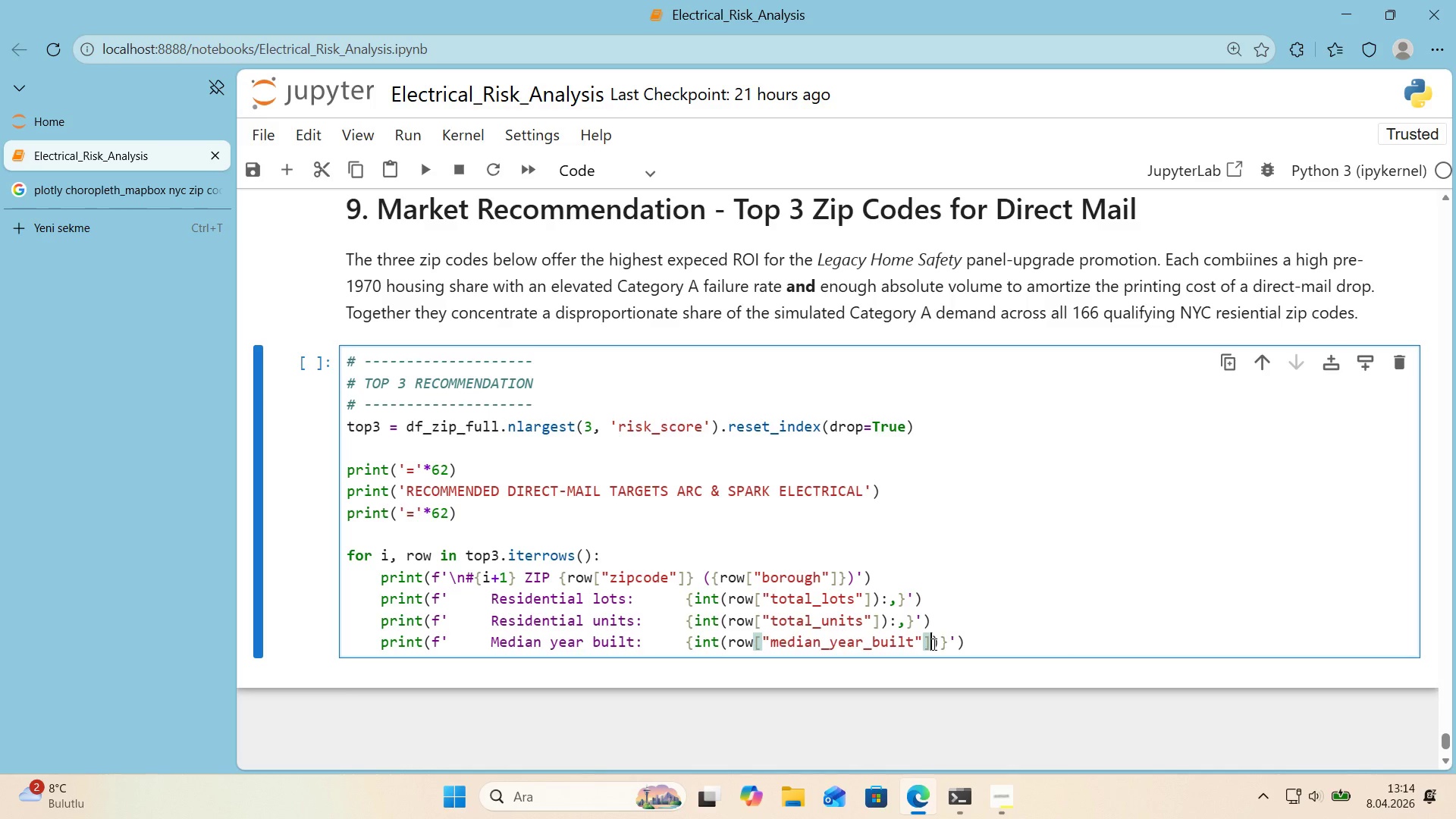 
left_click([941, 642])
 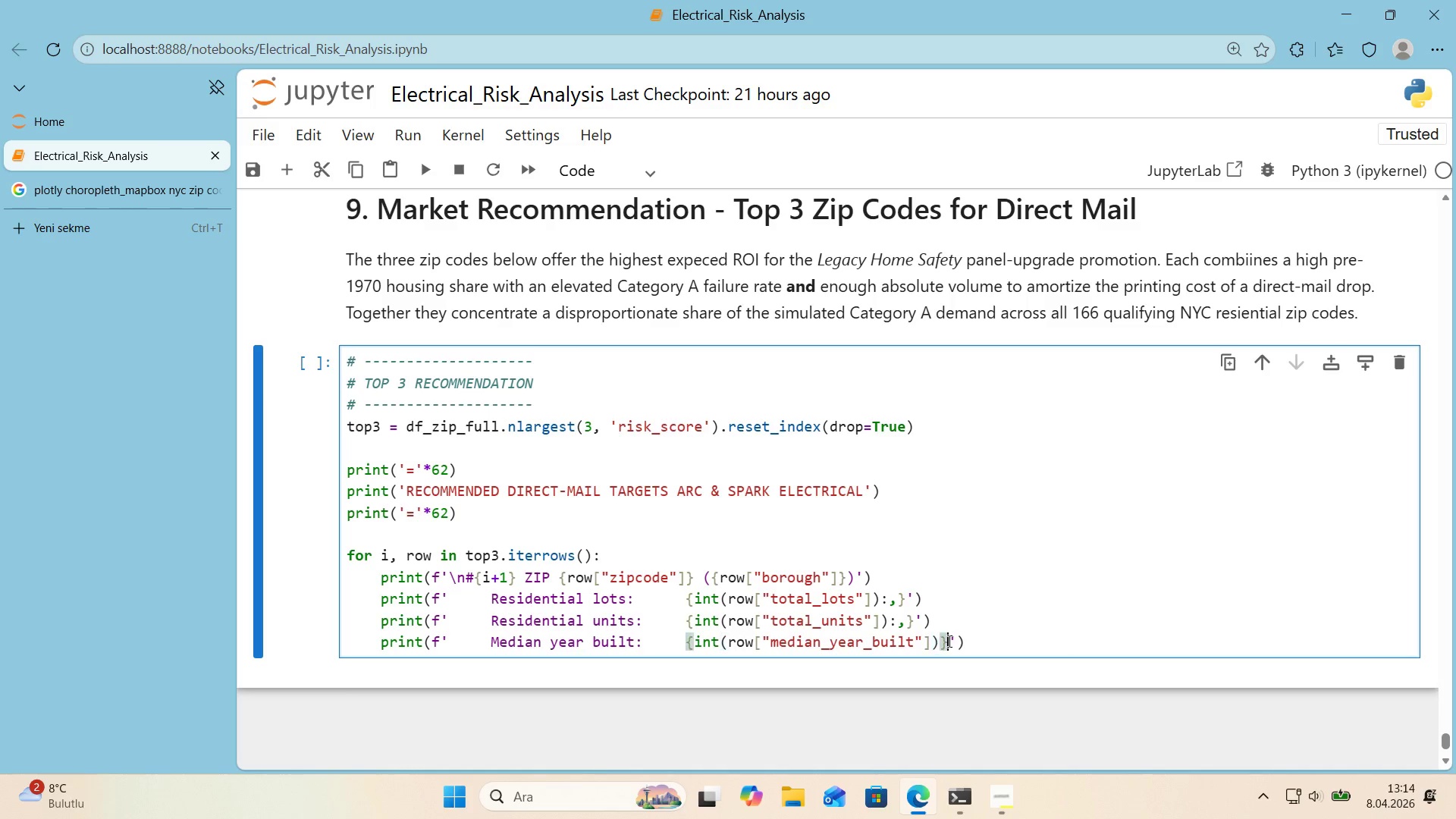 
double_click([956, 639])
 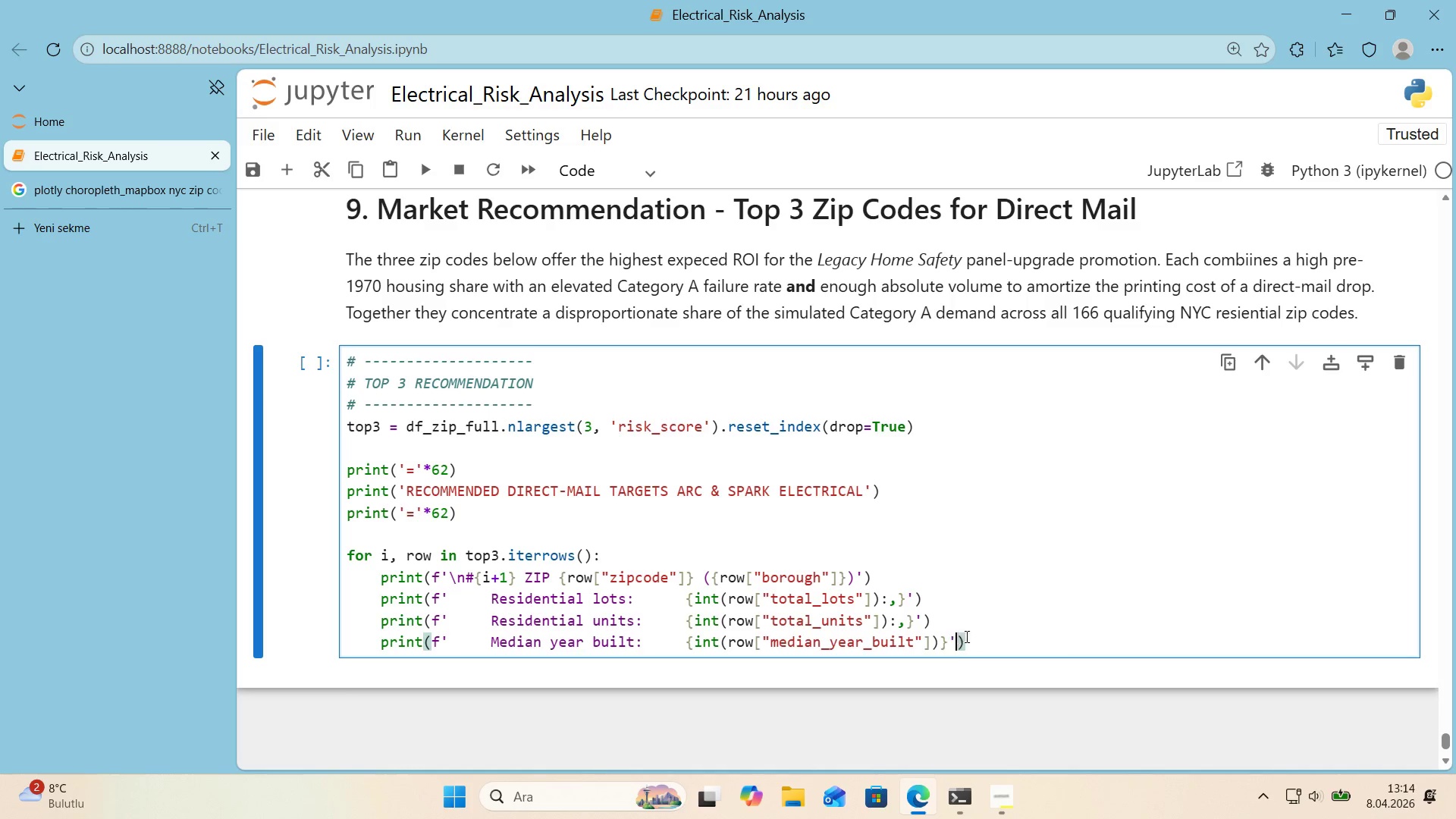 
triple_click([965, 636])
 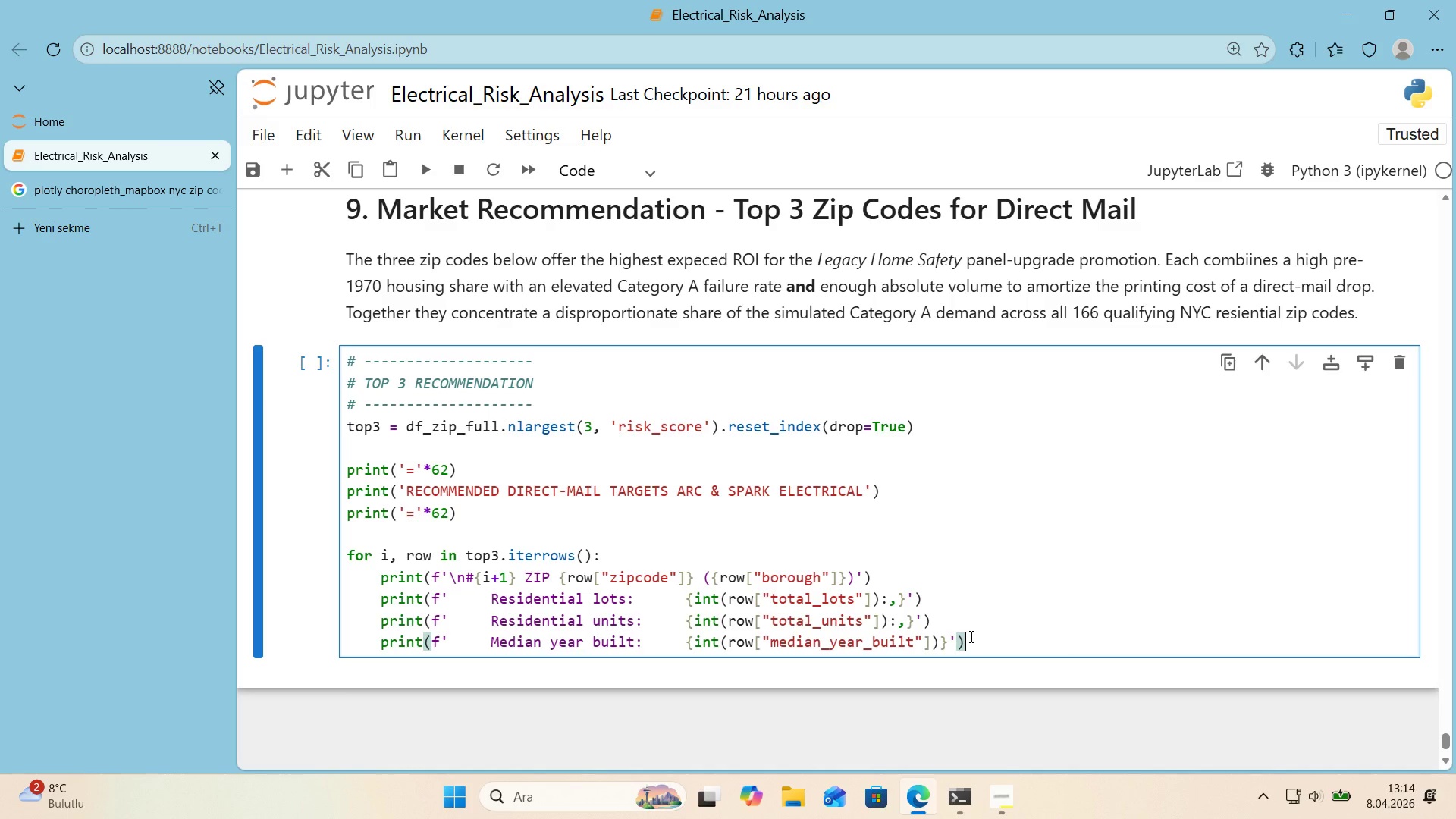 
key(Enter)
 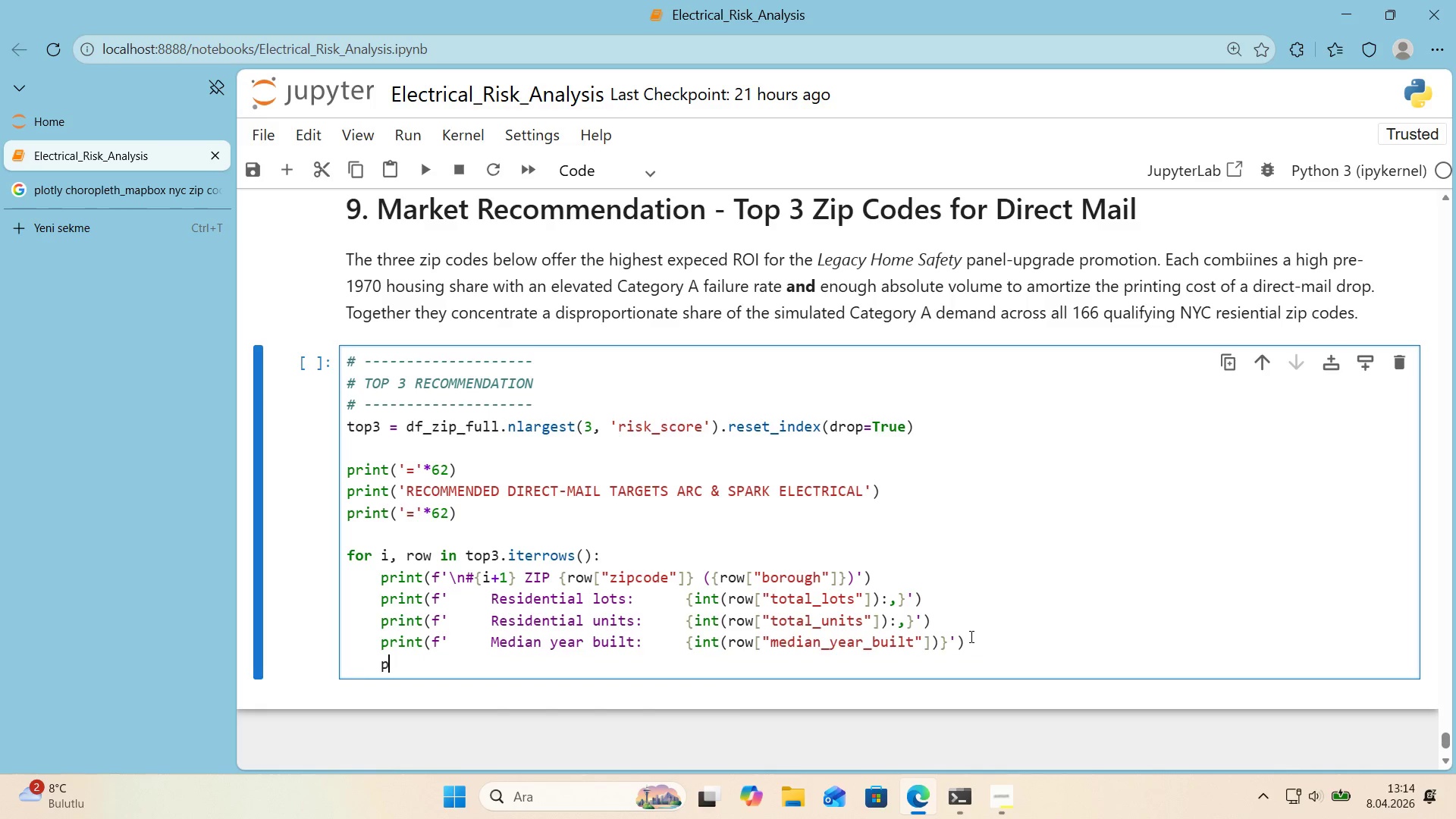 
type(pr'nt*()
 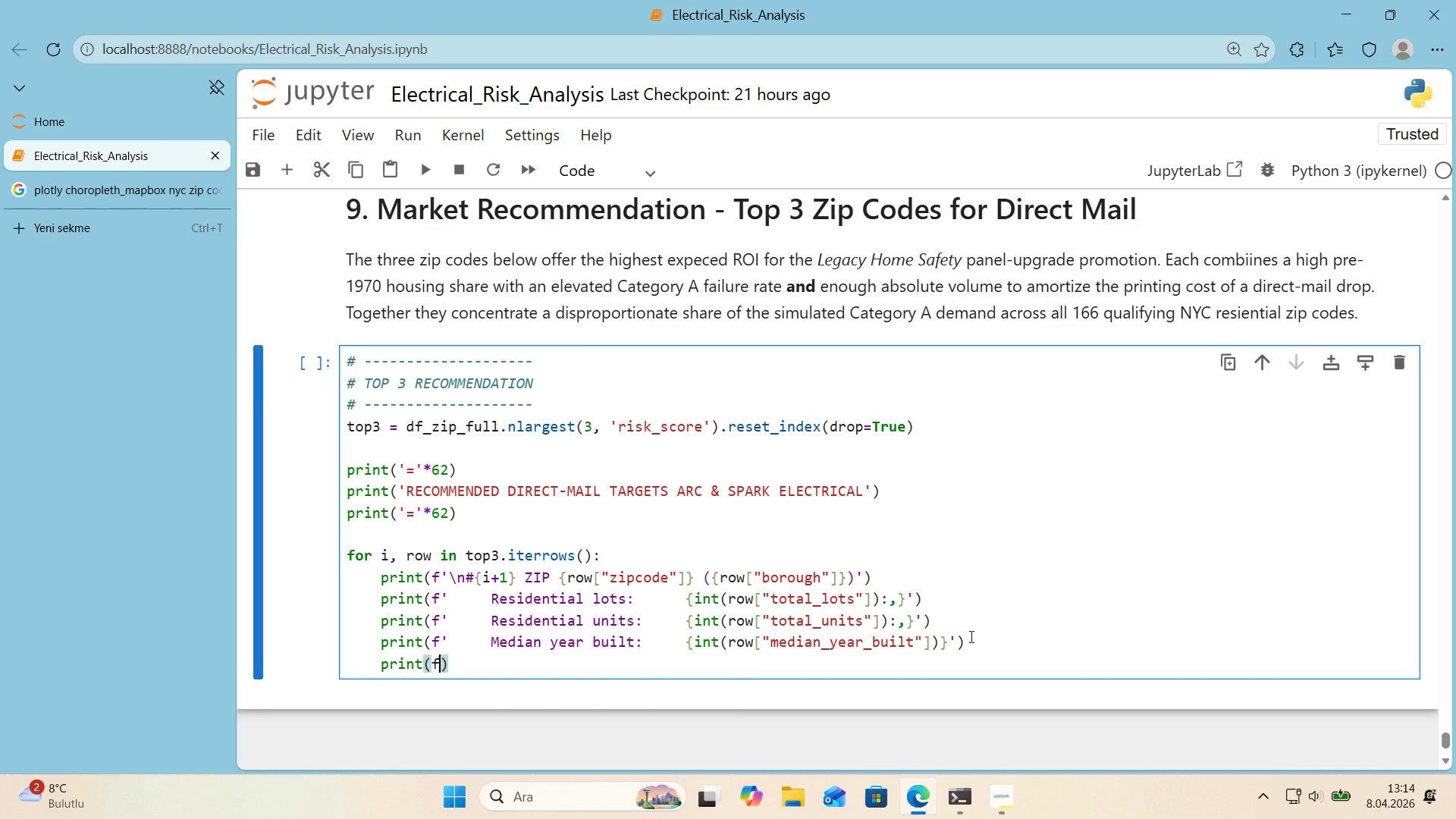 
 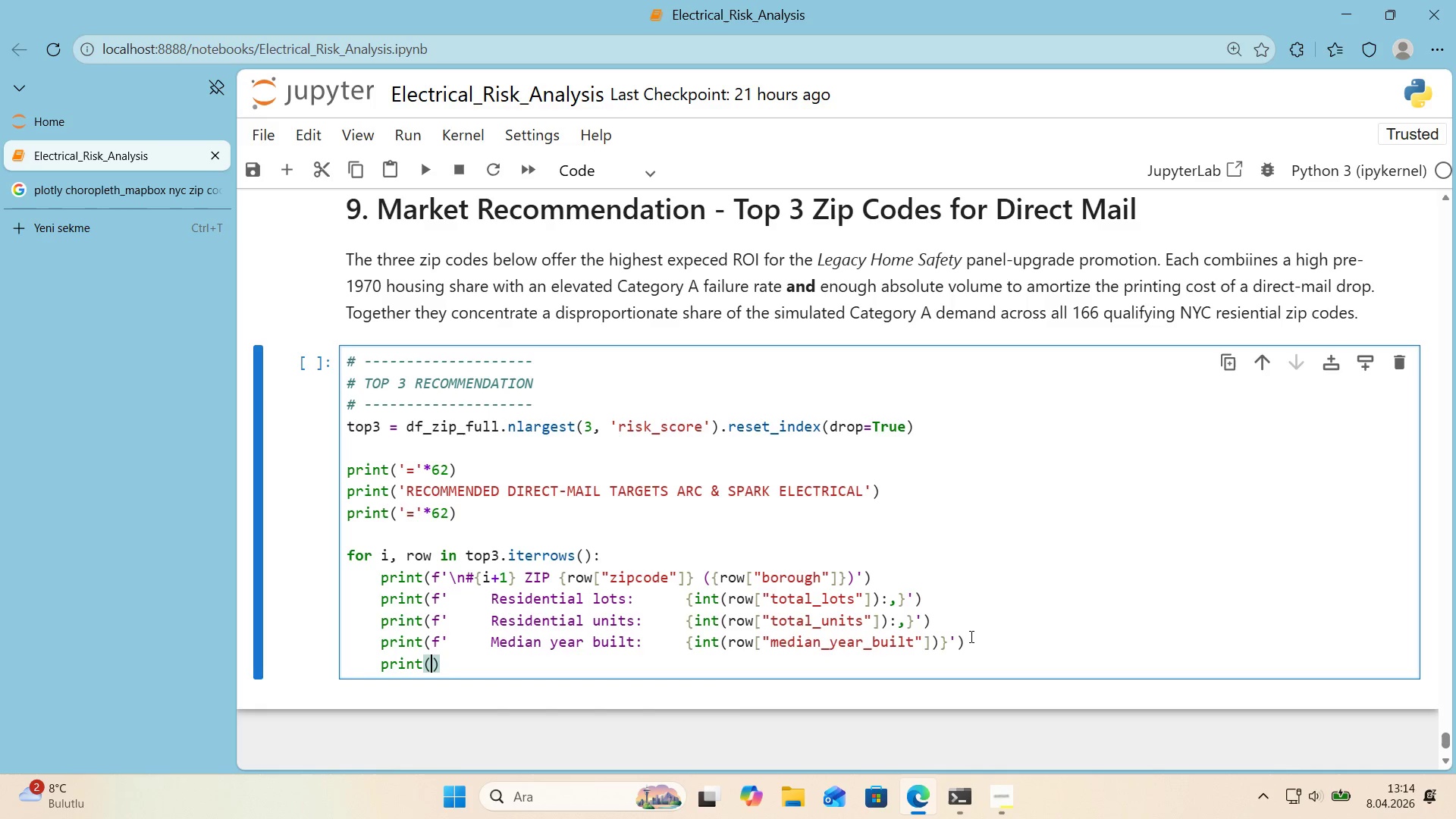 
key(ArrowLeft)
 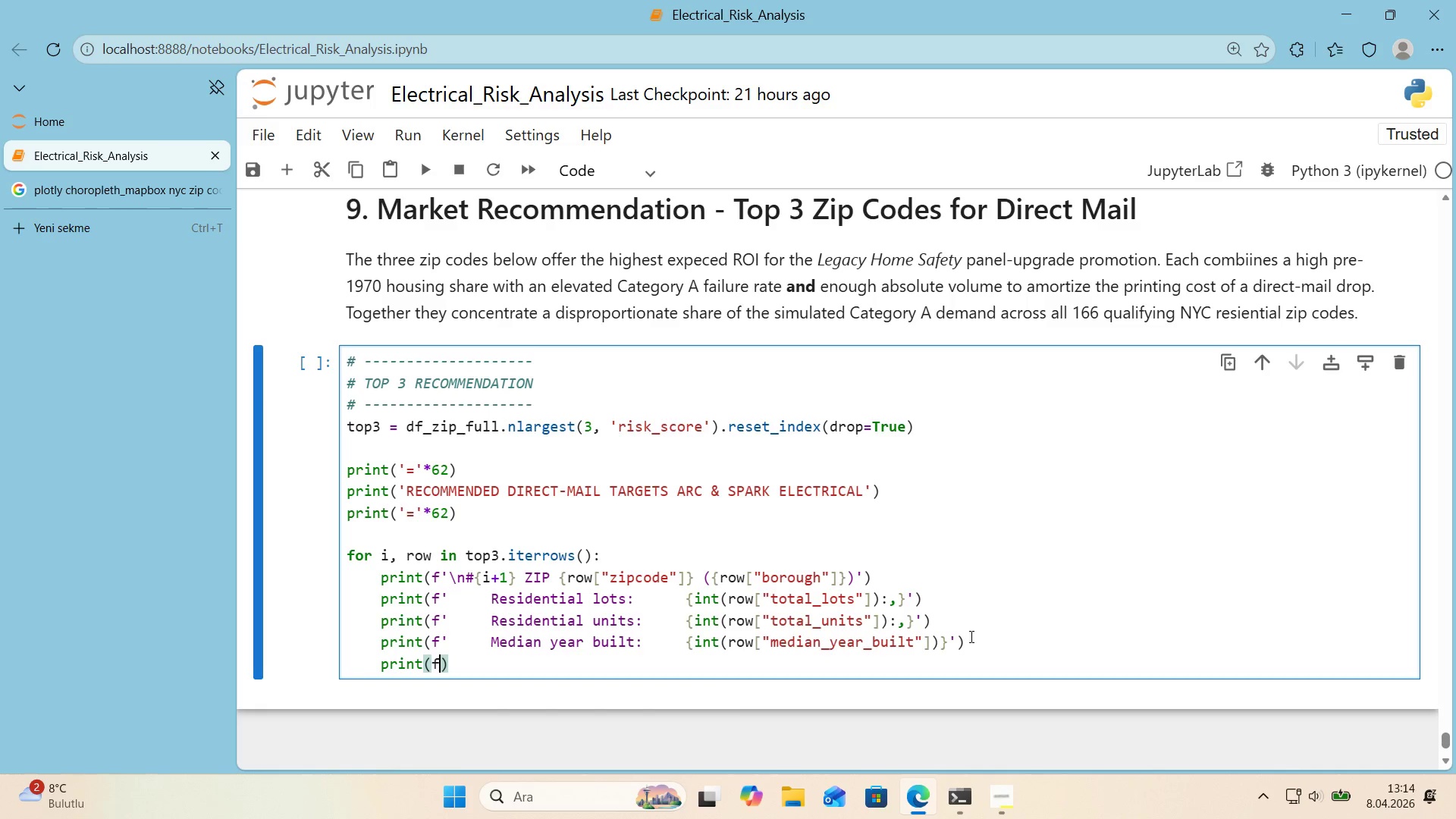 
type(f@@)
 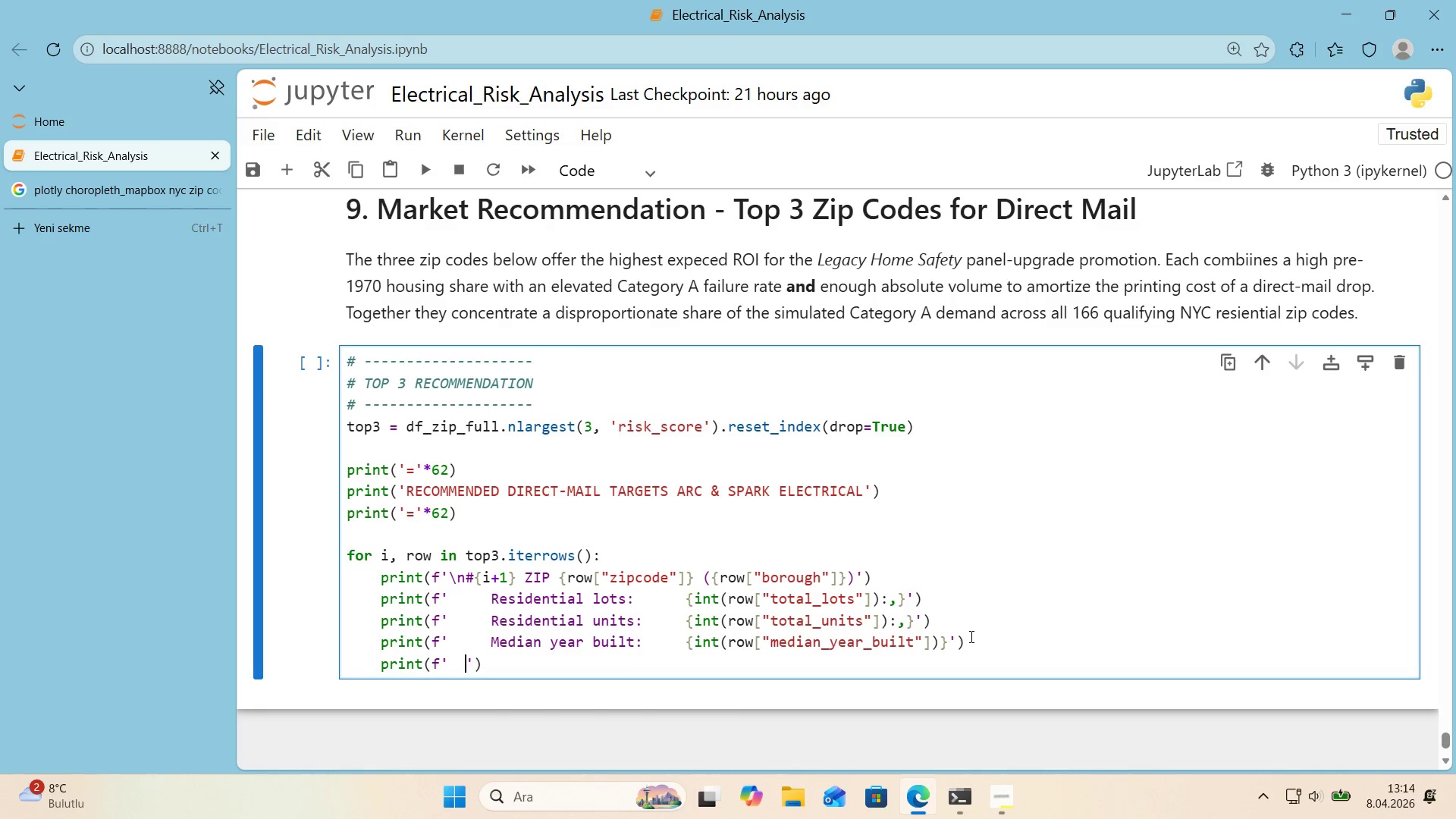 
 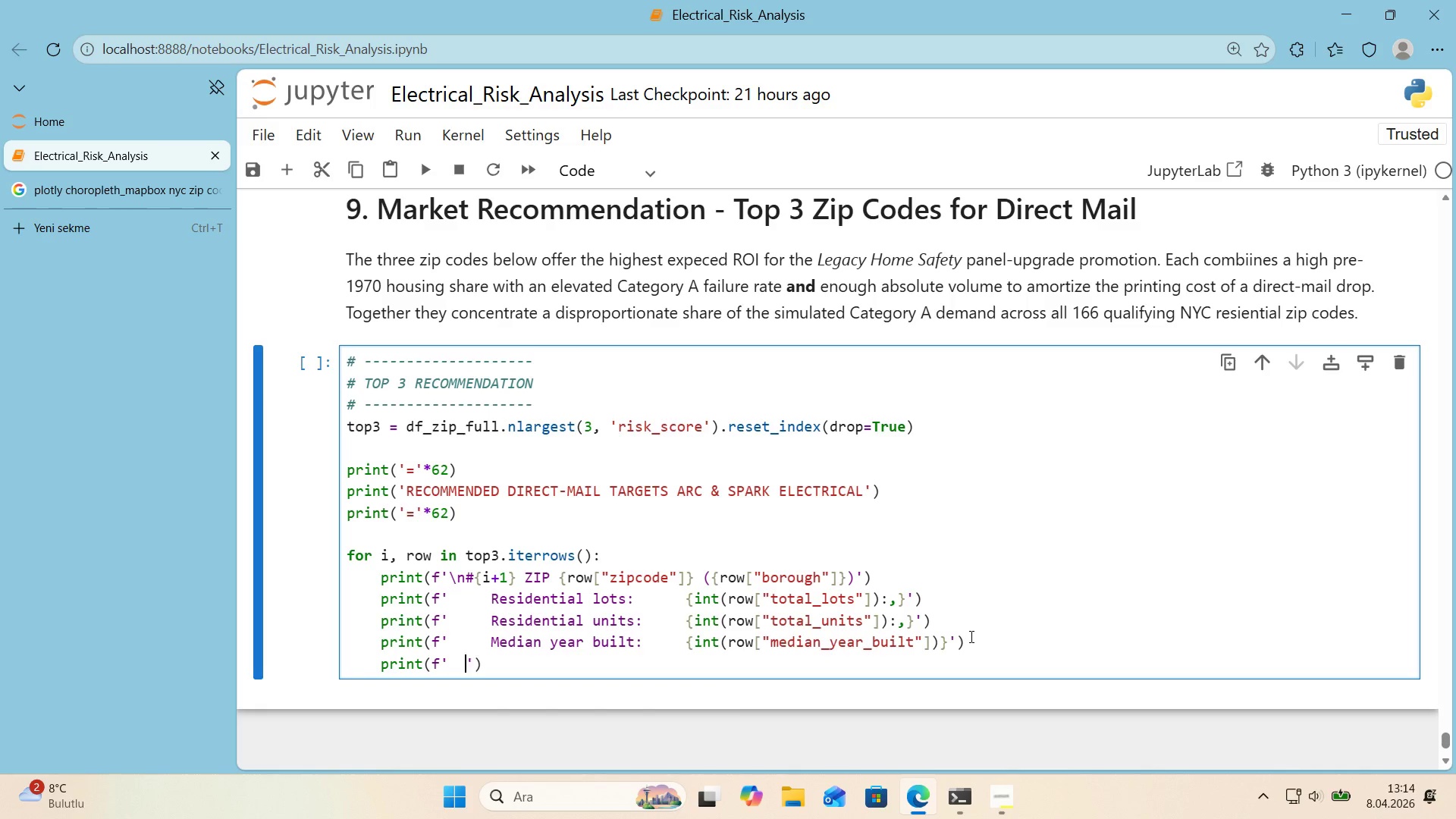 
key(ArrowLeft)
 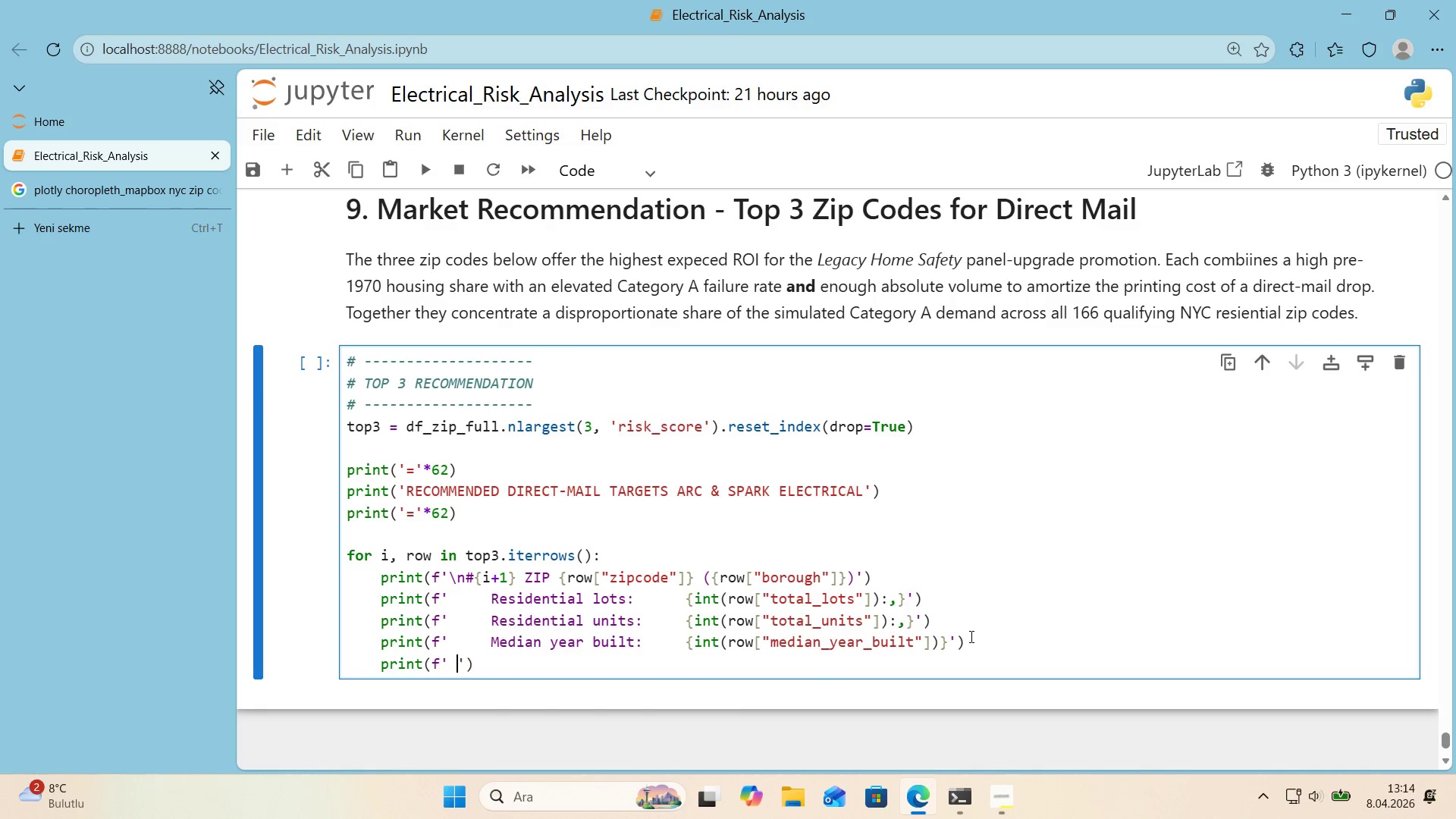 
type(     Pre-1970 share>        )
 